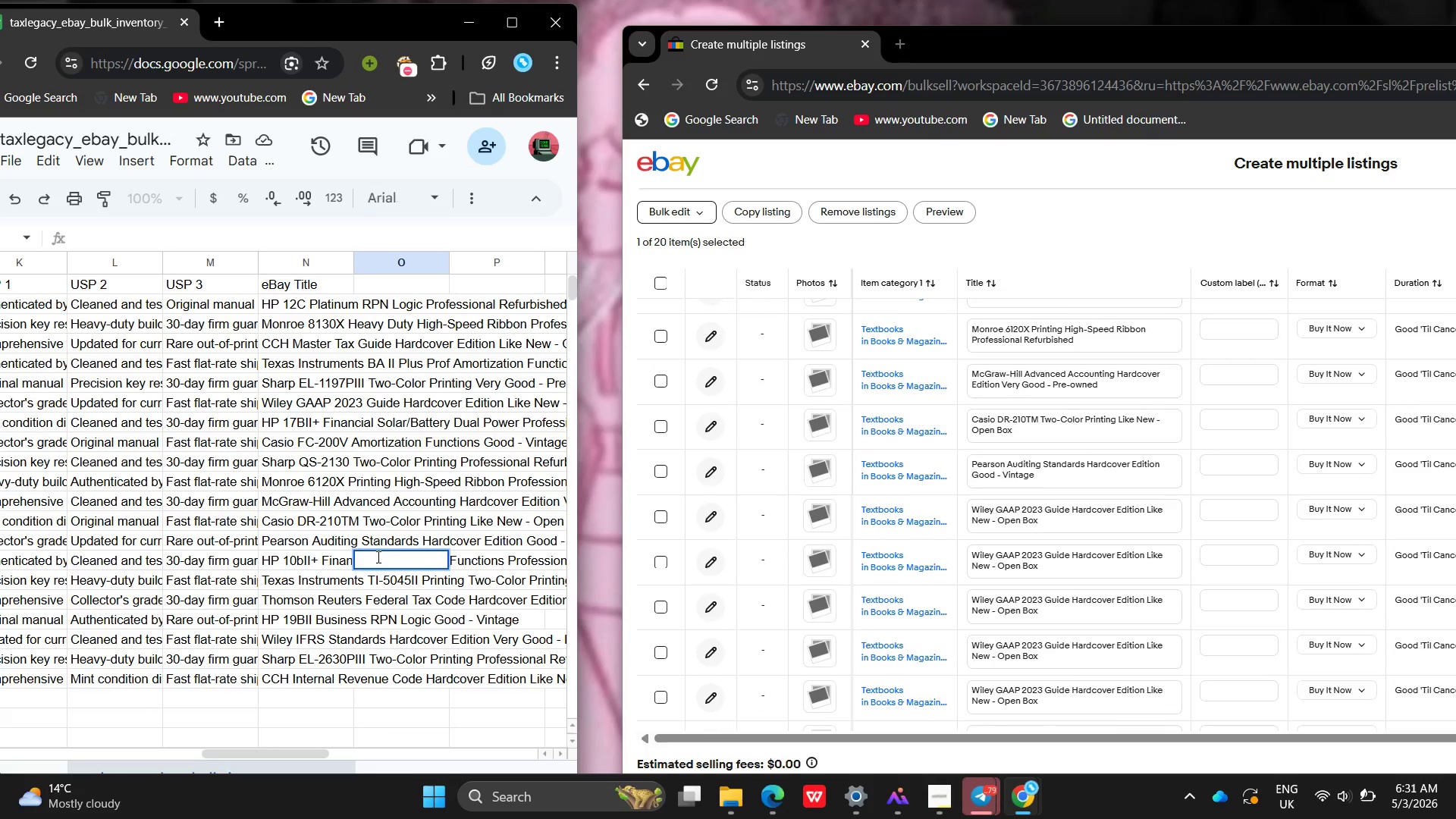 
triple_click([377, 557])
 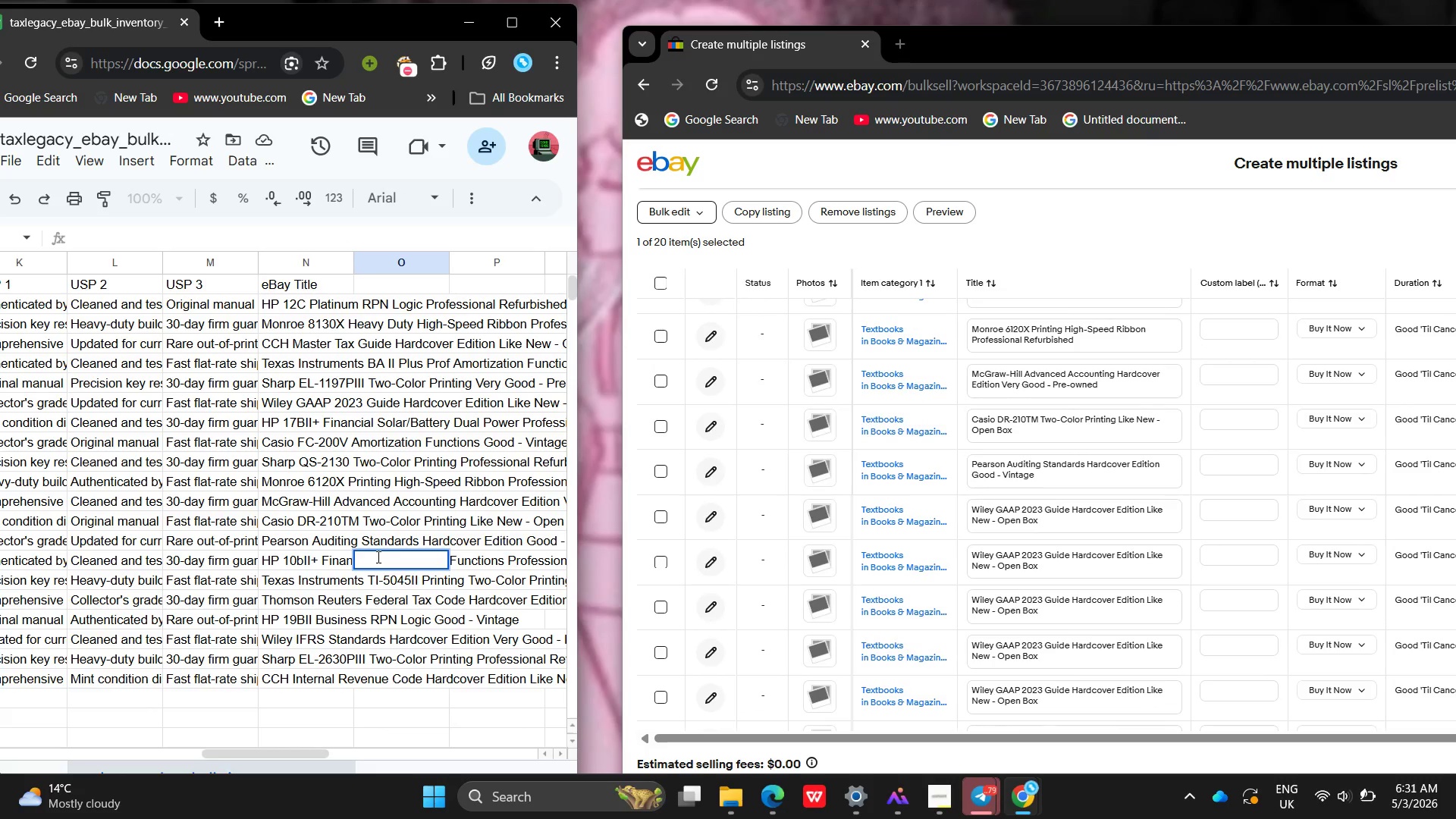 
triple_click([377, 557])
 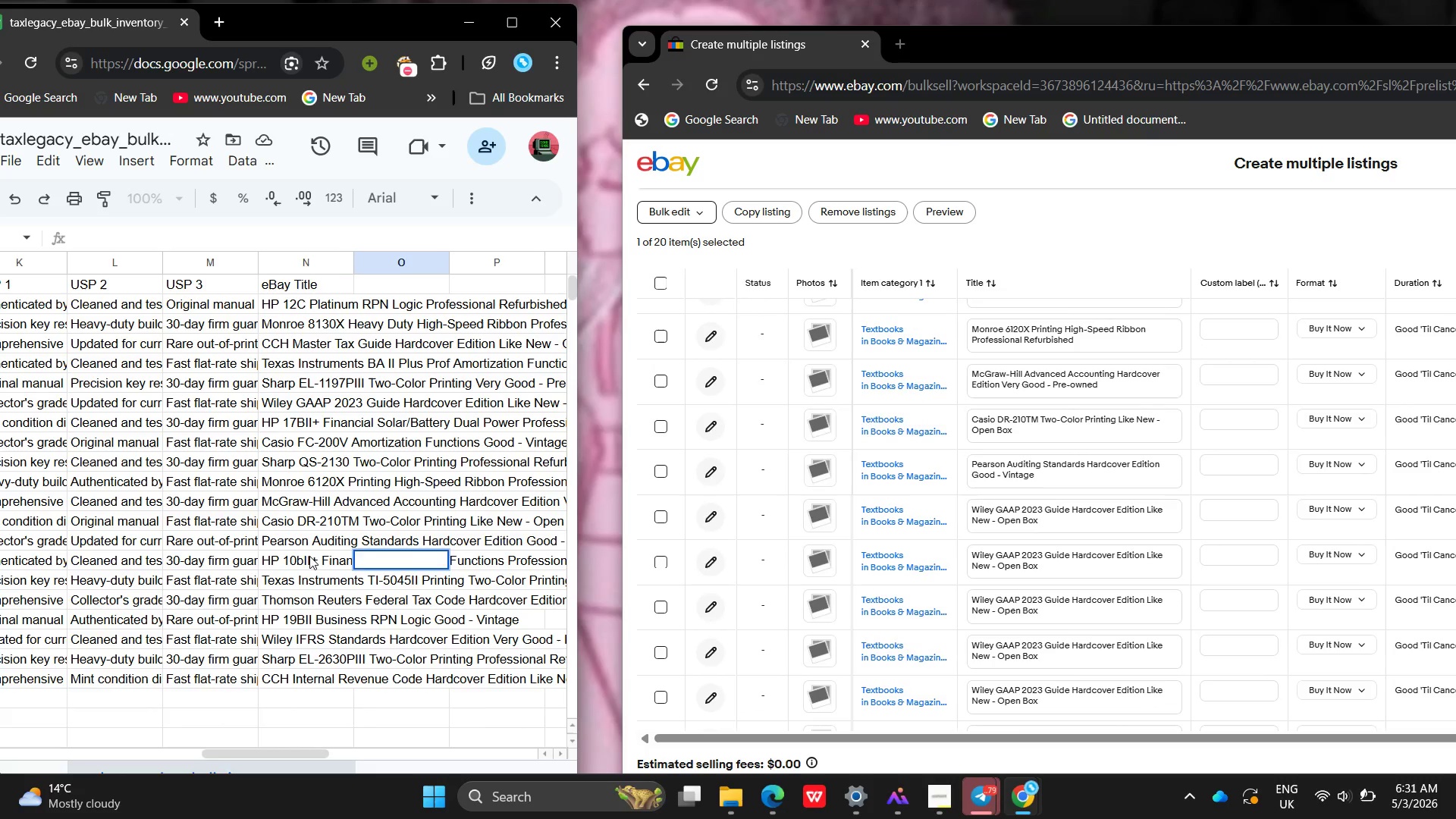 
left_click([309, 556])
 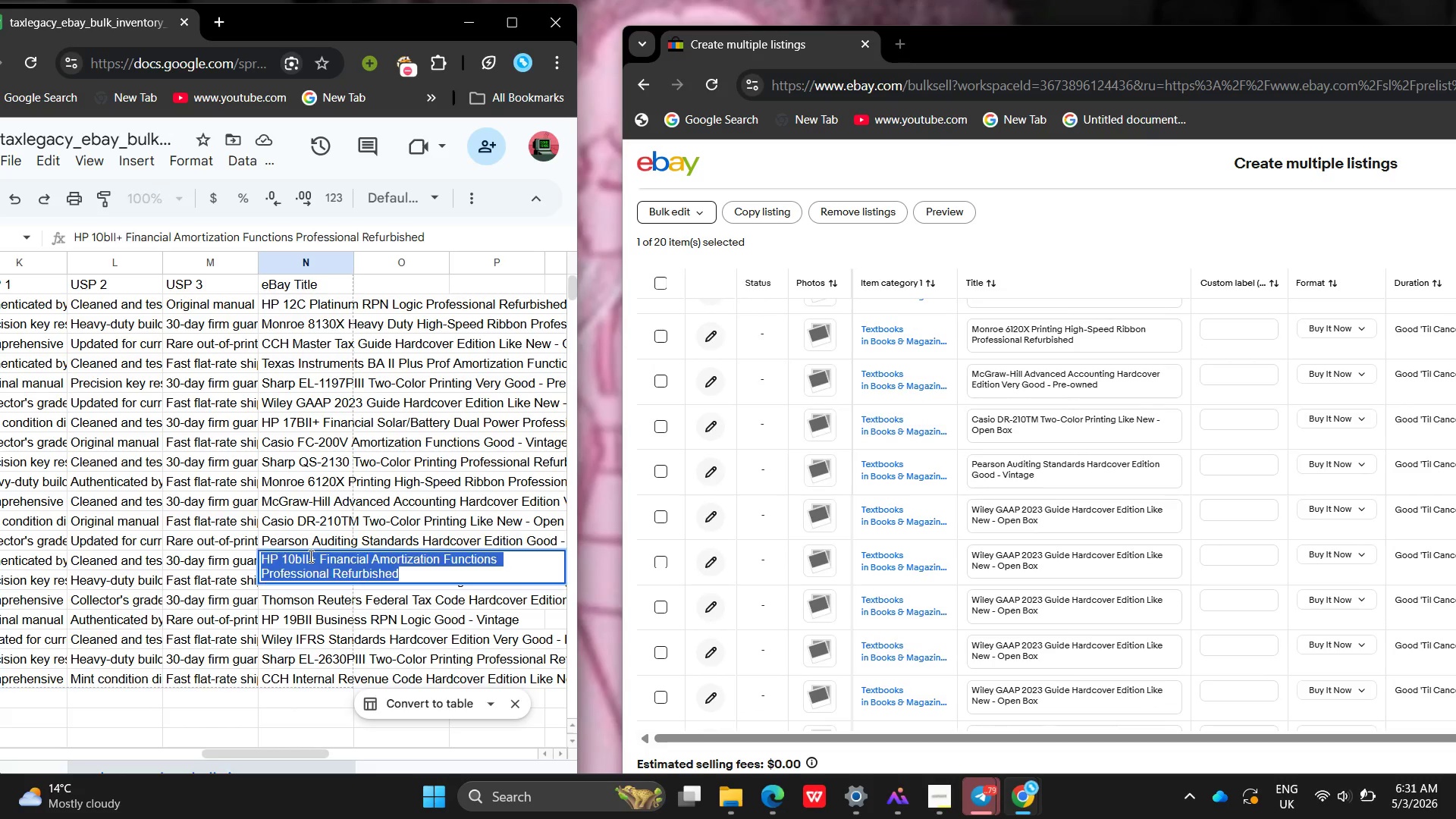 
double_click([309, 556])
 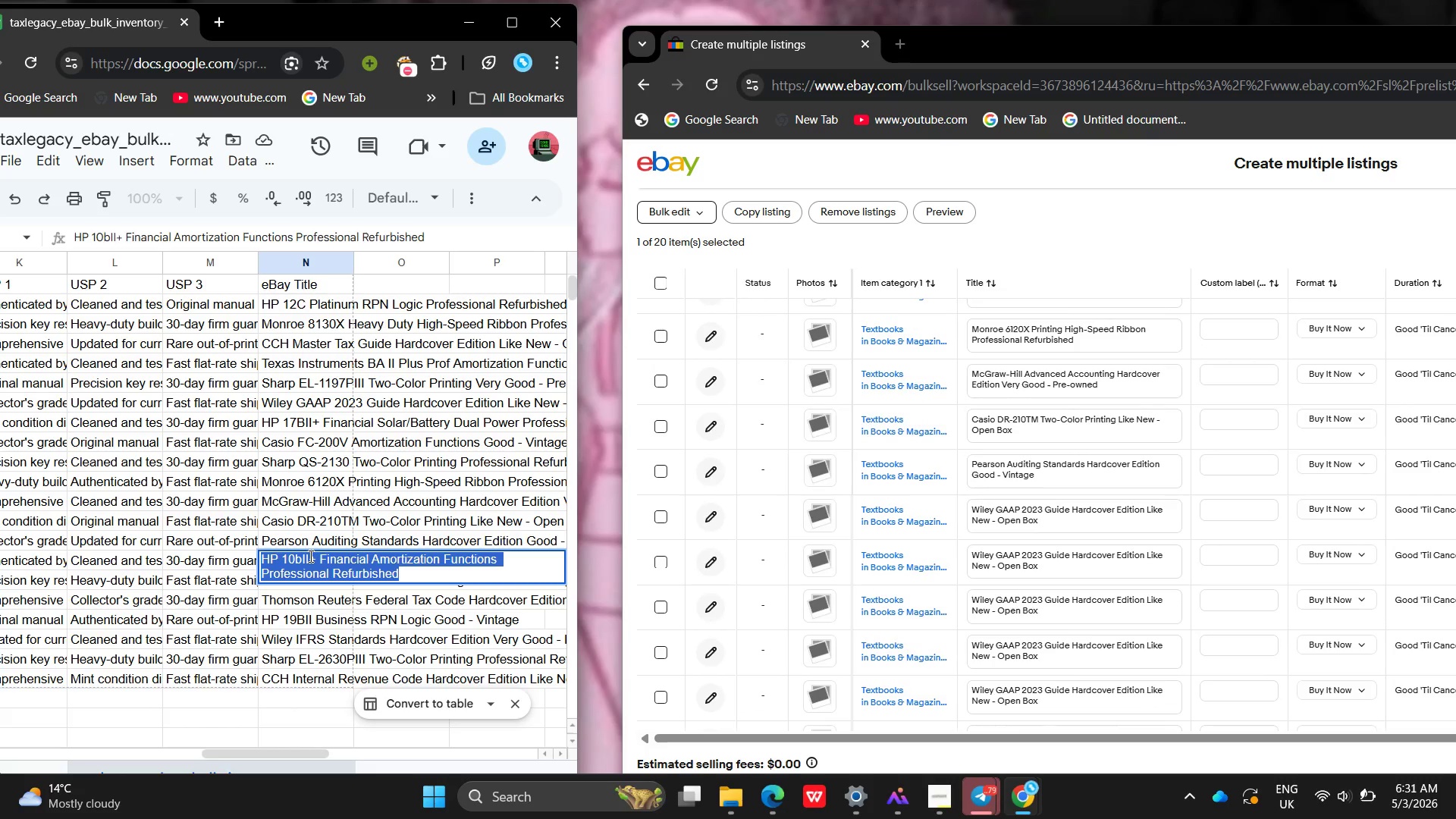 
triple_click([309, 556])
 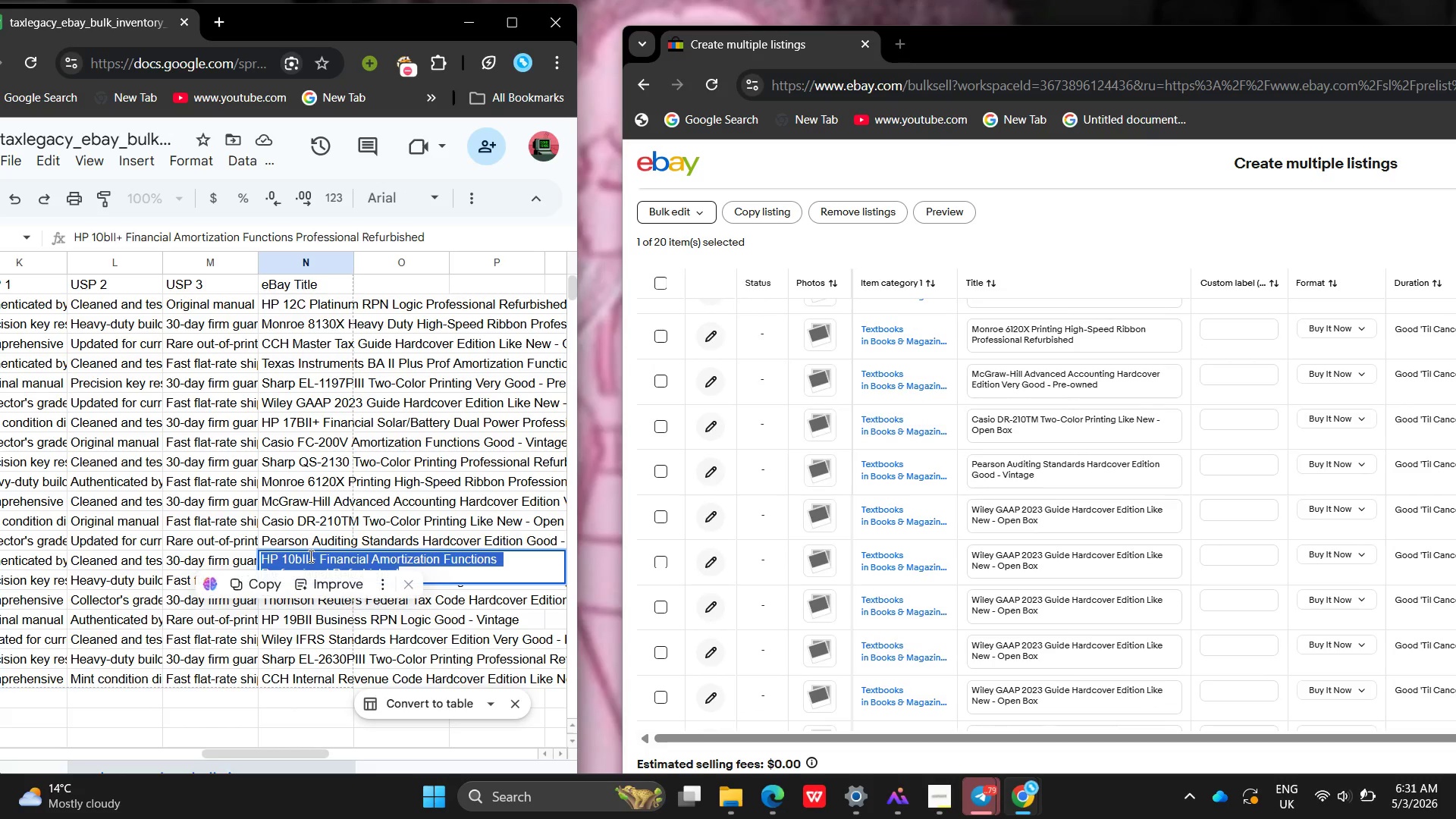 
key(Control+ControlLeft)
 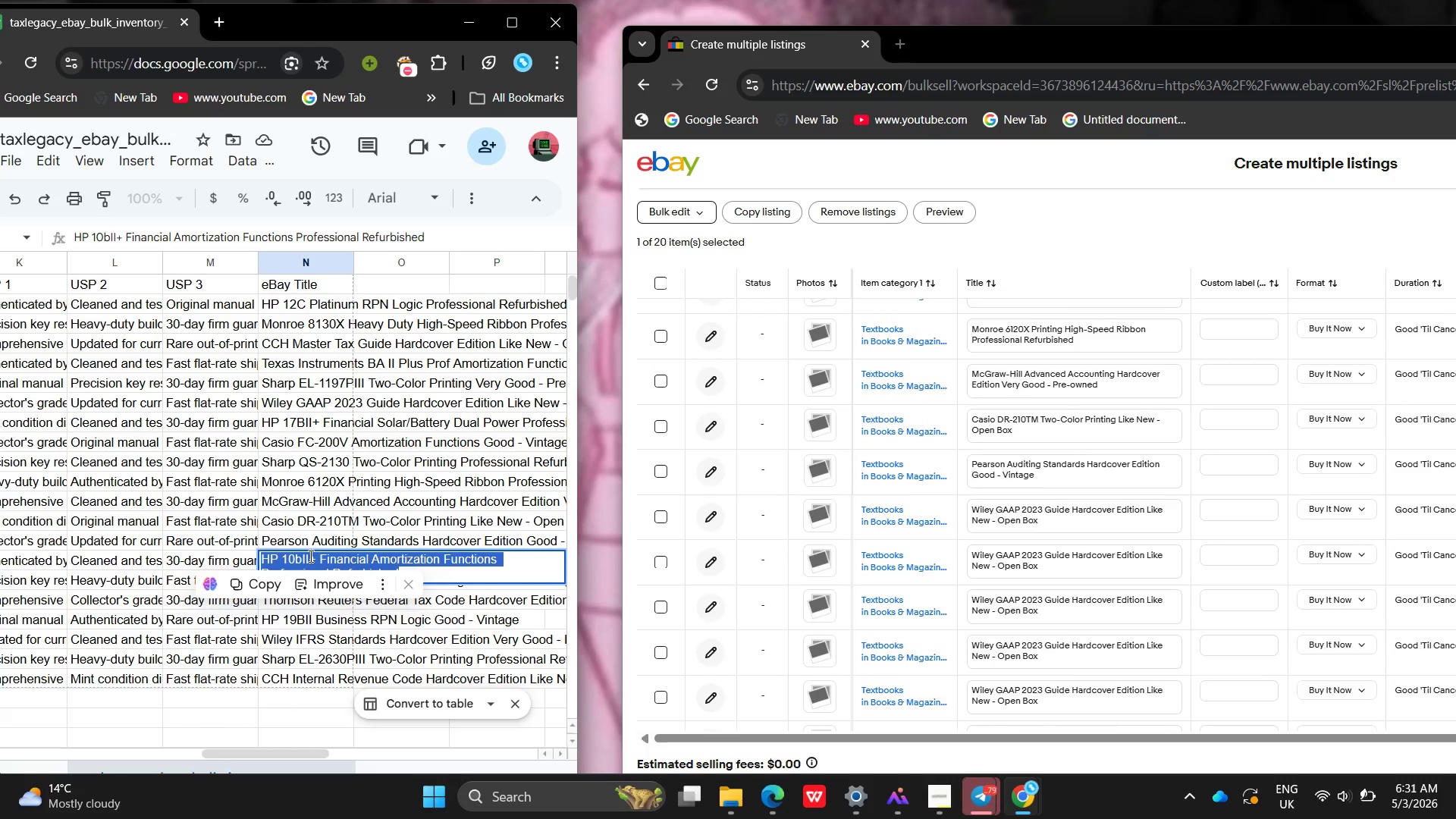 
key(Control+C)
 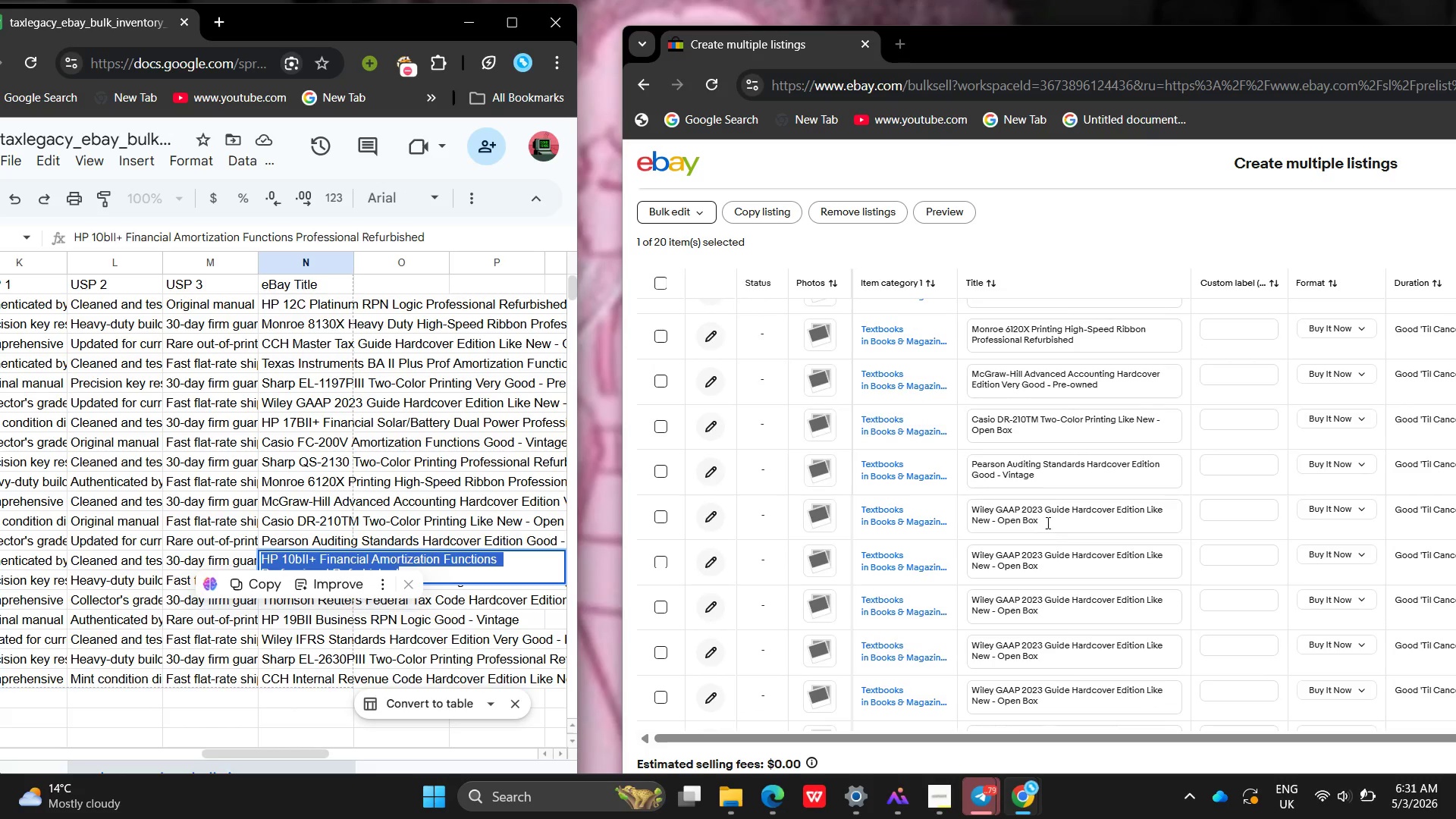 
left_click_drag(start_coordinate=[1046, 522], to_coordinate=[918, 460])
 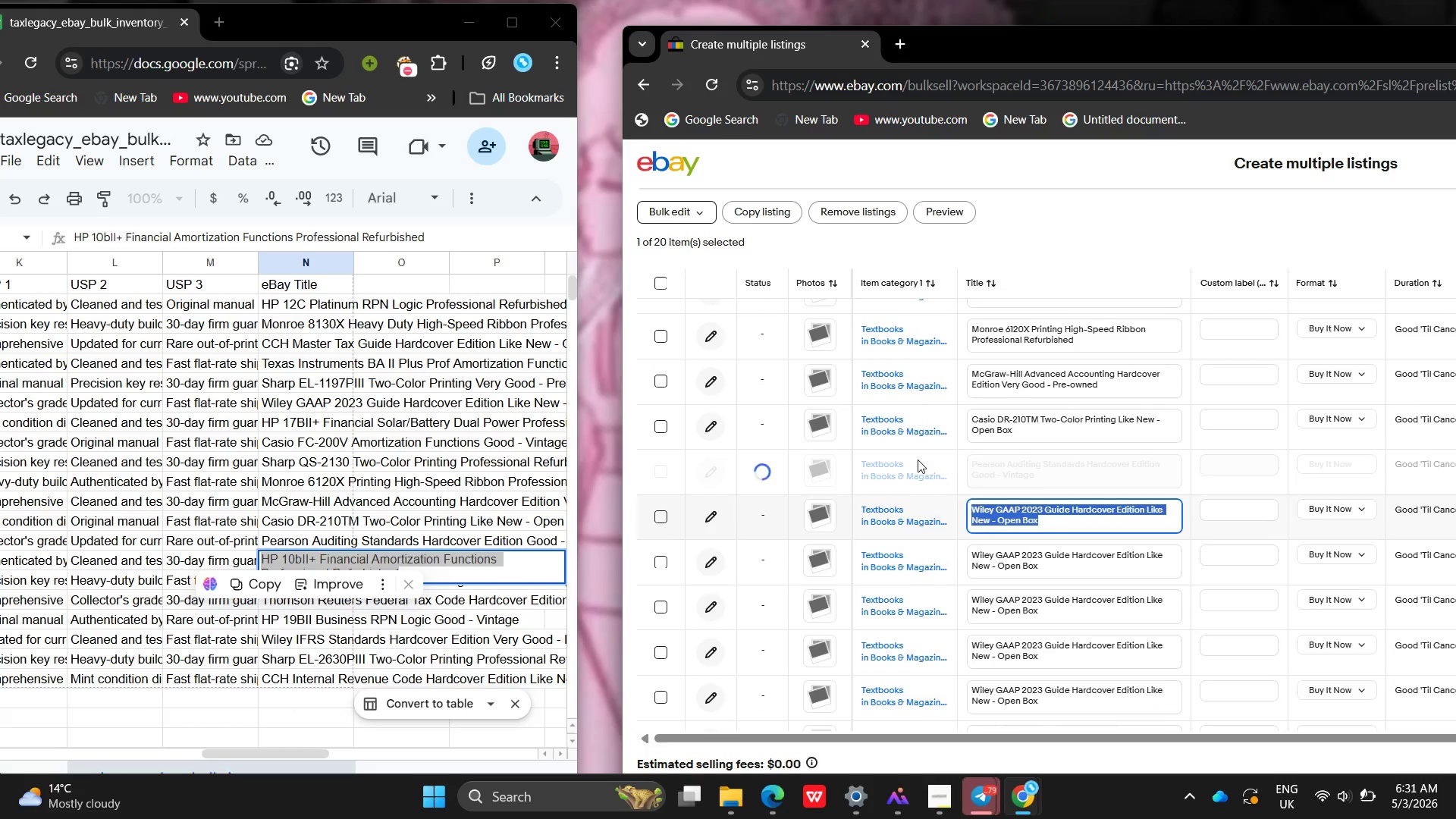 
key(Backspace)
 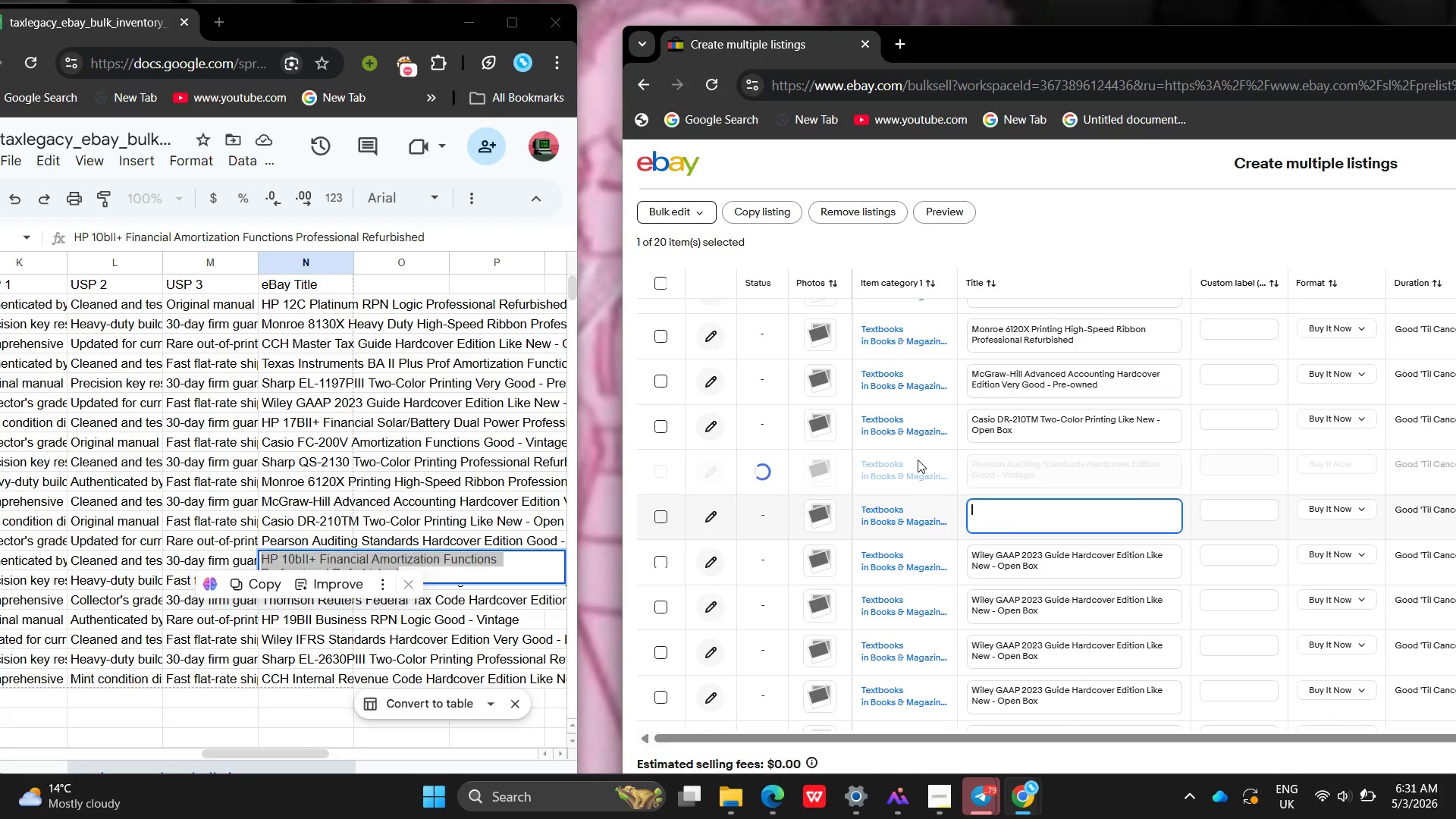 
key(Control+ControlLeft)
 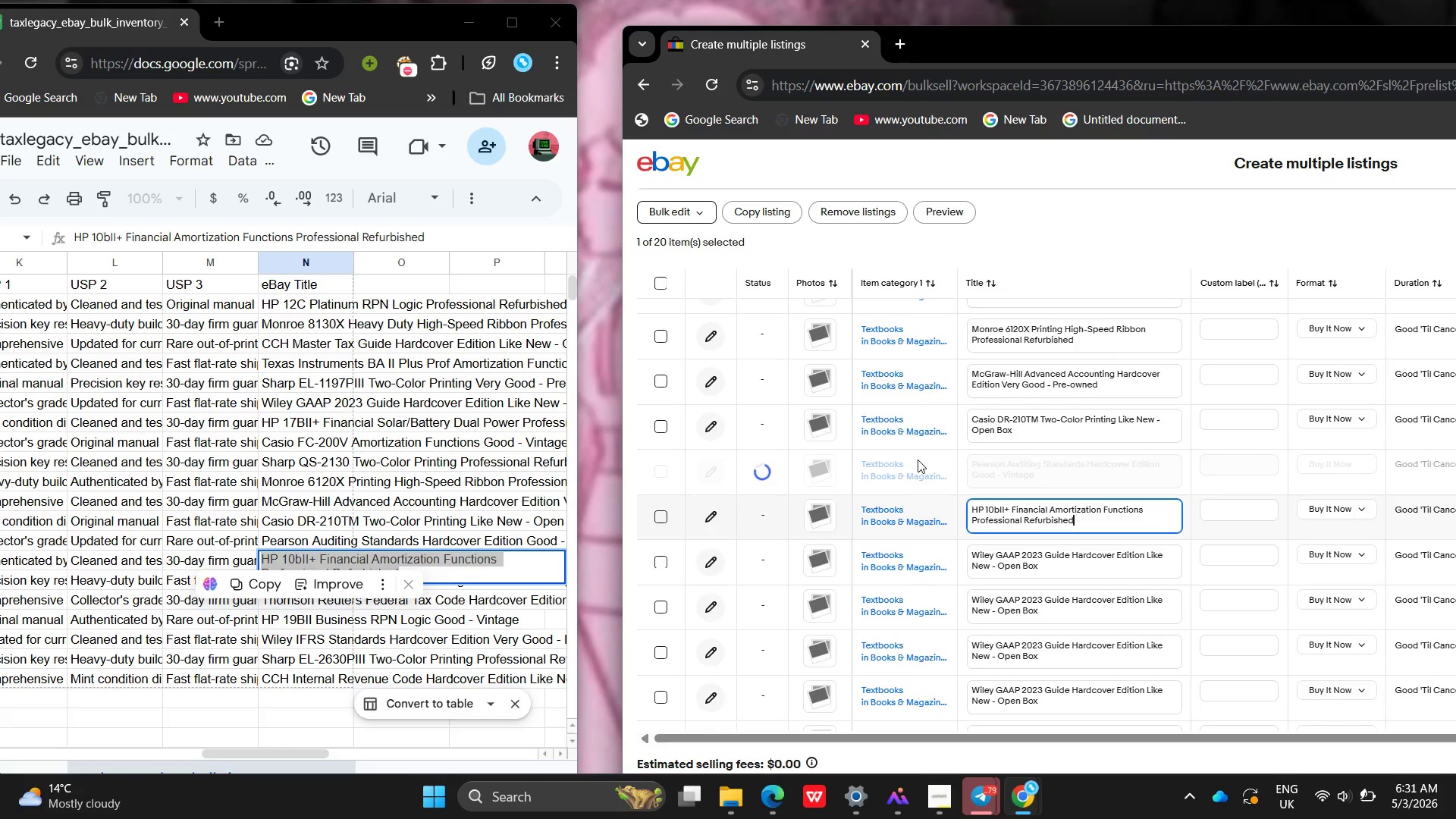 
key(Control+V)
 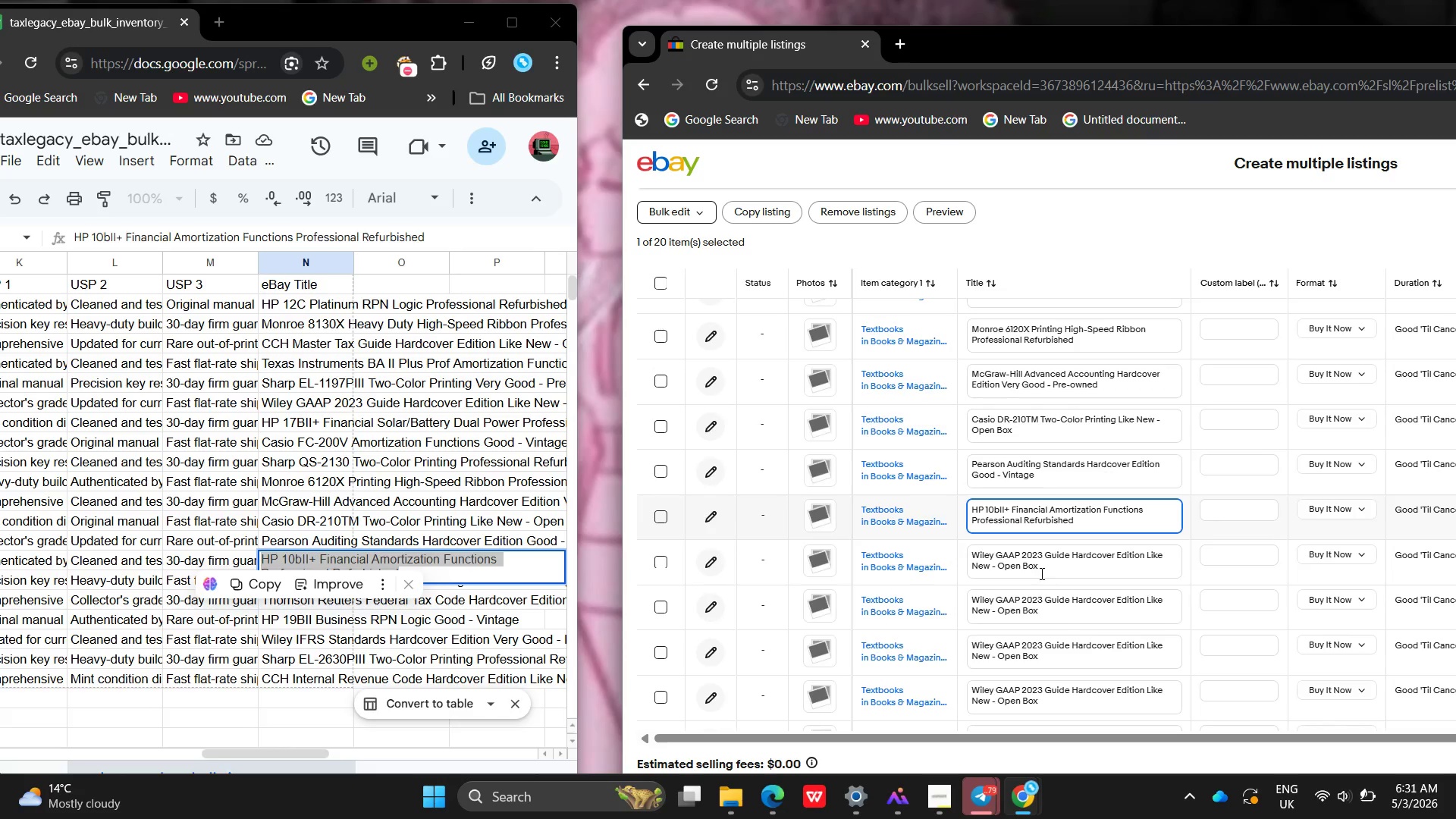 
double_click([1040, 574])
 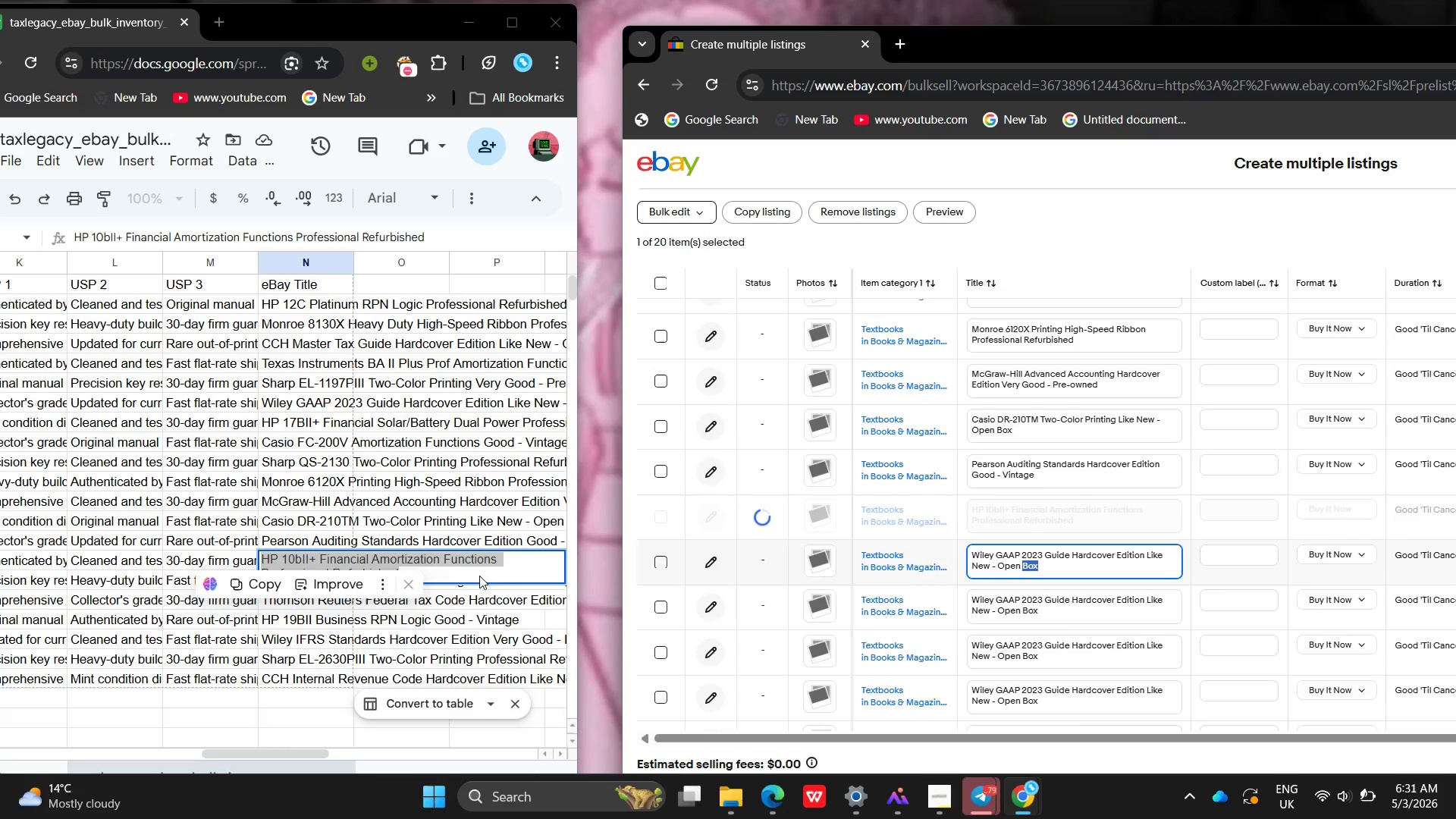 
left_click([469, 553])
 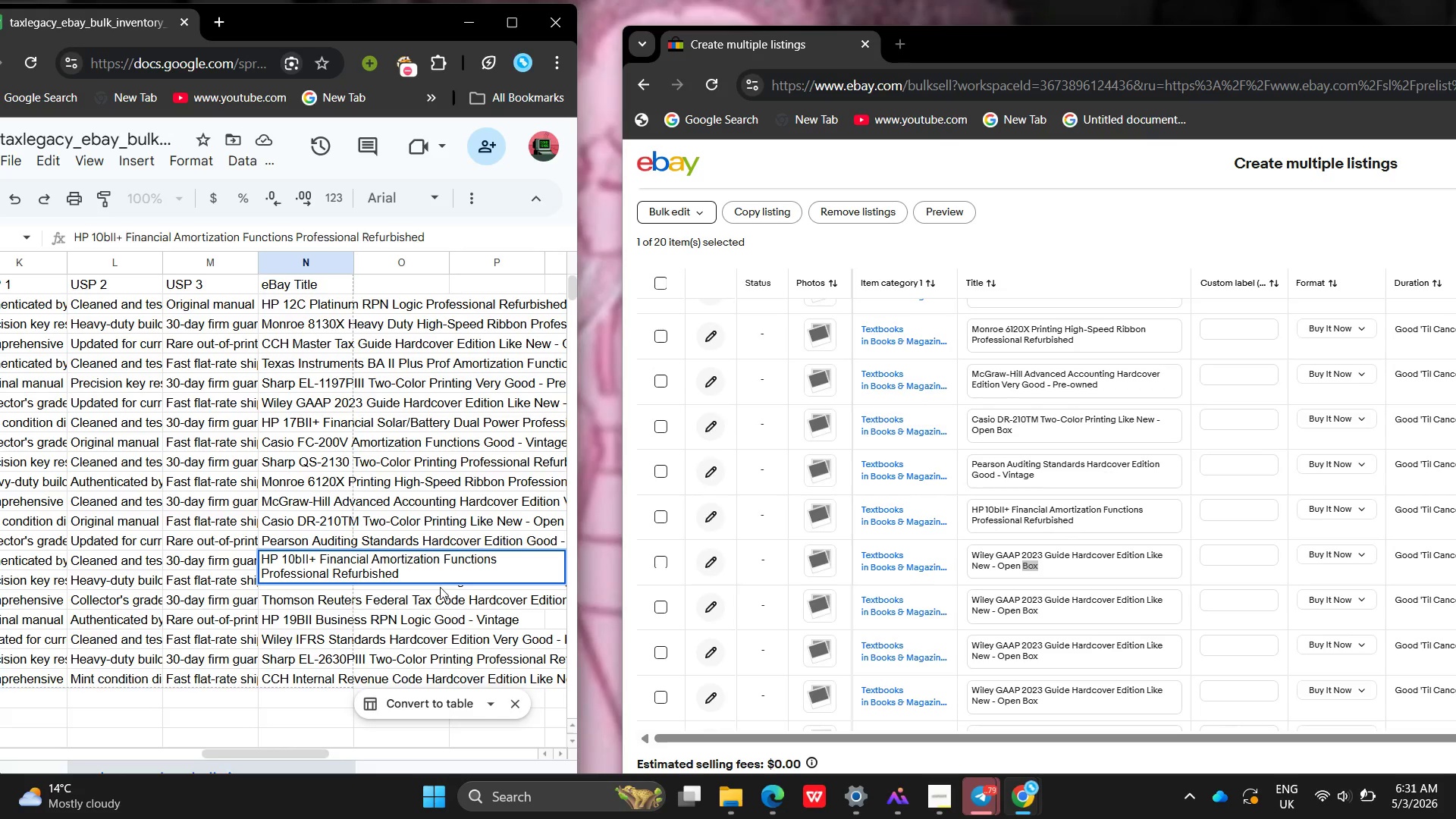 
left_click([440, 587])
 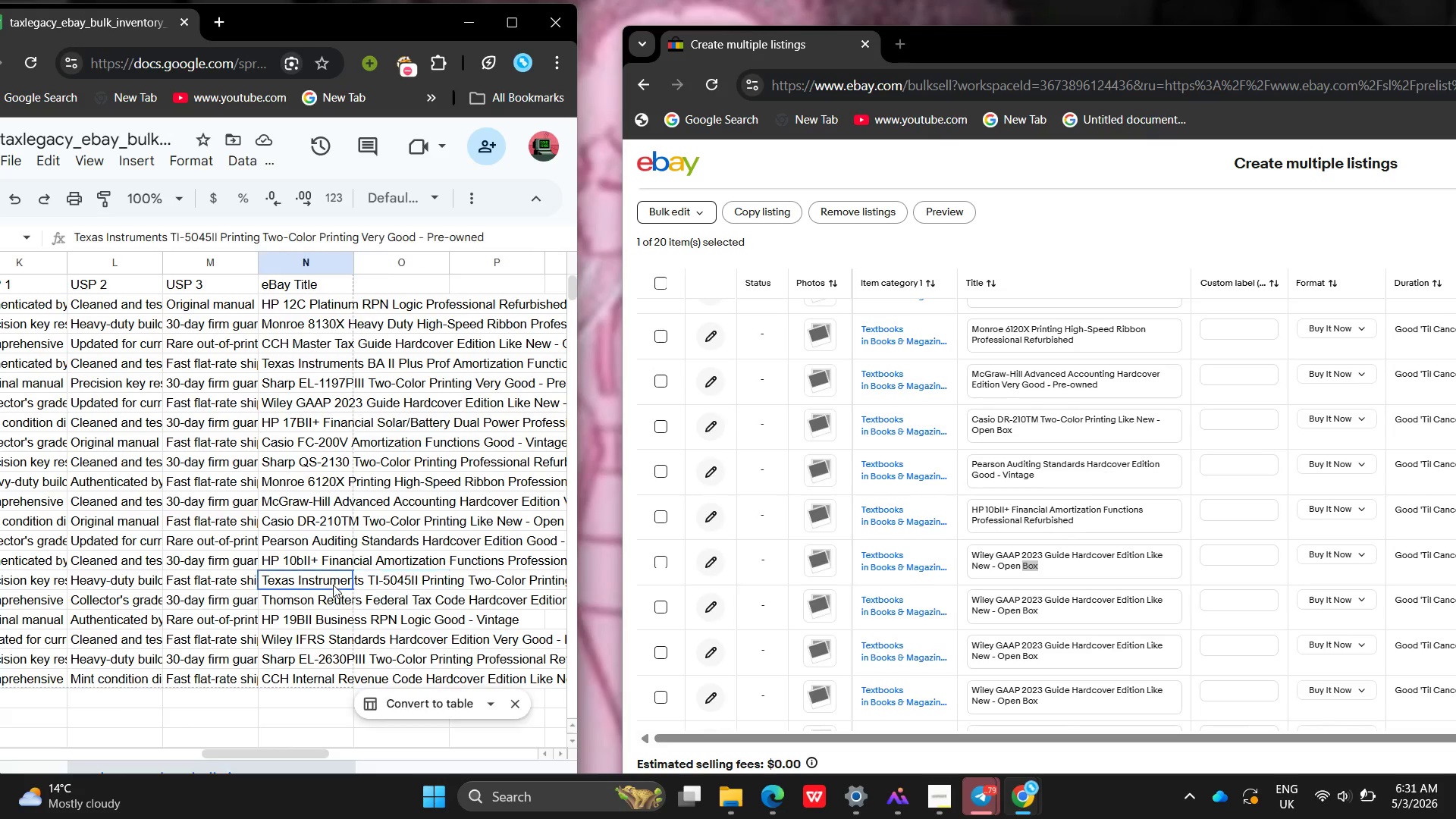 
double_click([333, 585])
 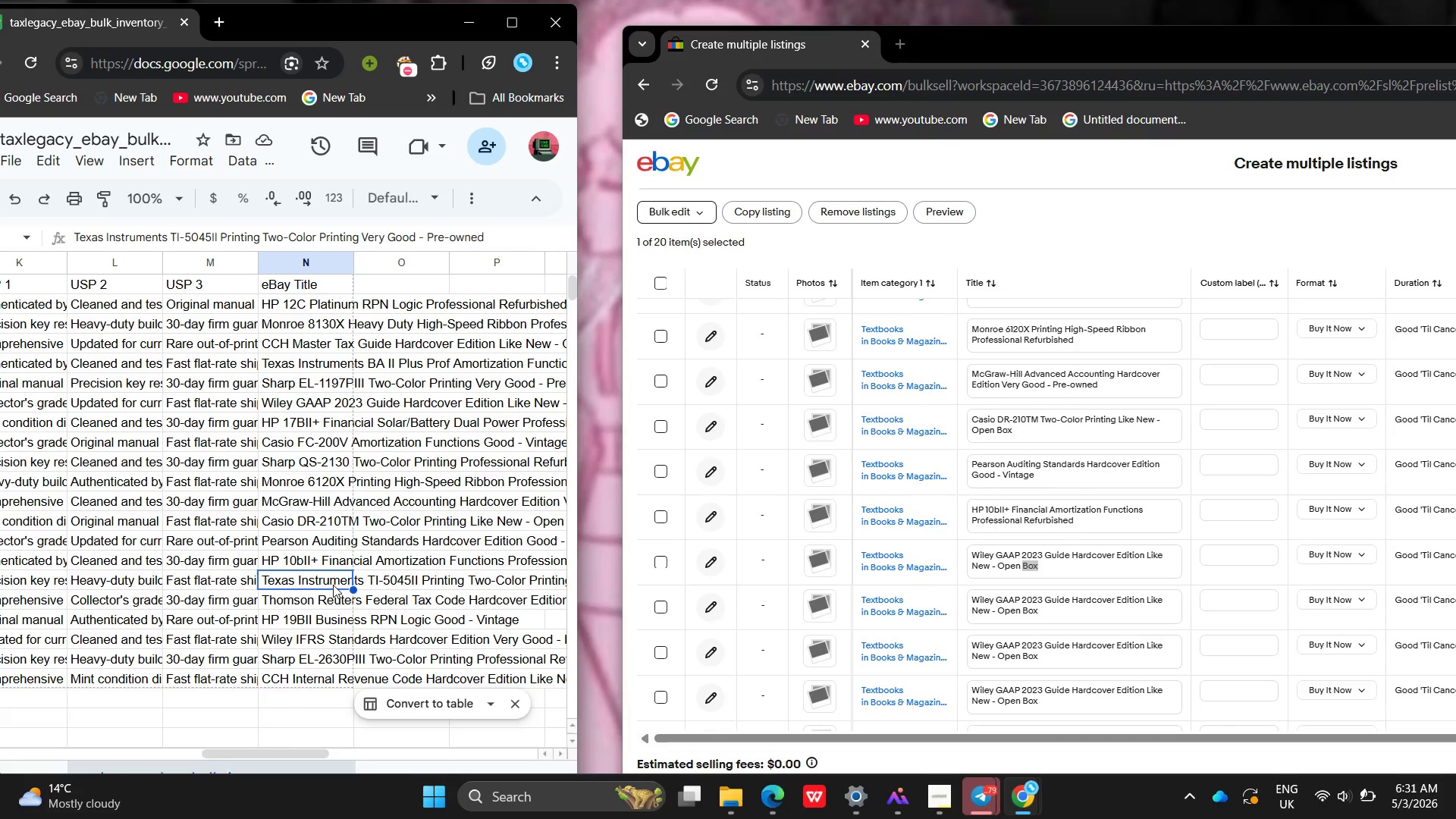 
triple_click([333, 585])
 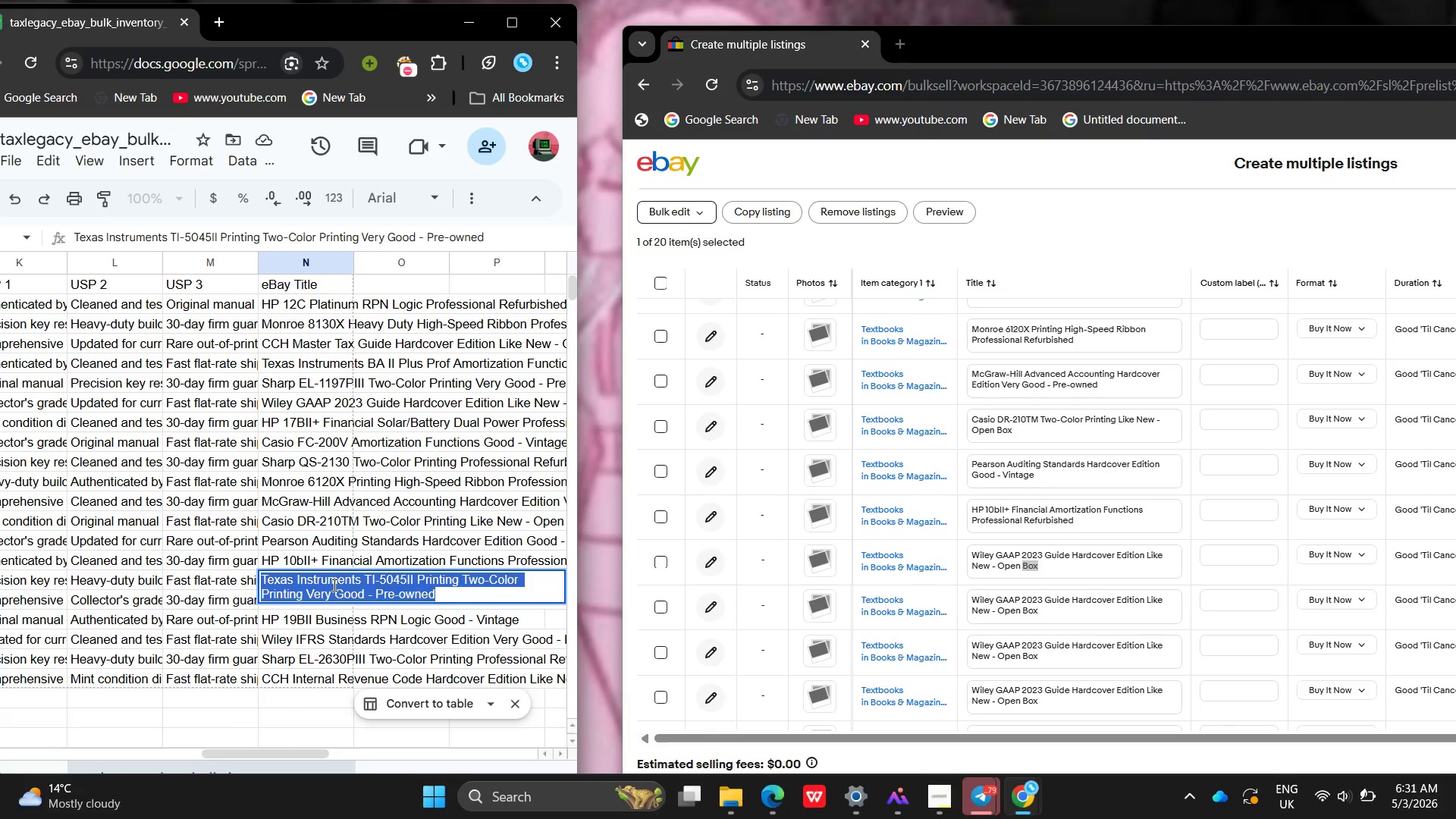 
triple_click([333, 585])
 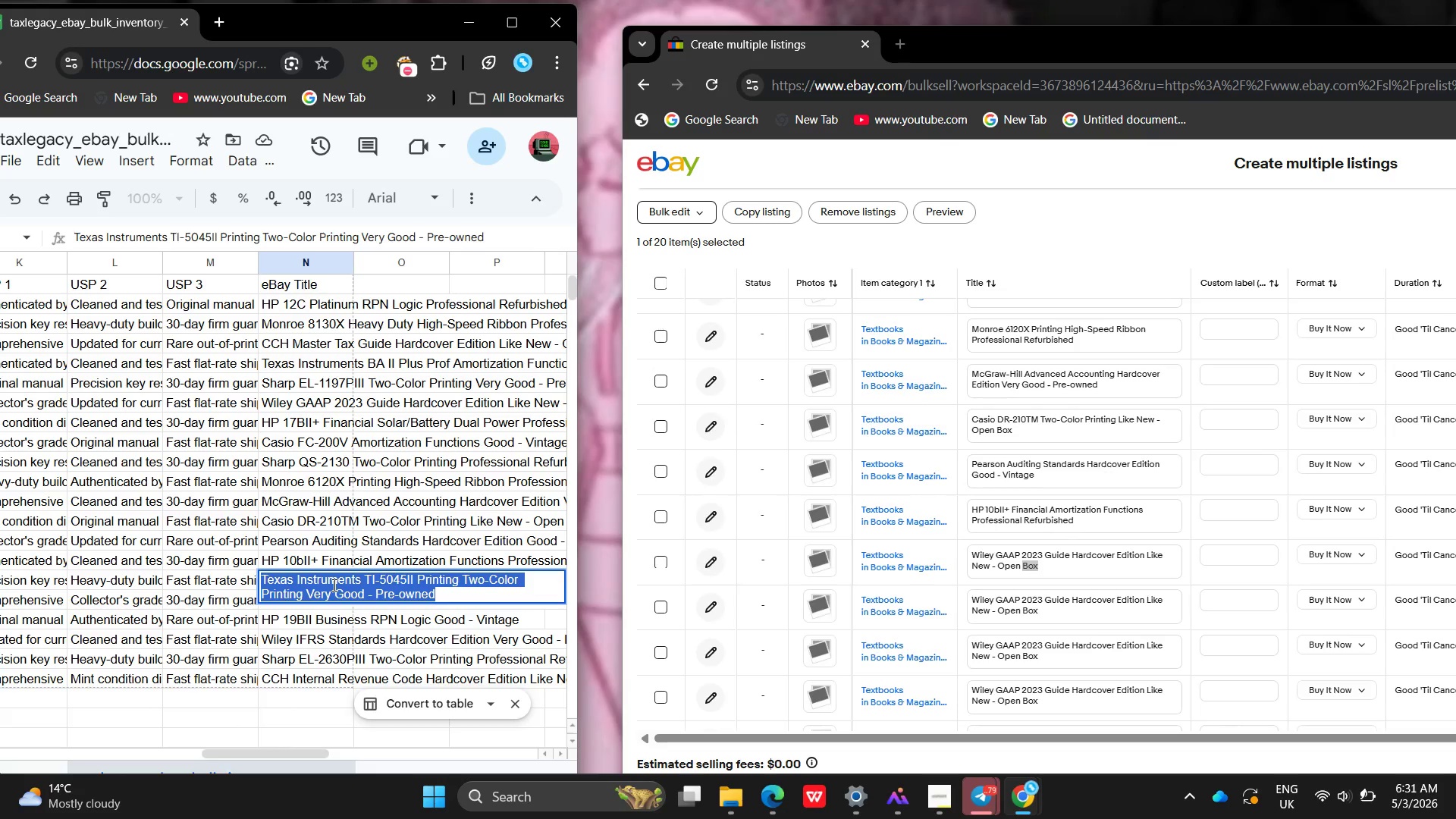 
key(Control+ControlLeft)
 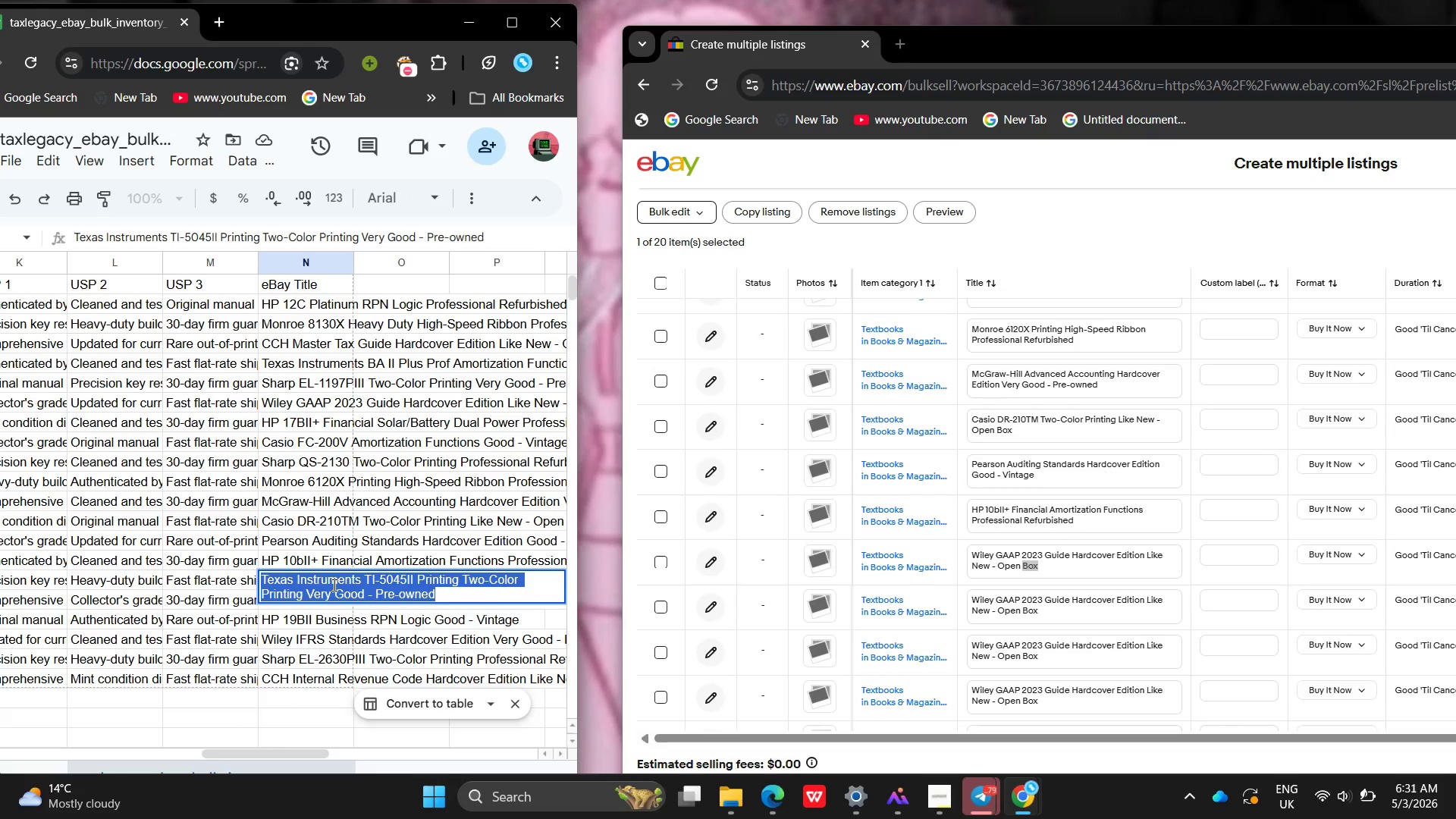 
key(Control+C)
 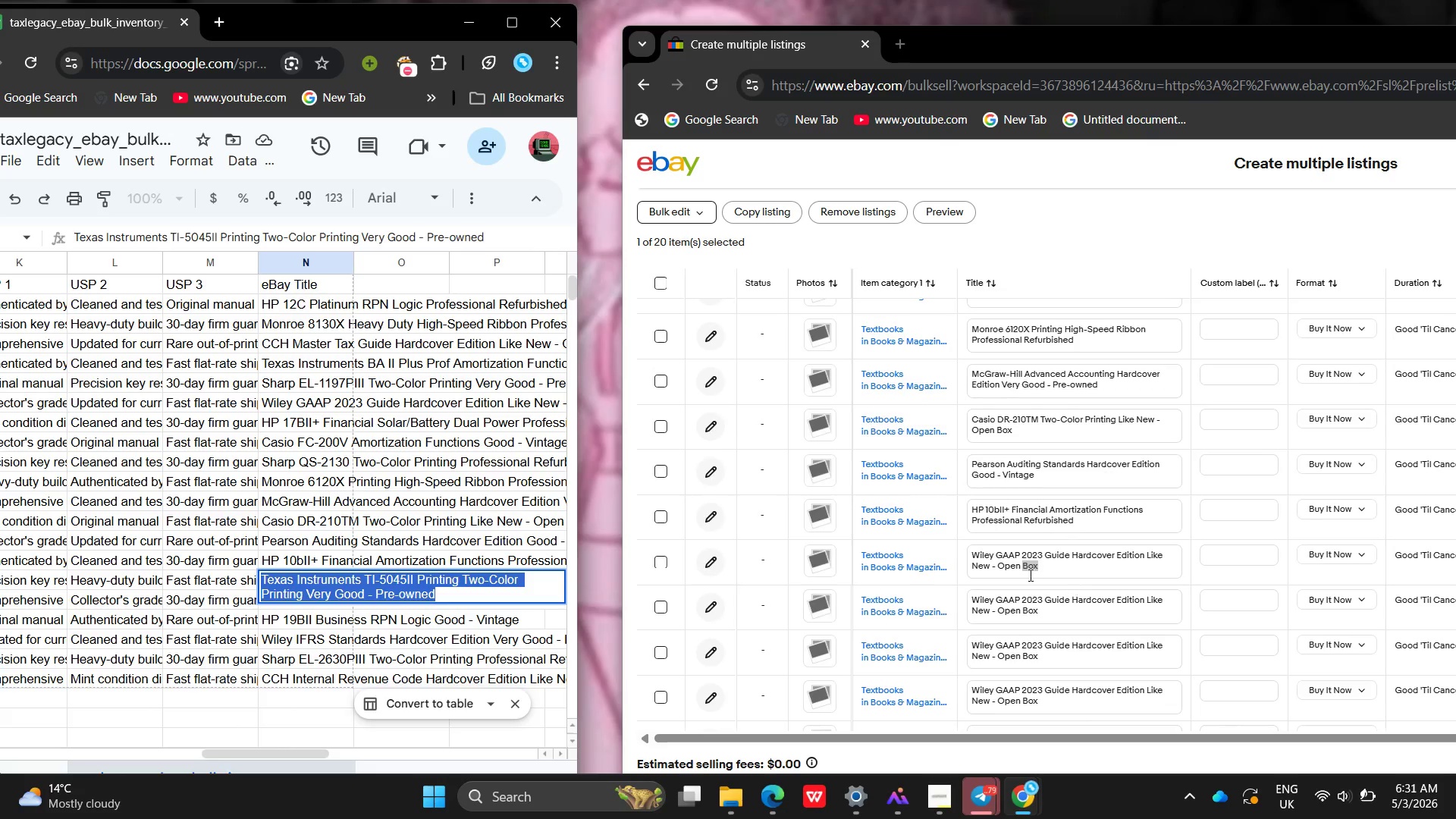 
left_click_drag(start_coordinate=[1026, 574], to_coordinate=[1055, 572])
 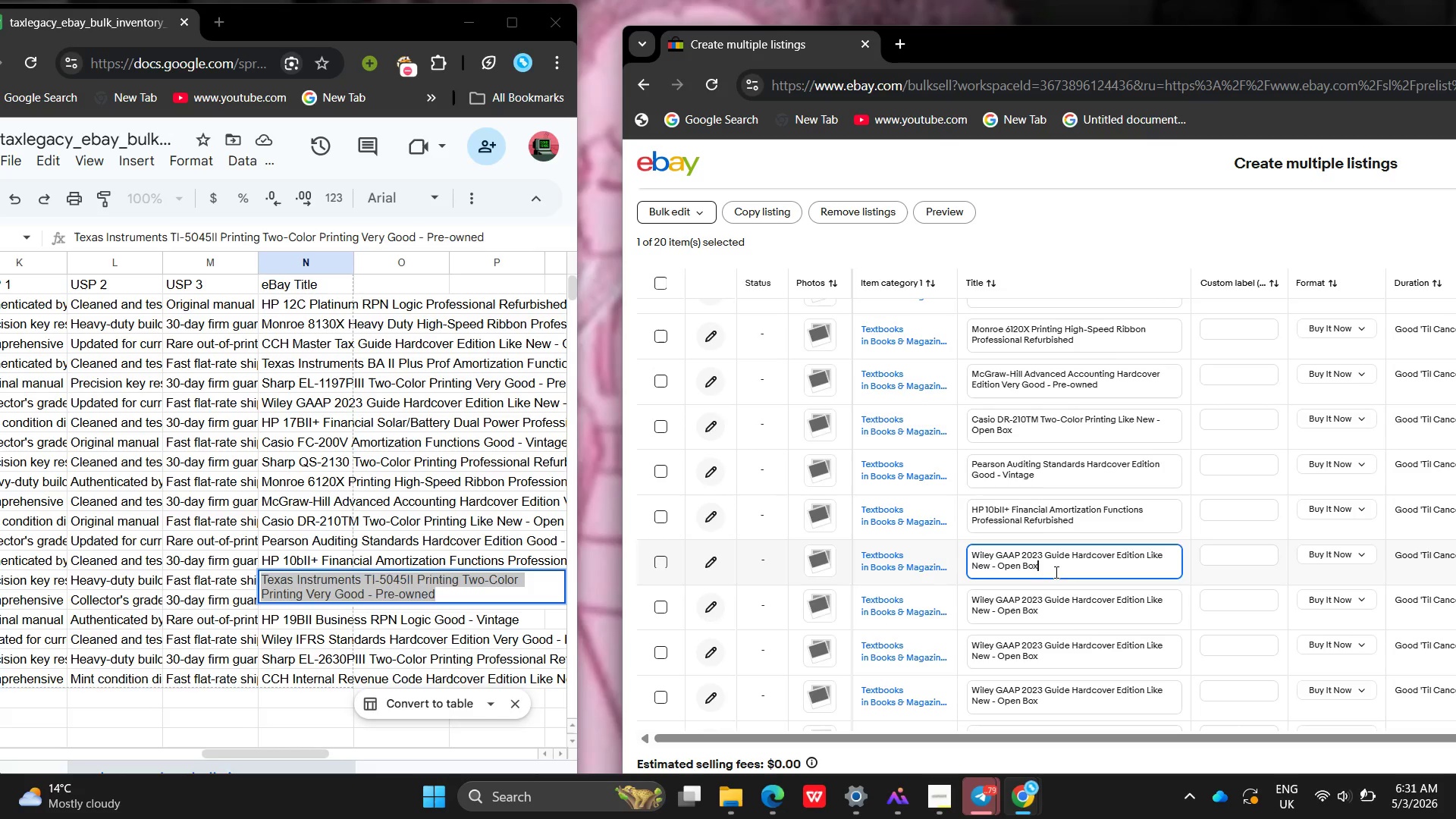 
left_click([1055, 572])
 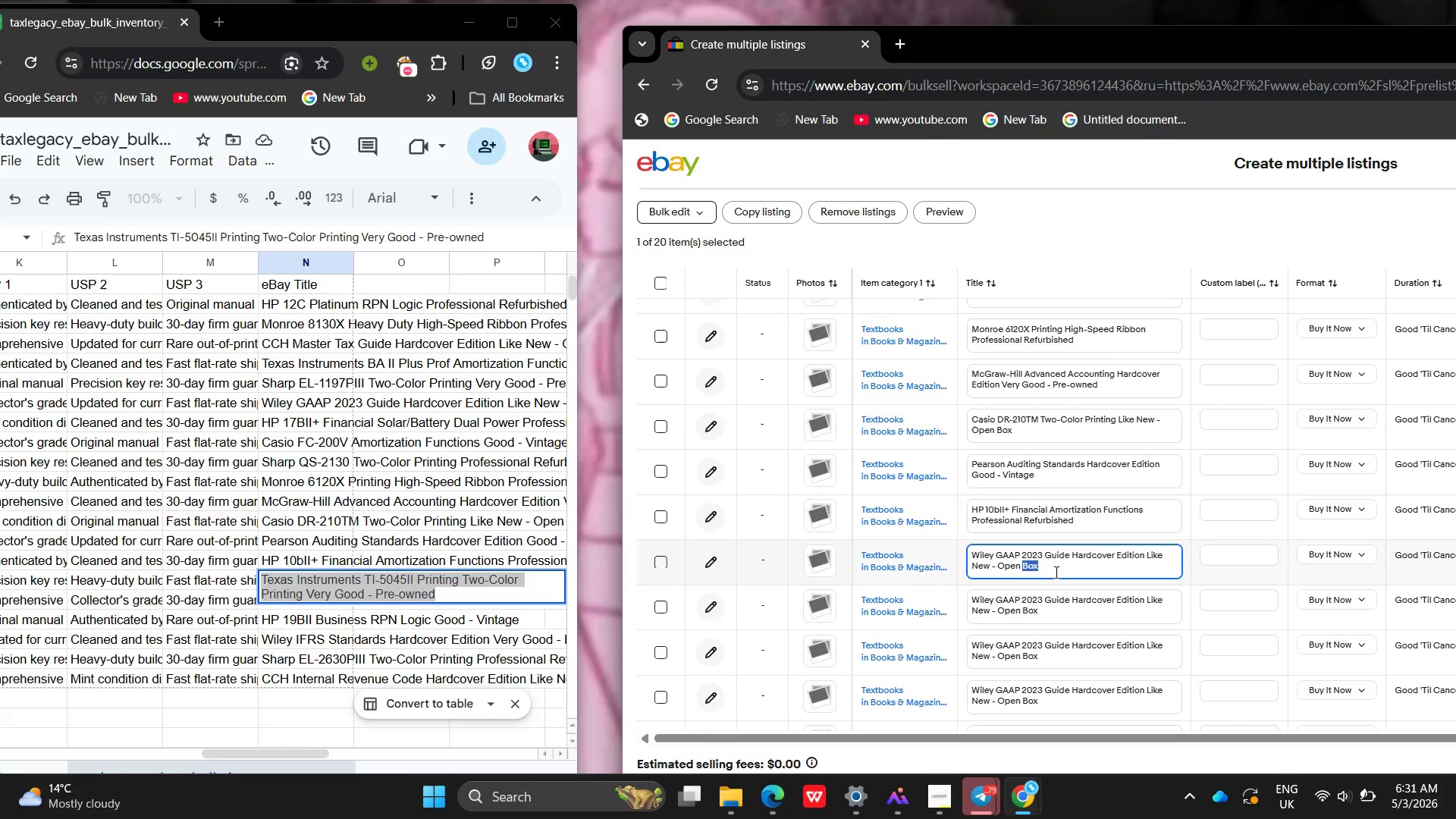 
left_click_drag(start_coordinate=[1055, 572], to_coordinate=[952, 529])
 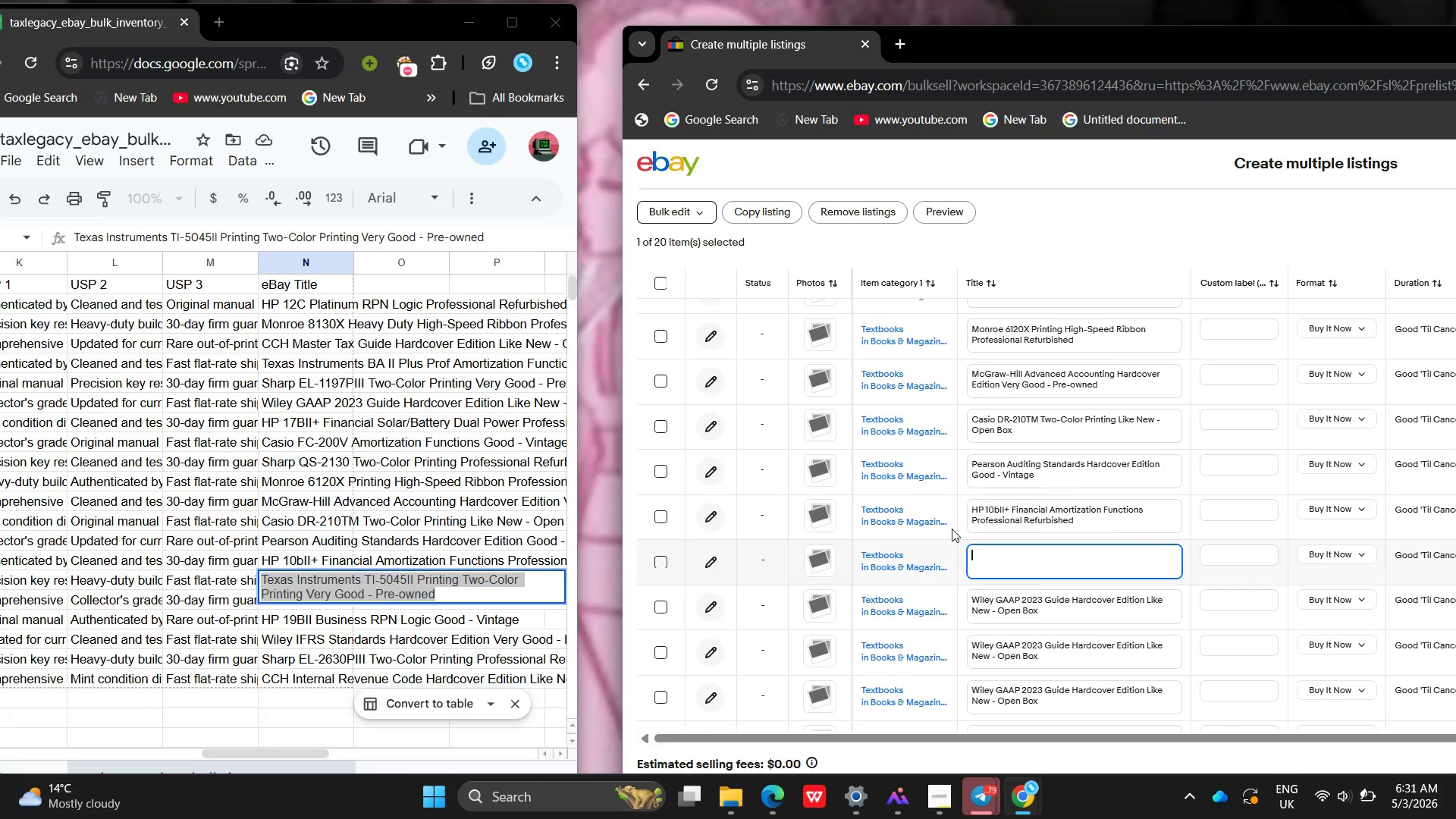 
key(Backspace)
 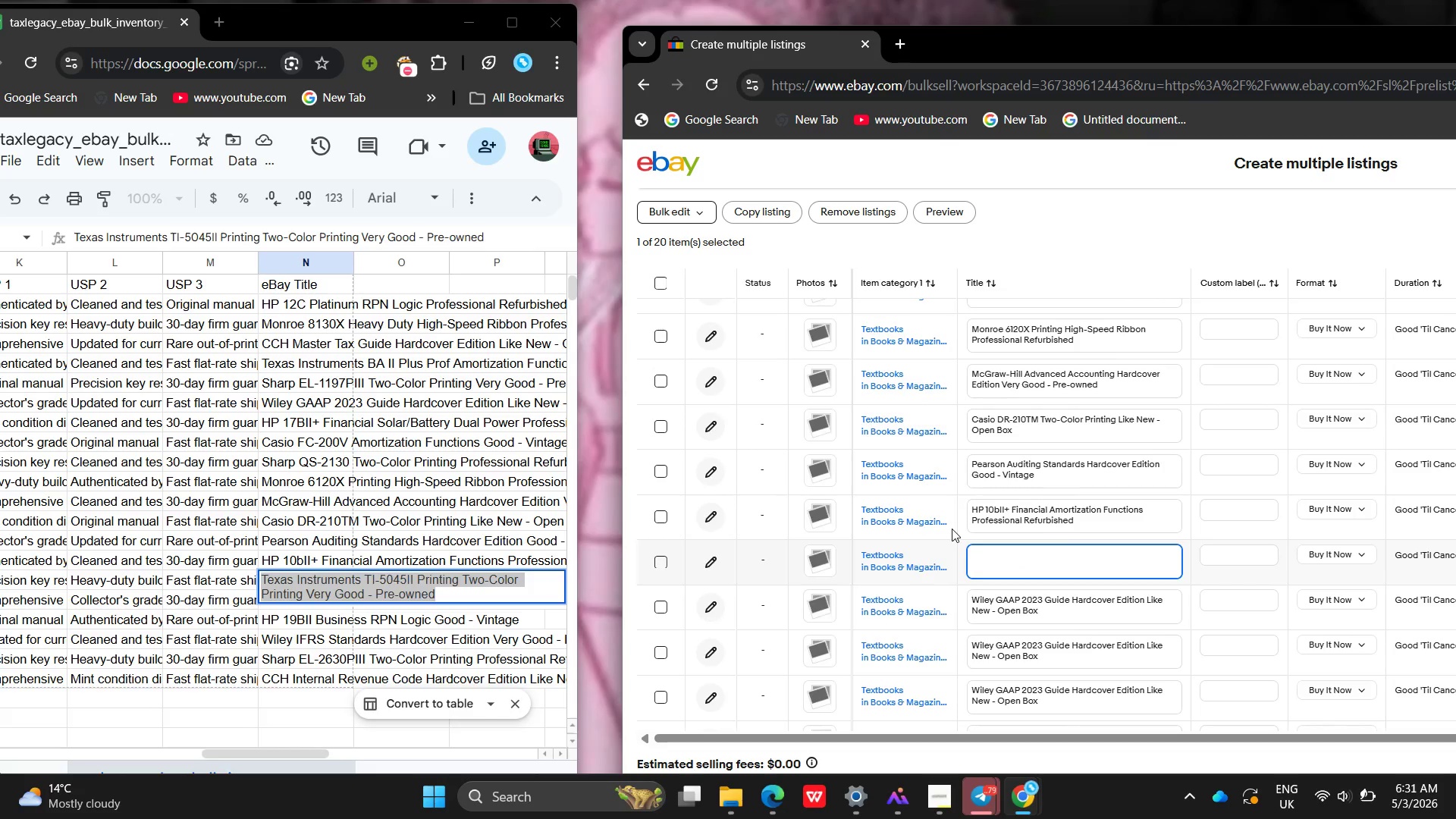 
key(Control+ControlLeft)
 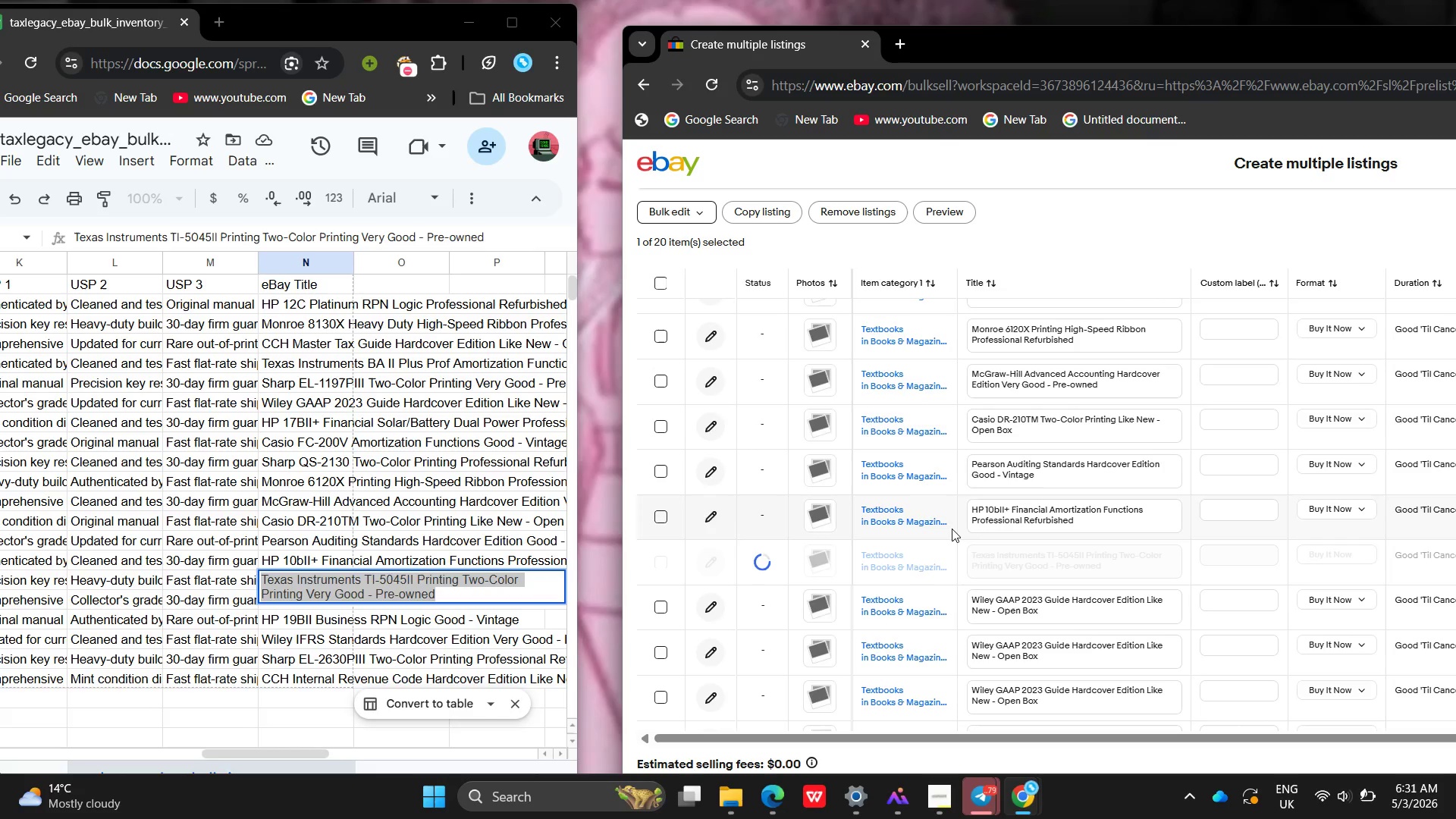 
key(Control+V)
 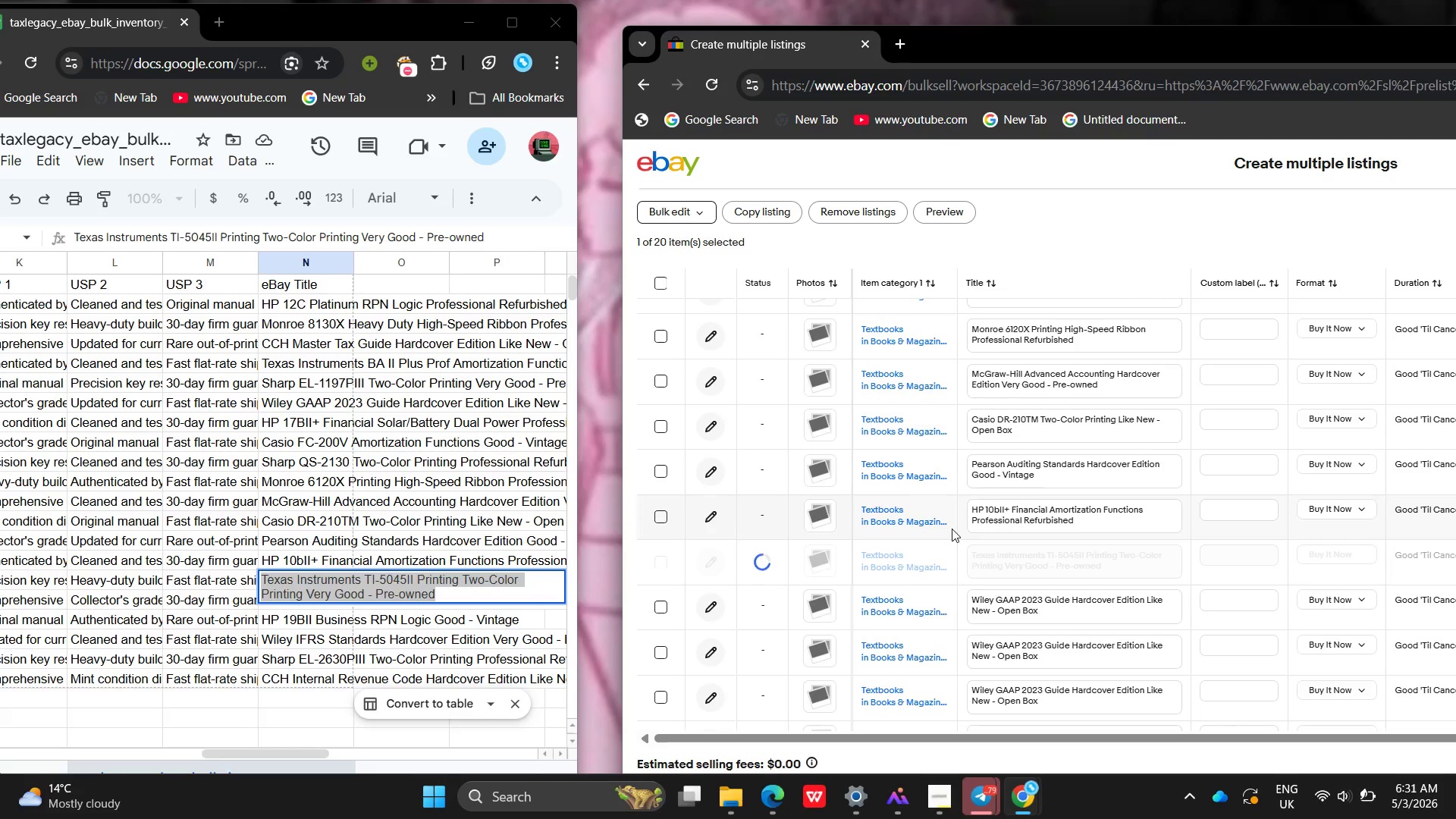 
left_click([952, 529])
 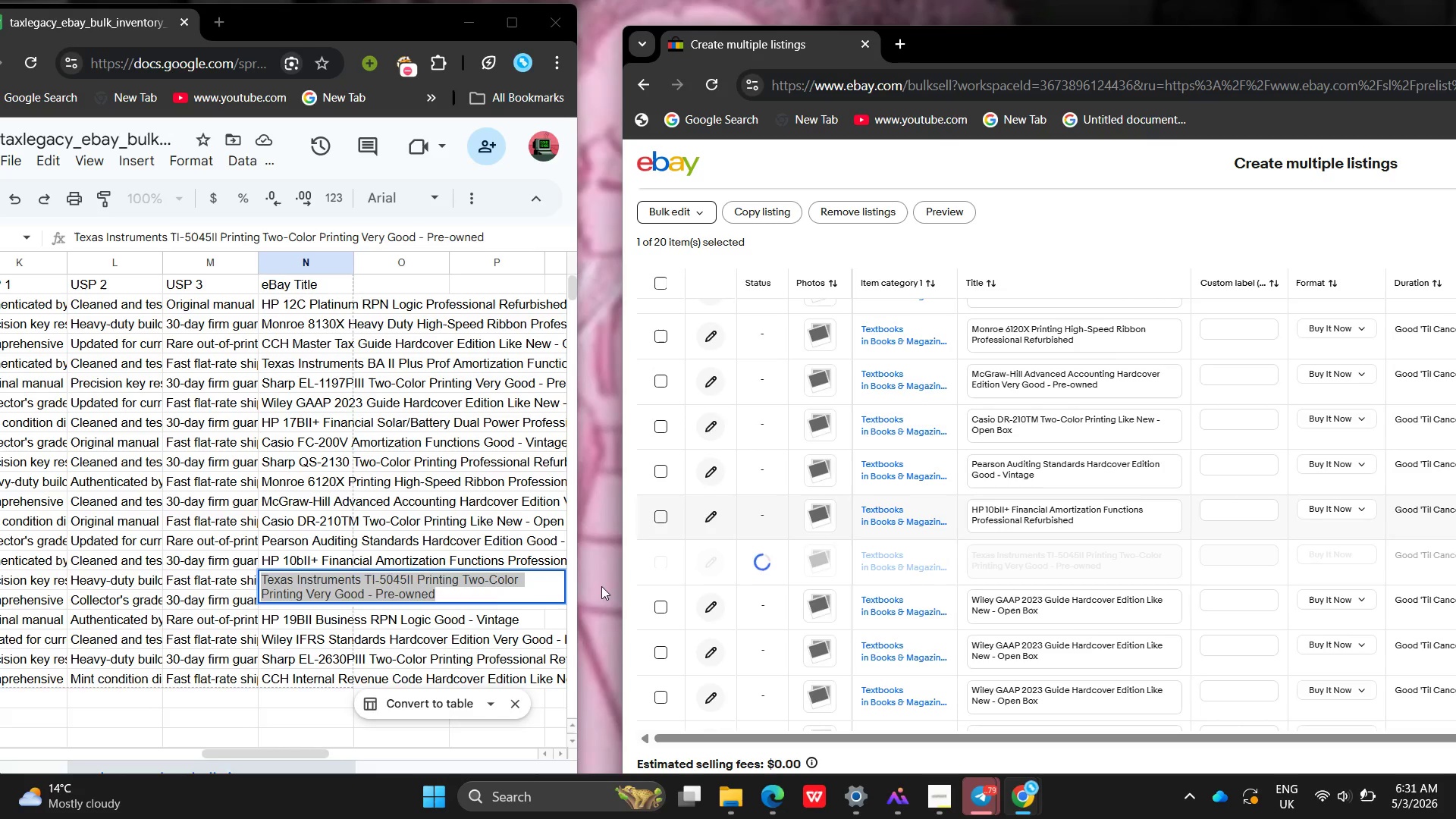 
left_click([491, 597])
 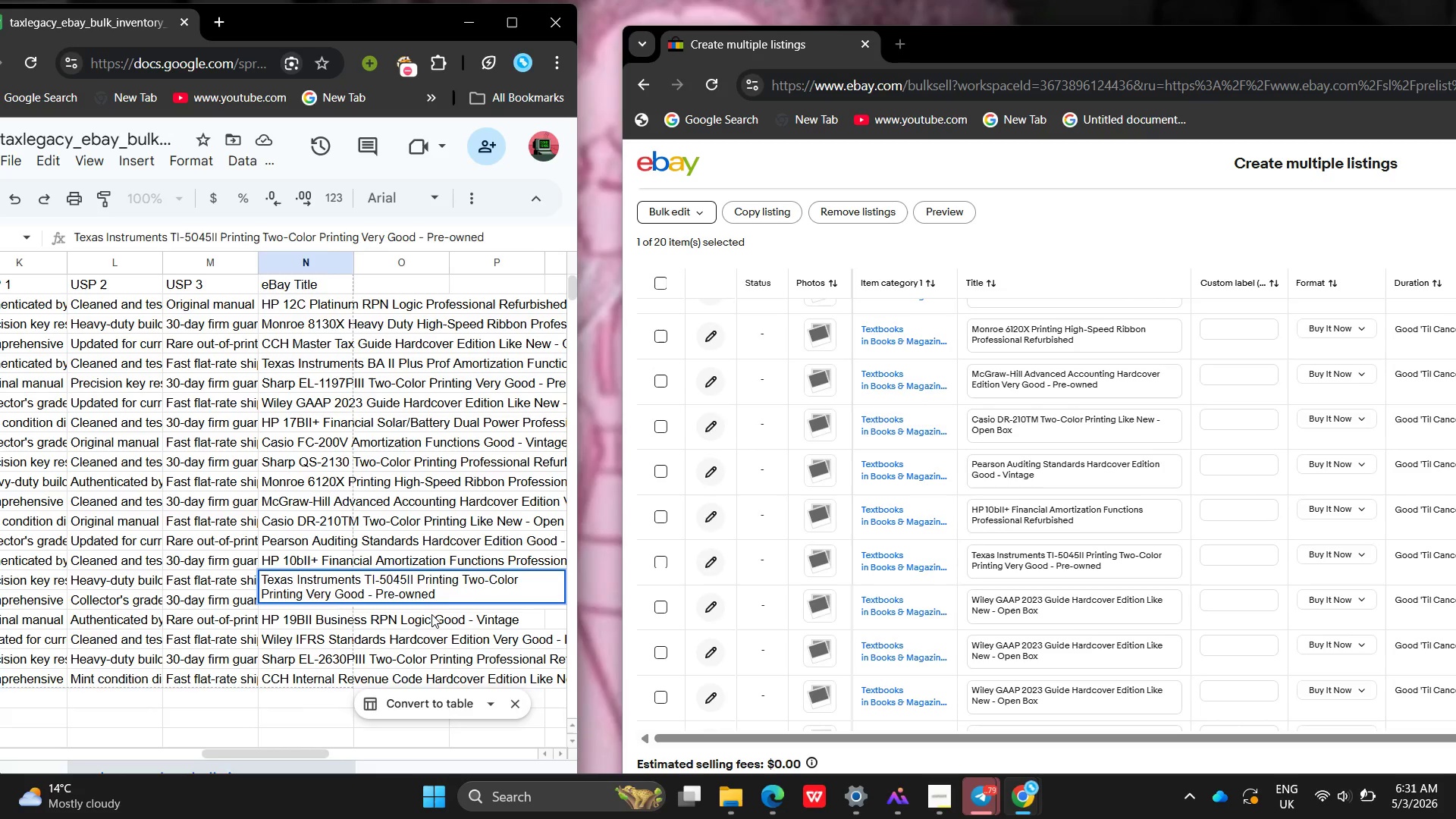 
left_click([431, 614])
 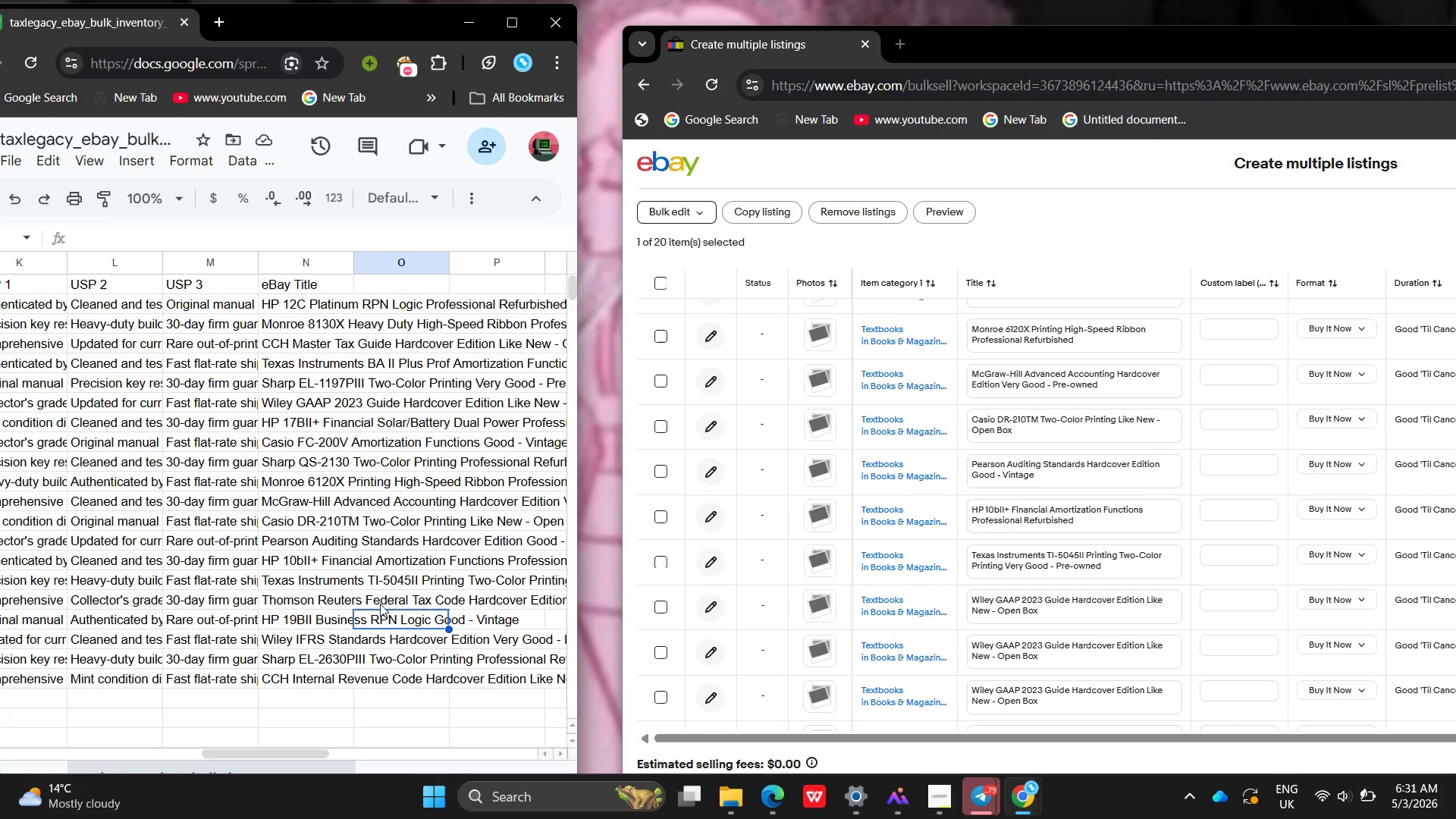 
double_click([380, 604])
 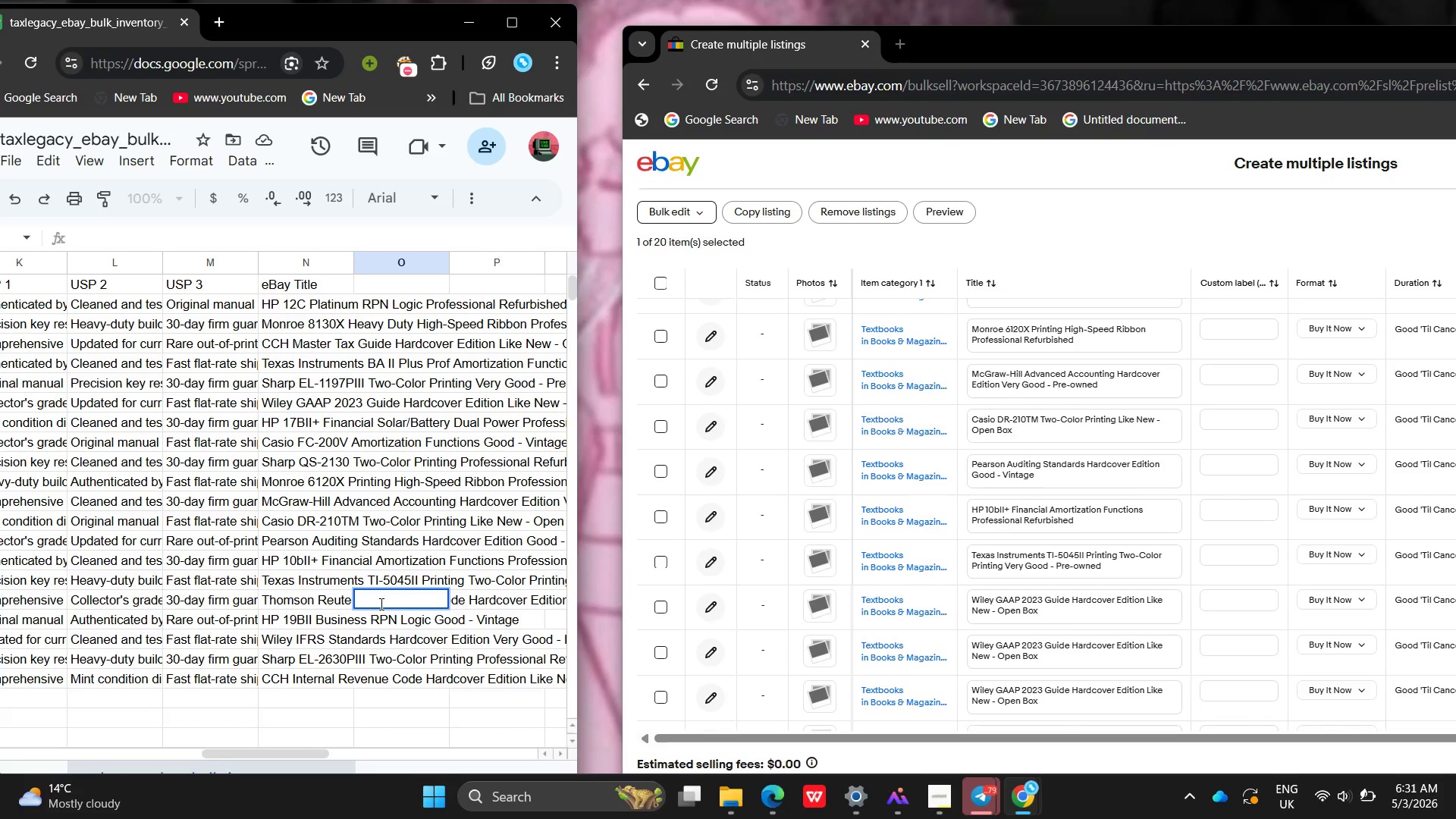 
triple_click([380, 604])
 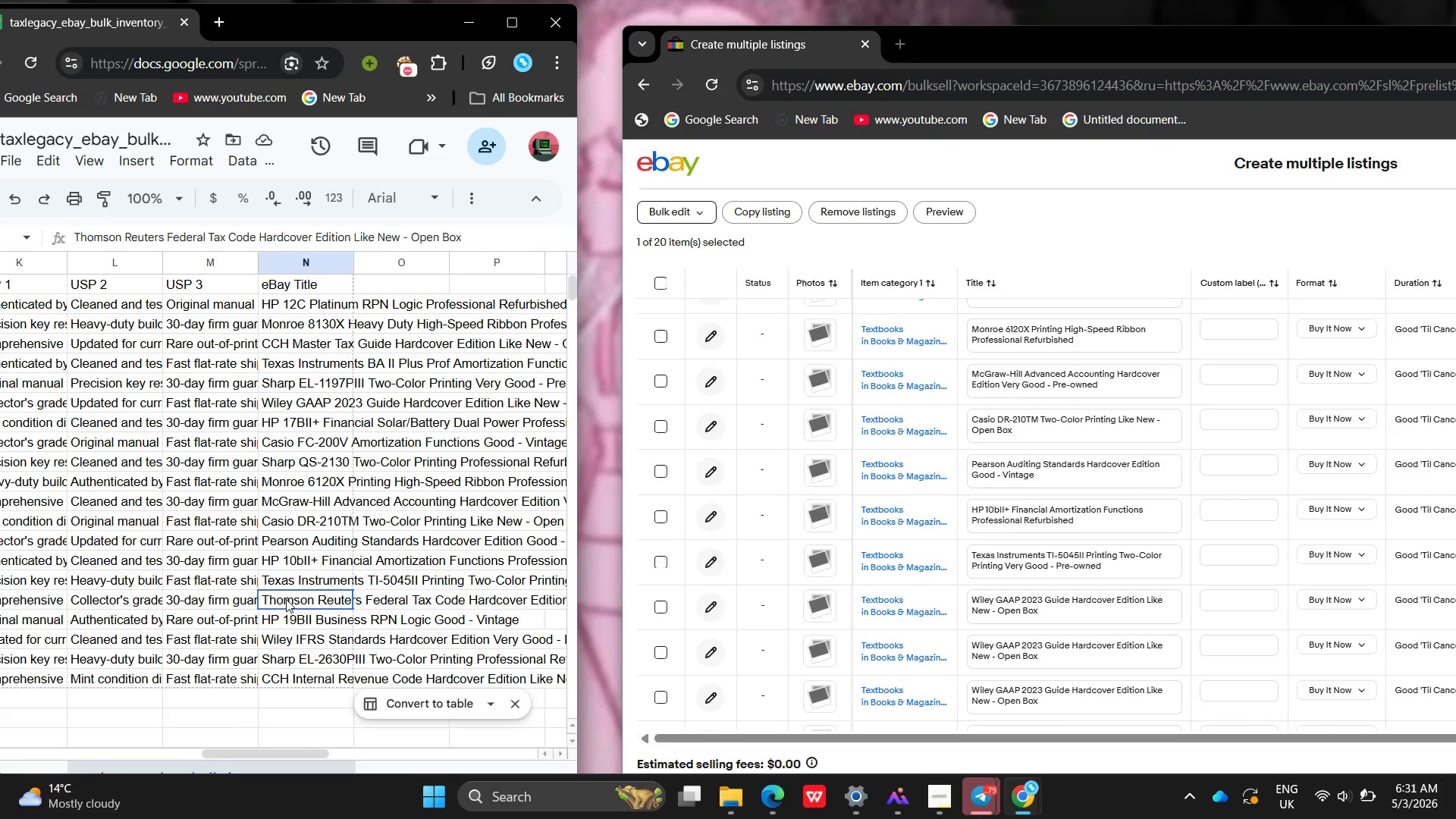 
double_click([286, 599])
 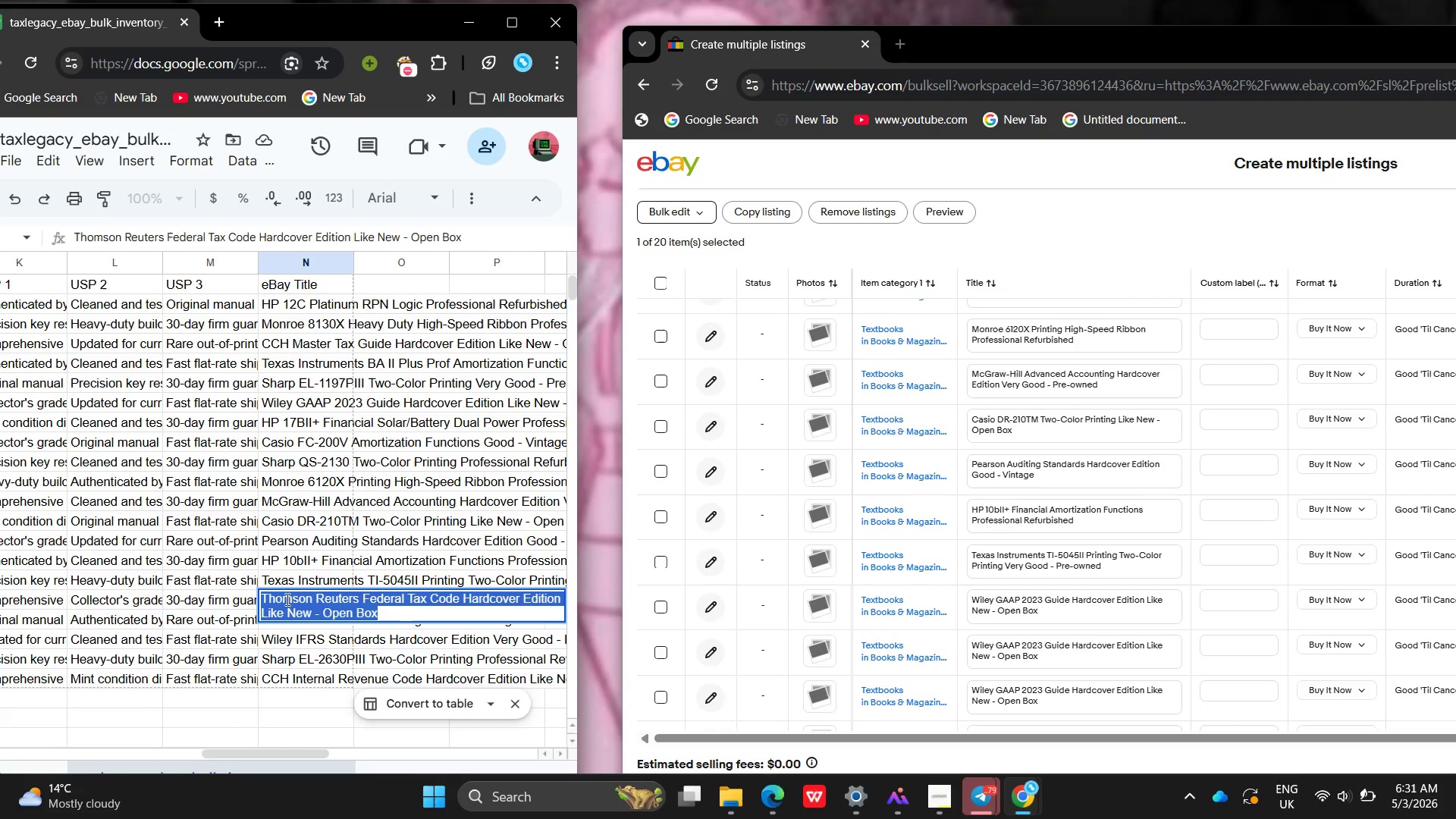 
triple_click([286, 599])
 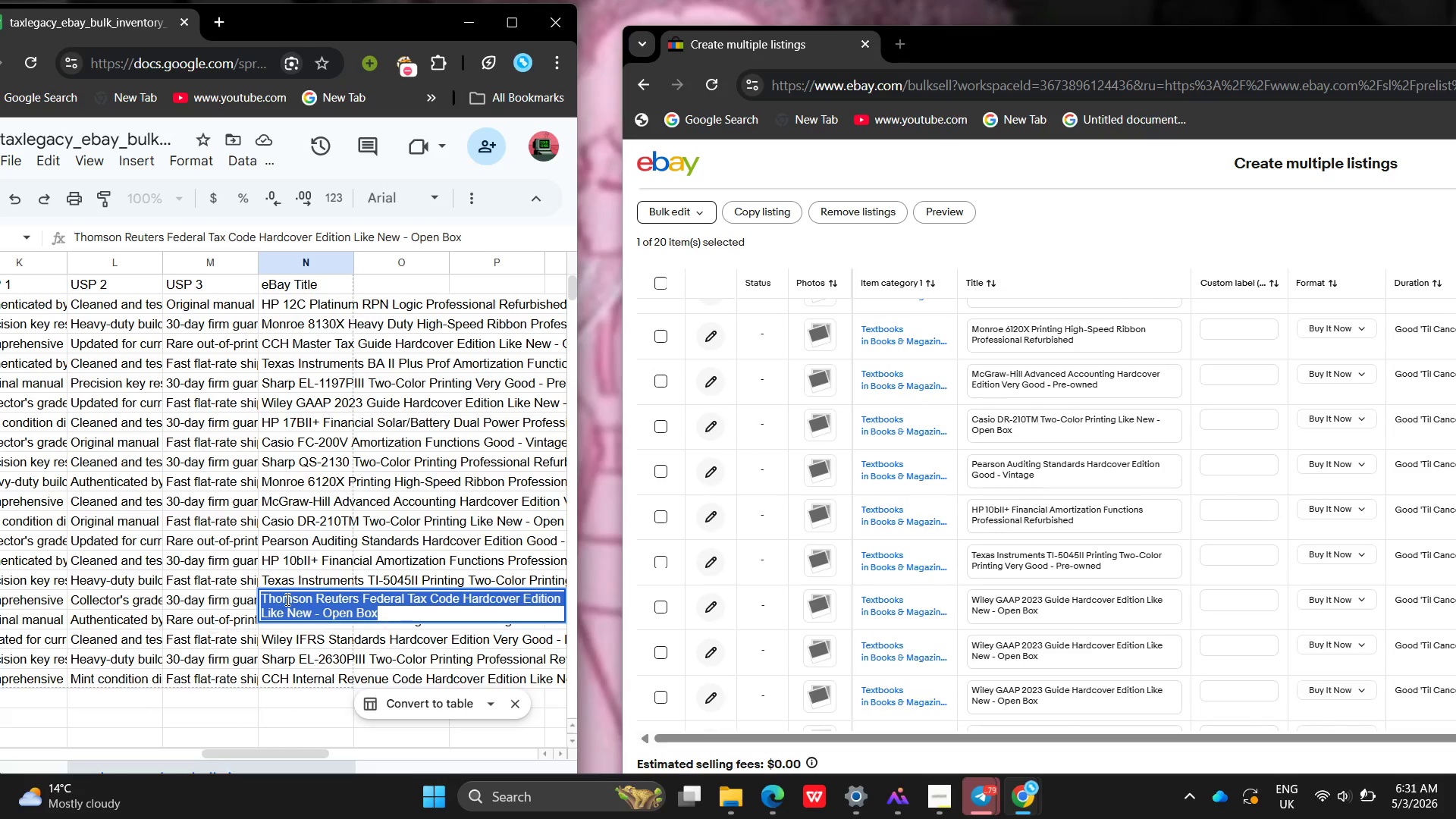 
triple_click([286, 599])
 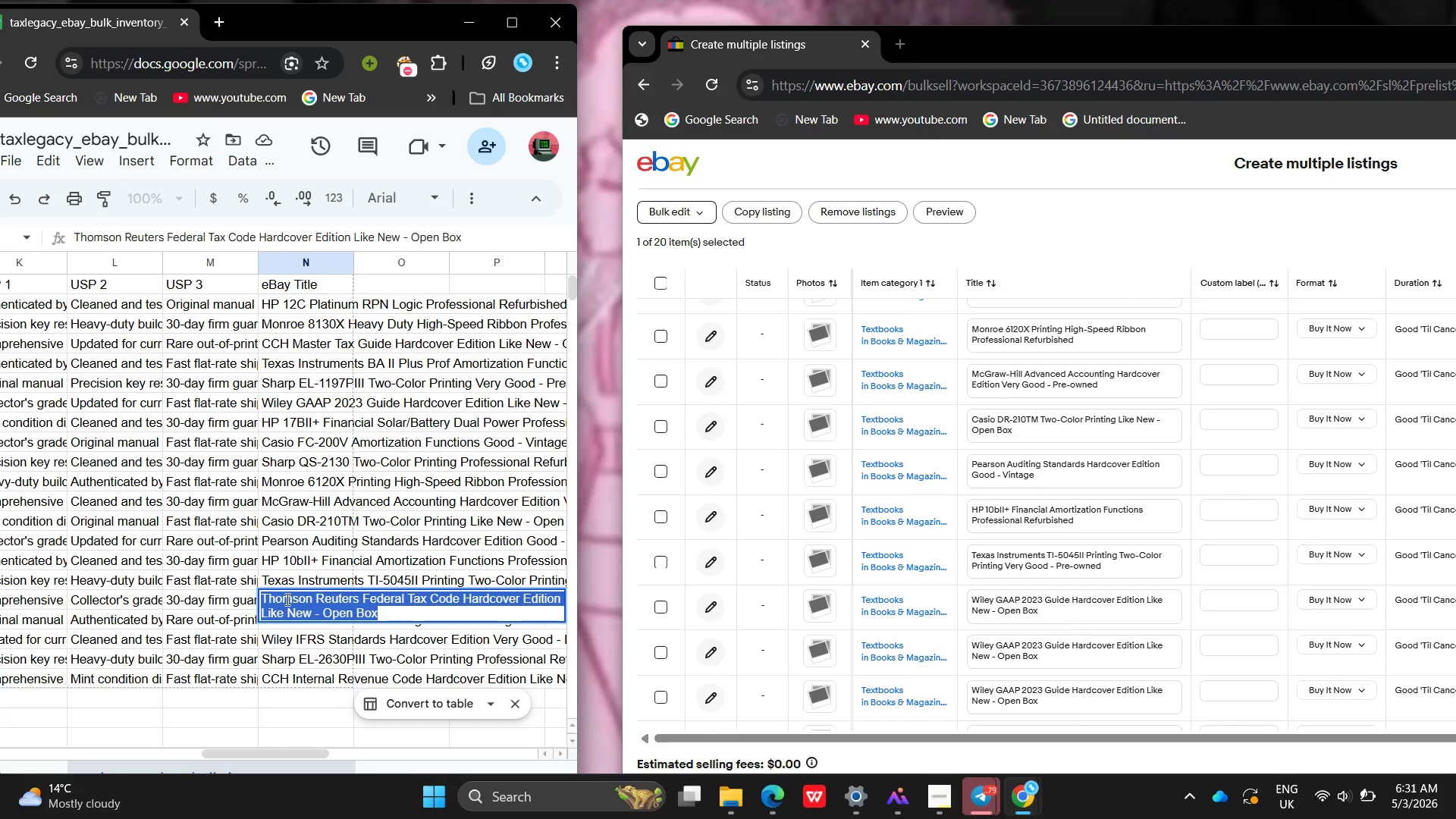 
key(Control+ControlLeft)
 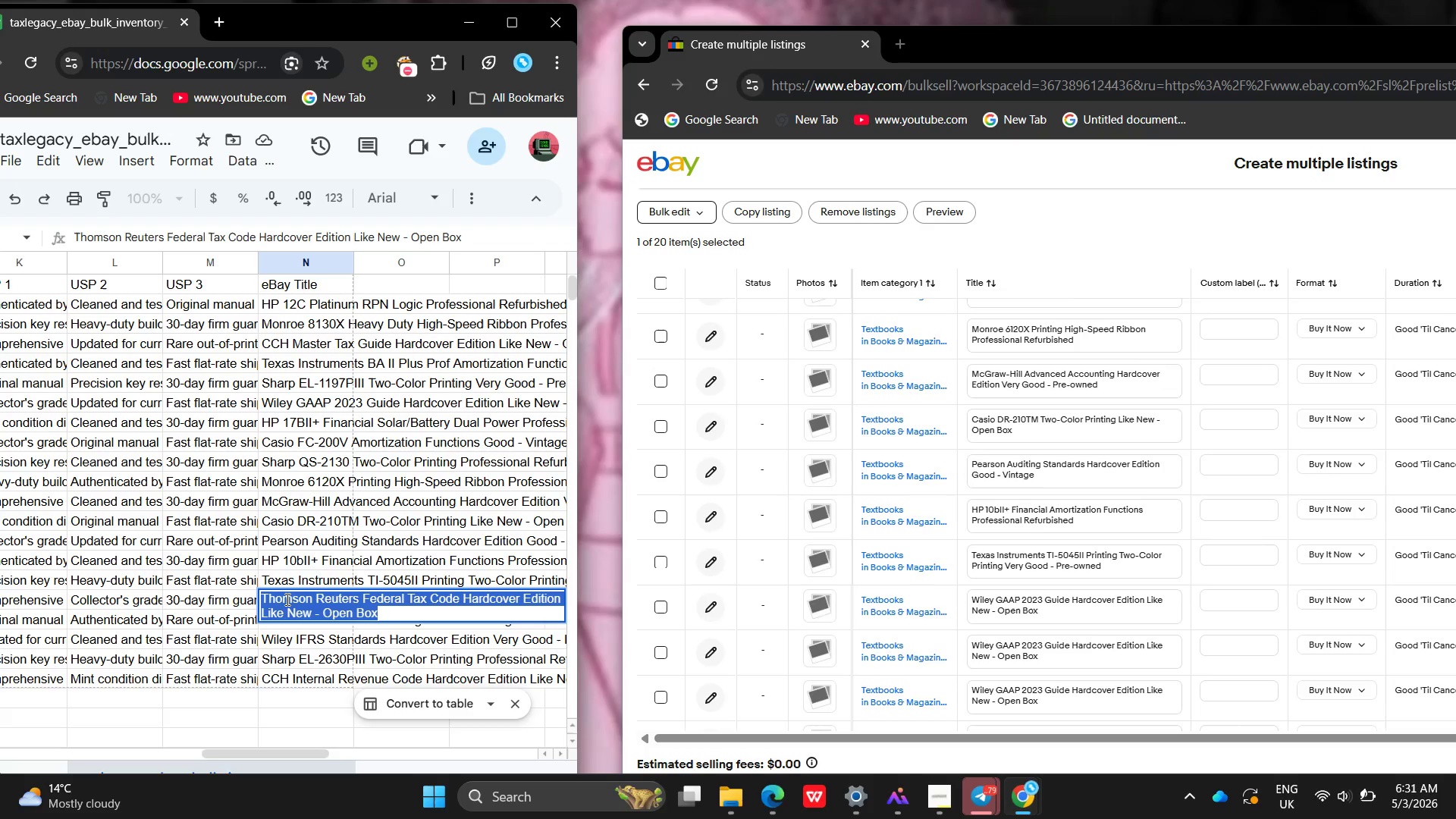 
key(Control+C)
 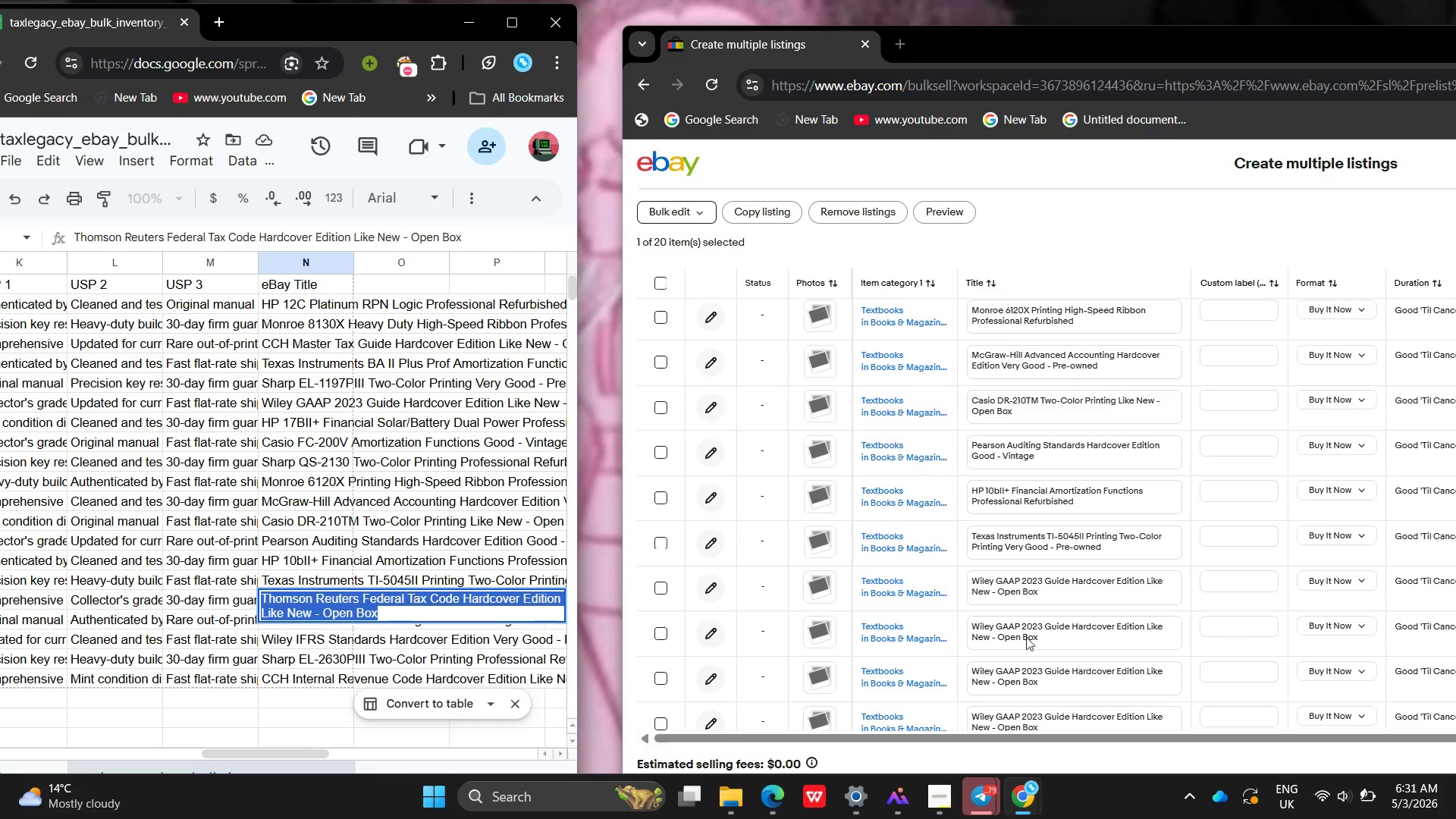 
double_click([1028, 594])
 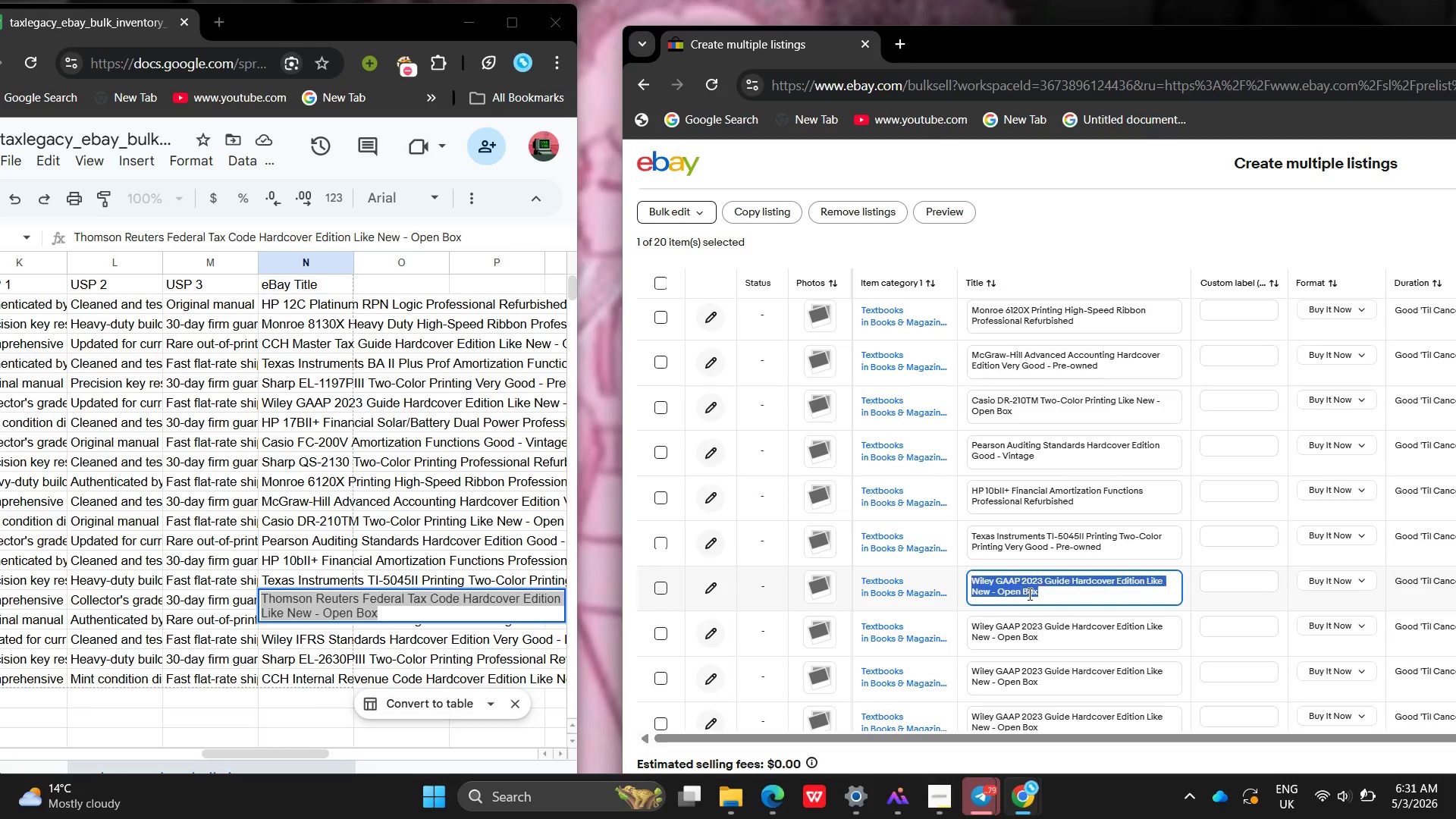 
triple_click([1028, 594])
 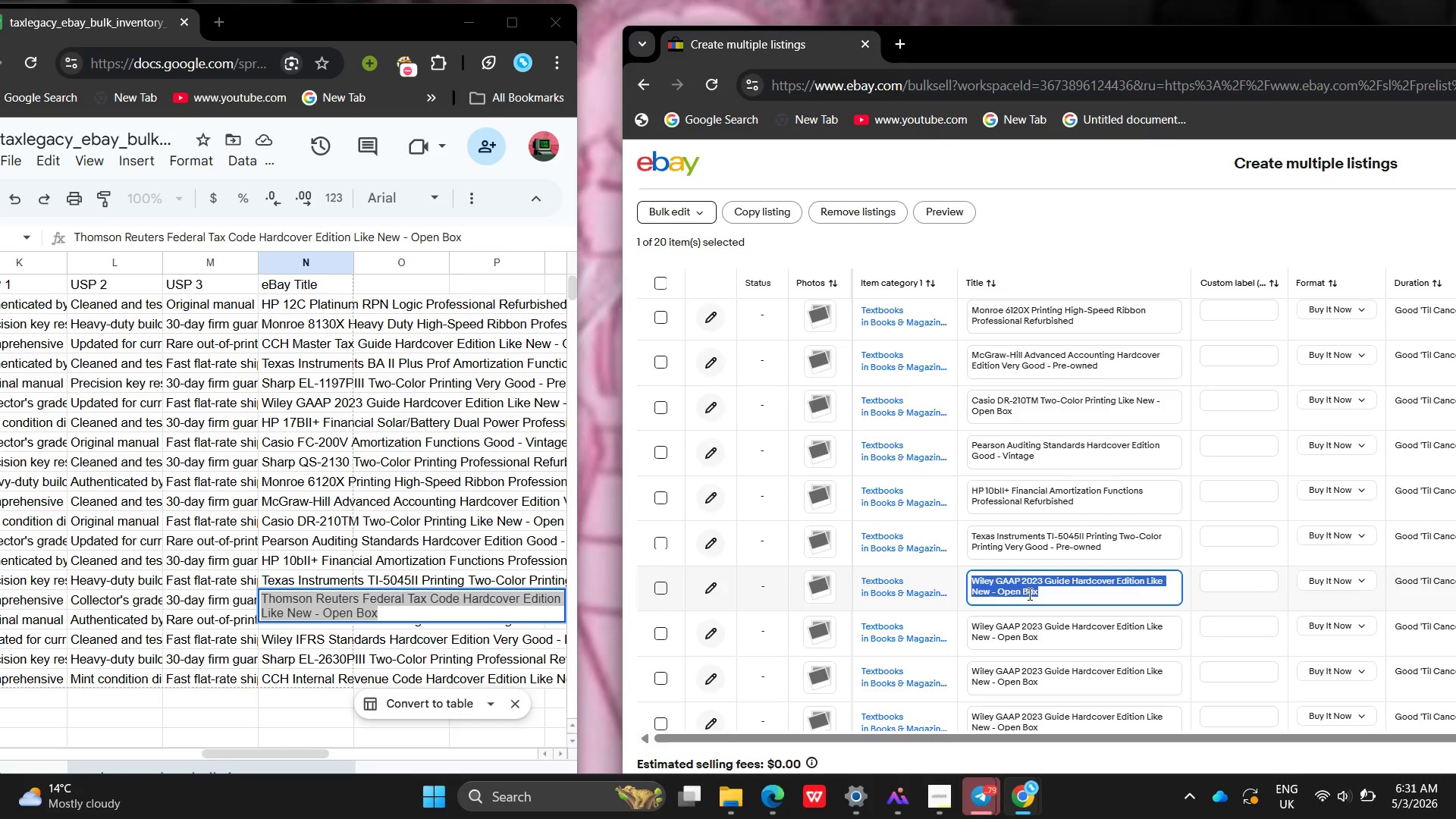 
triple_click([1028, 594])
 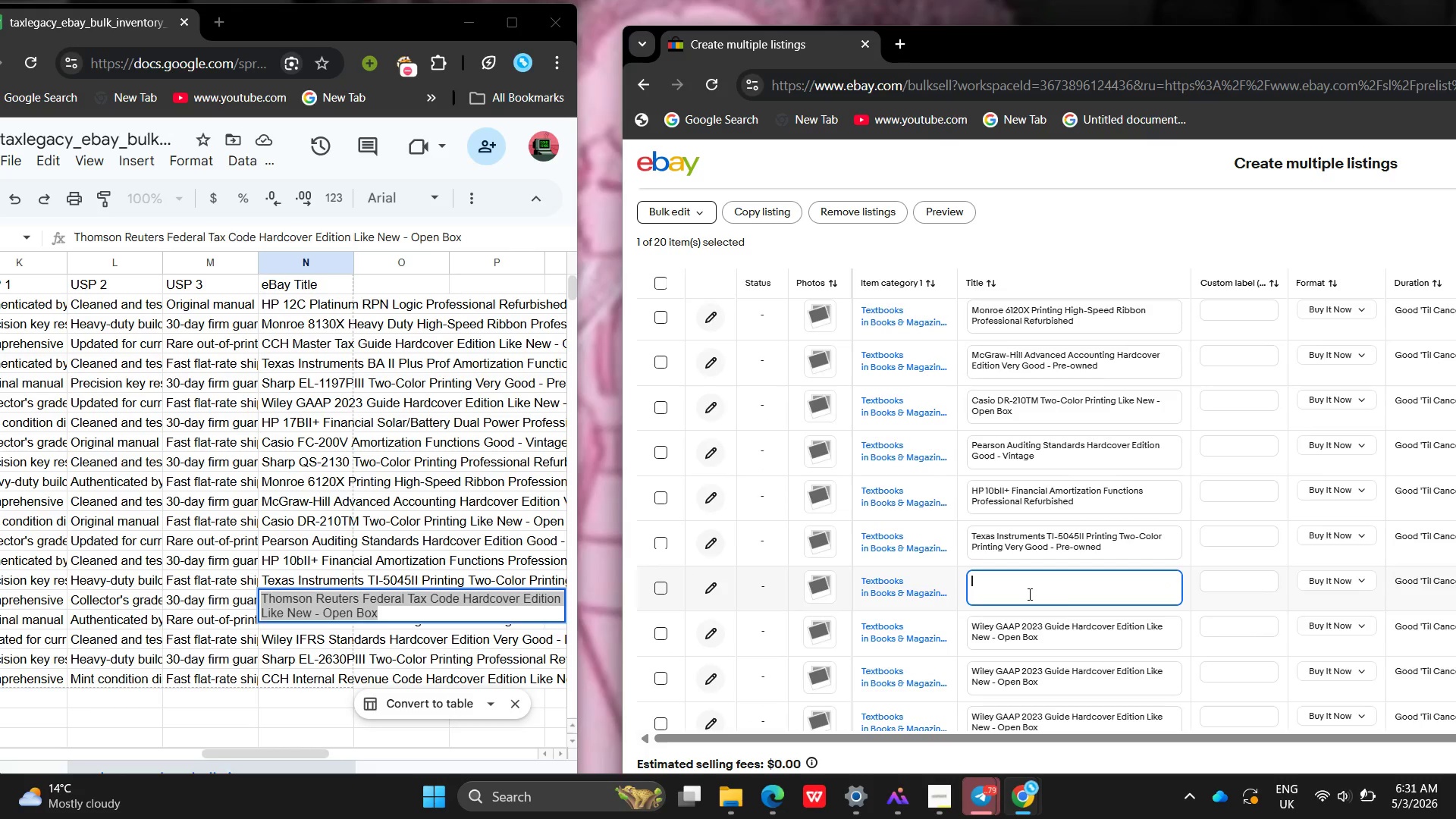 
key(Backspace)
 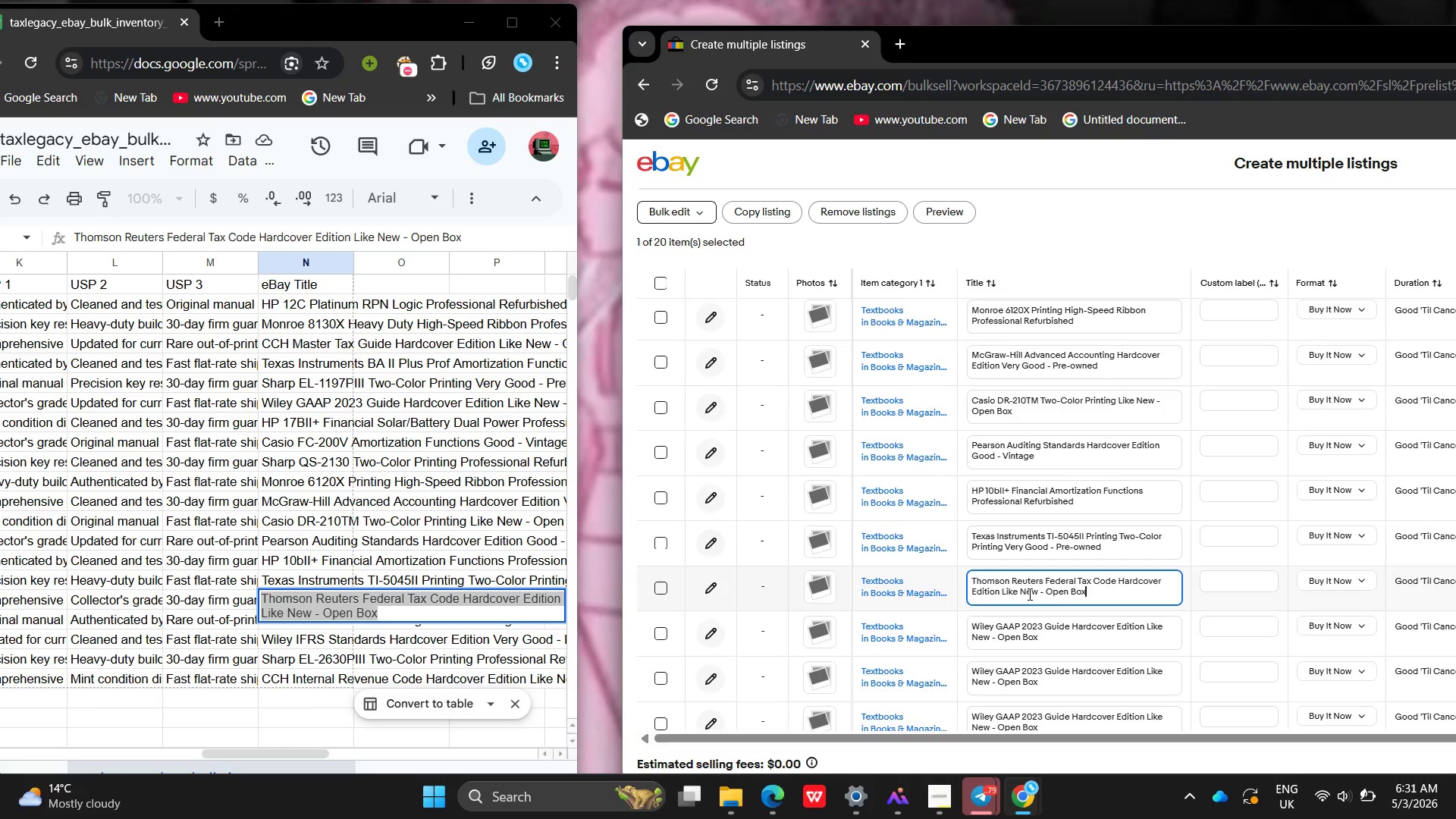 
key(Control+ControlLeft)
 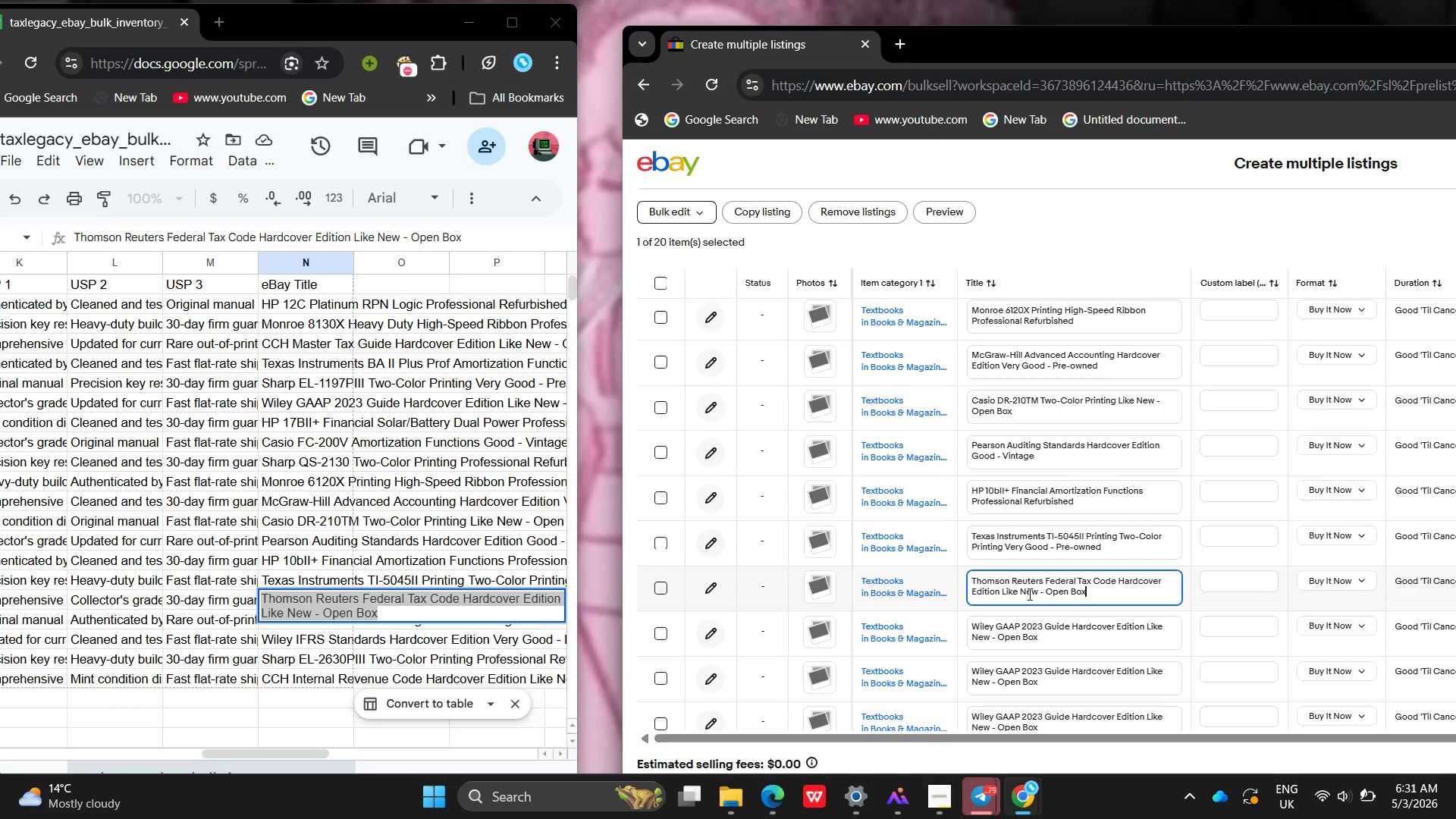 
key(Control+V)
 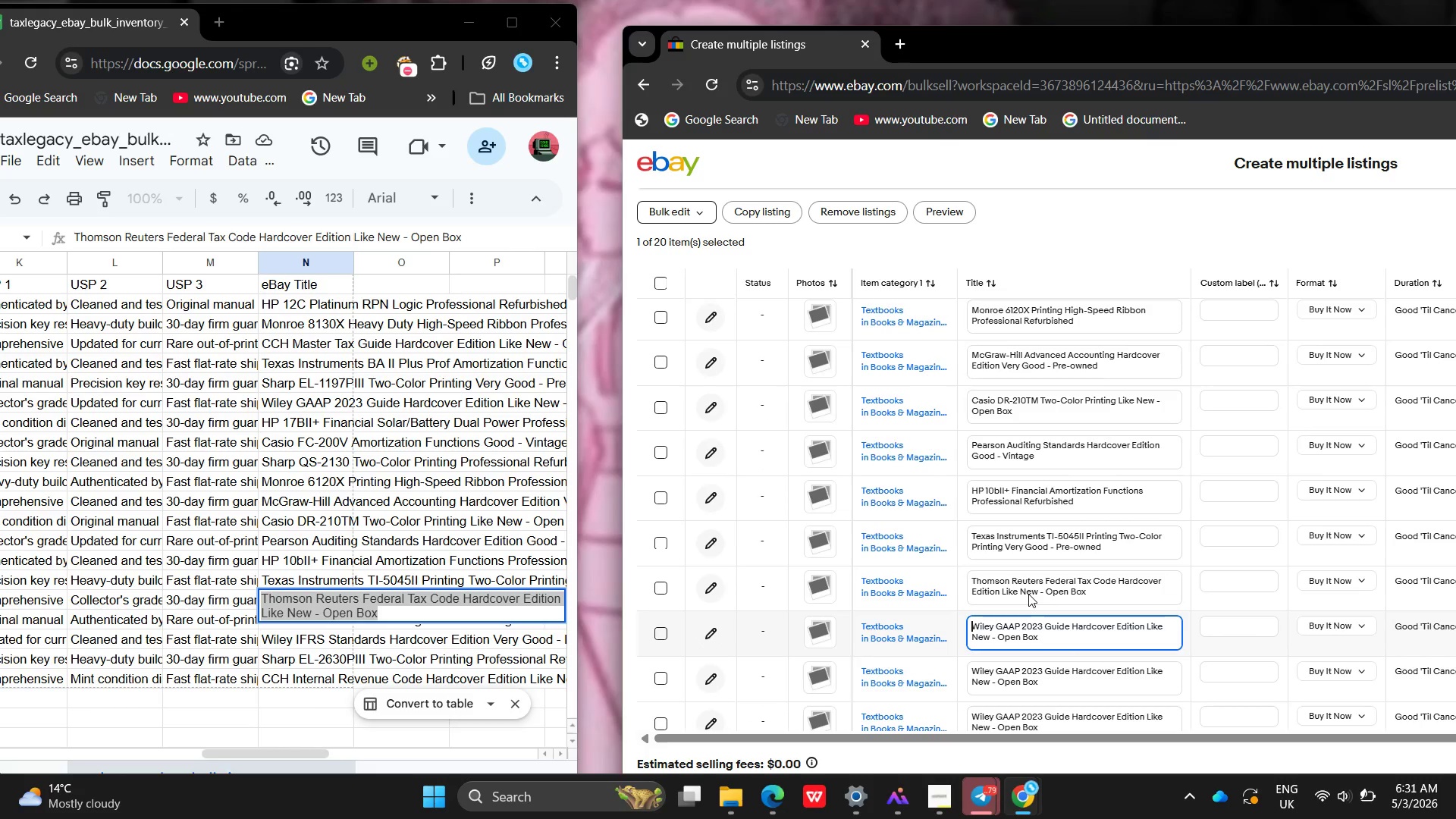 
key(Enter)
 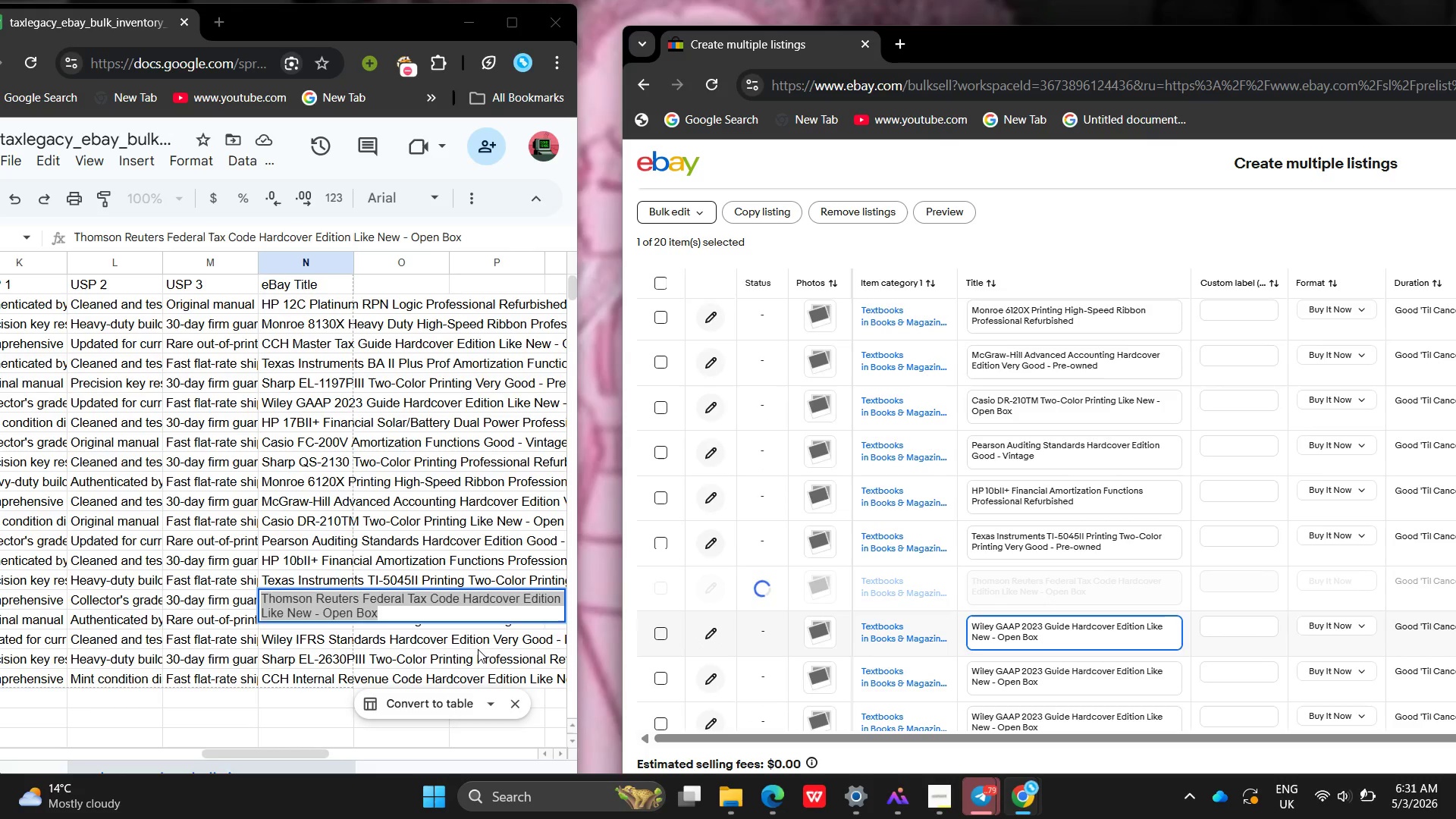 
left_click([416, 616])
 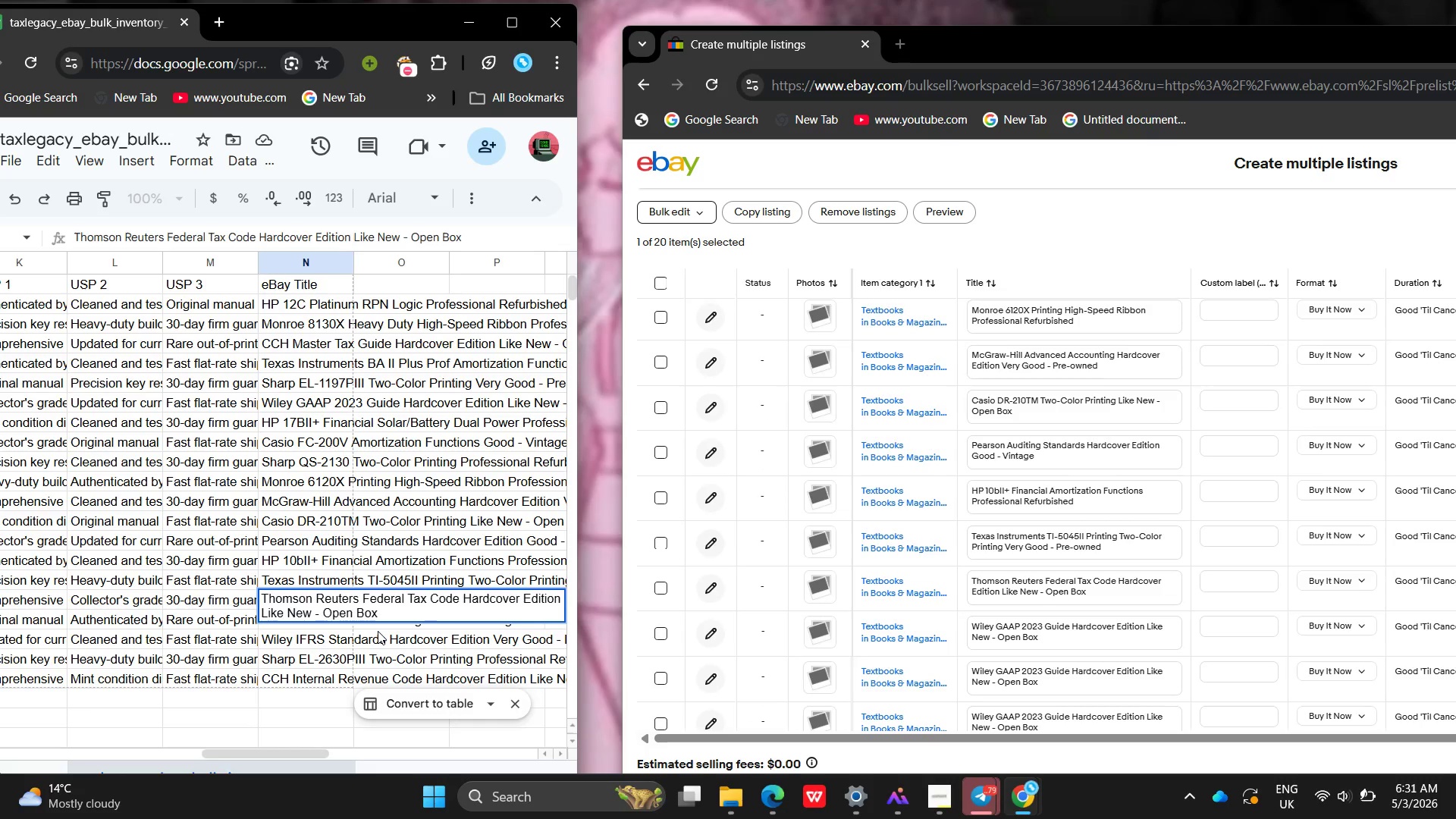 
left_click([378, 631])
 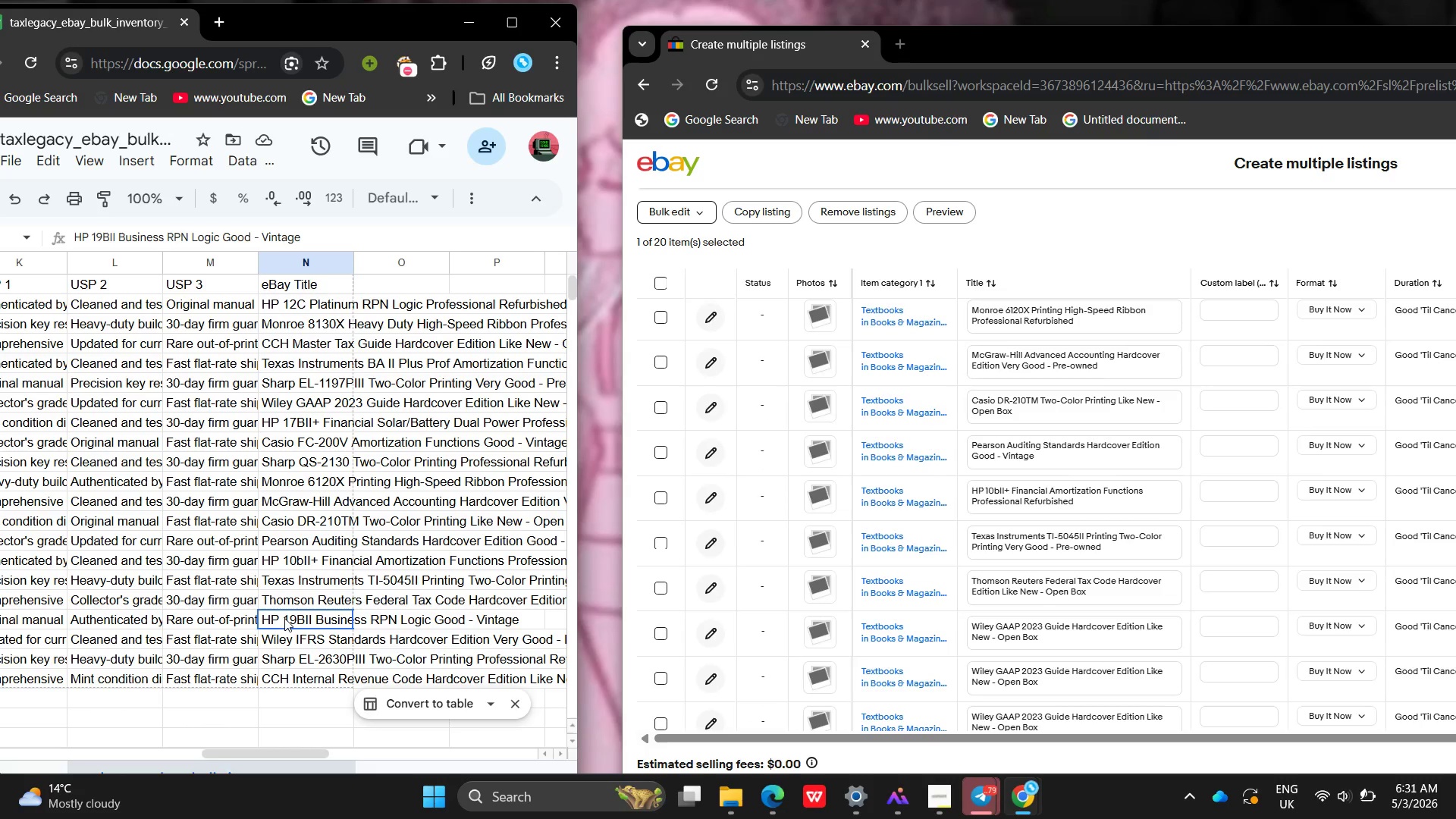 
double_click([284, 618])
 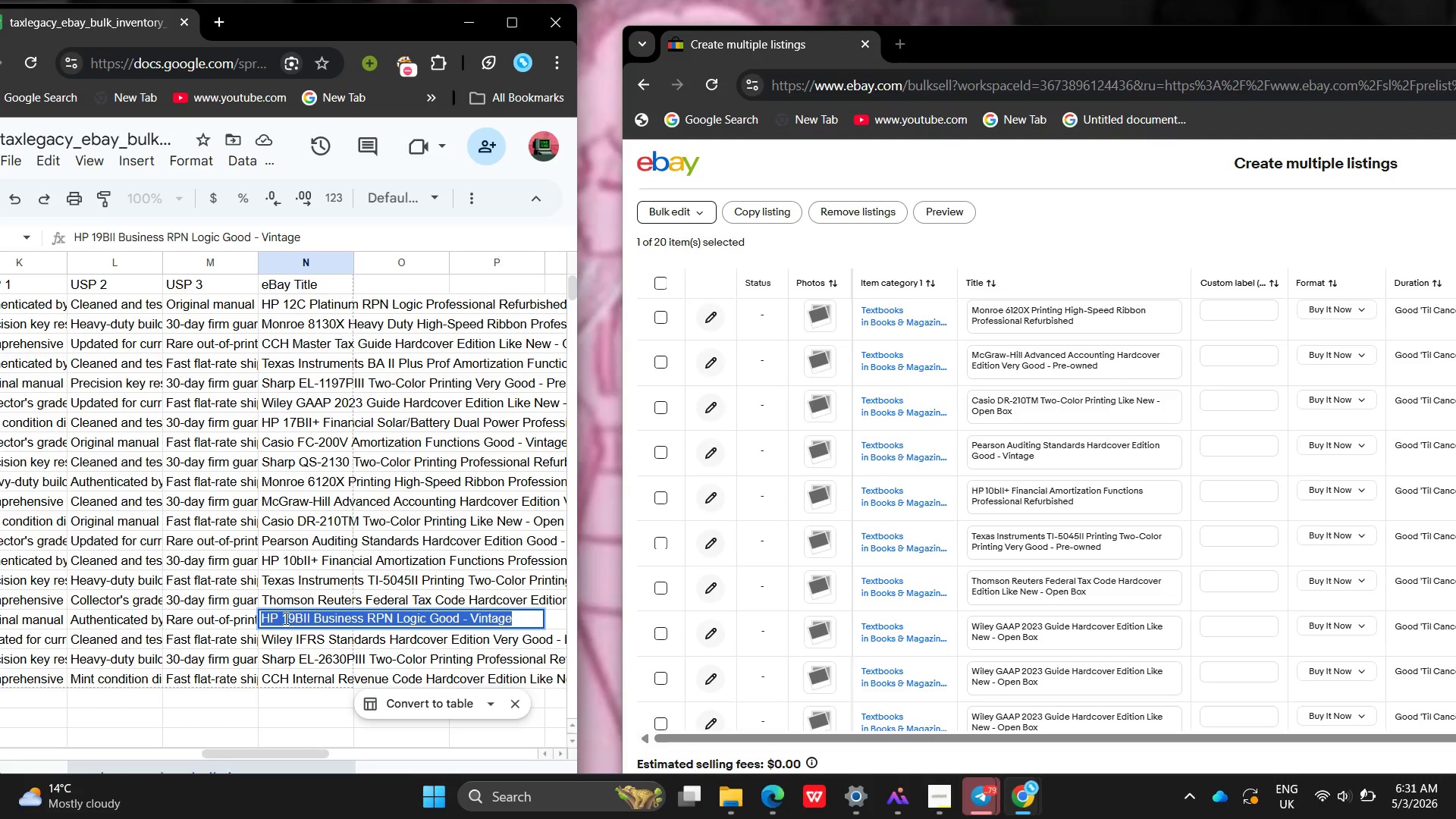 
triple_click([284, 618])
 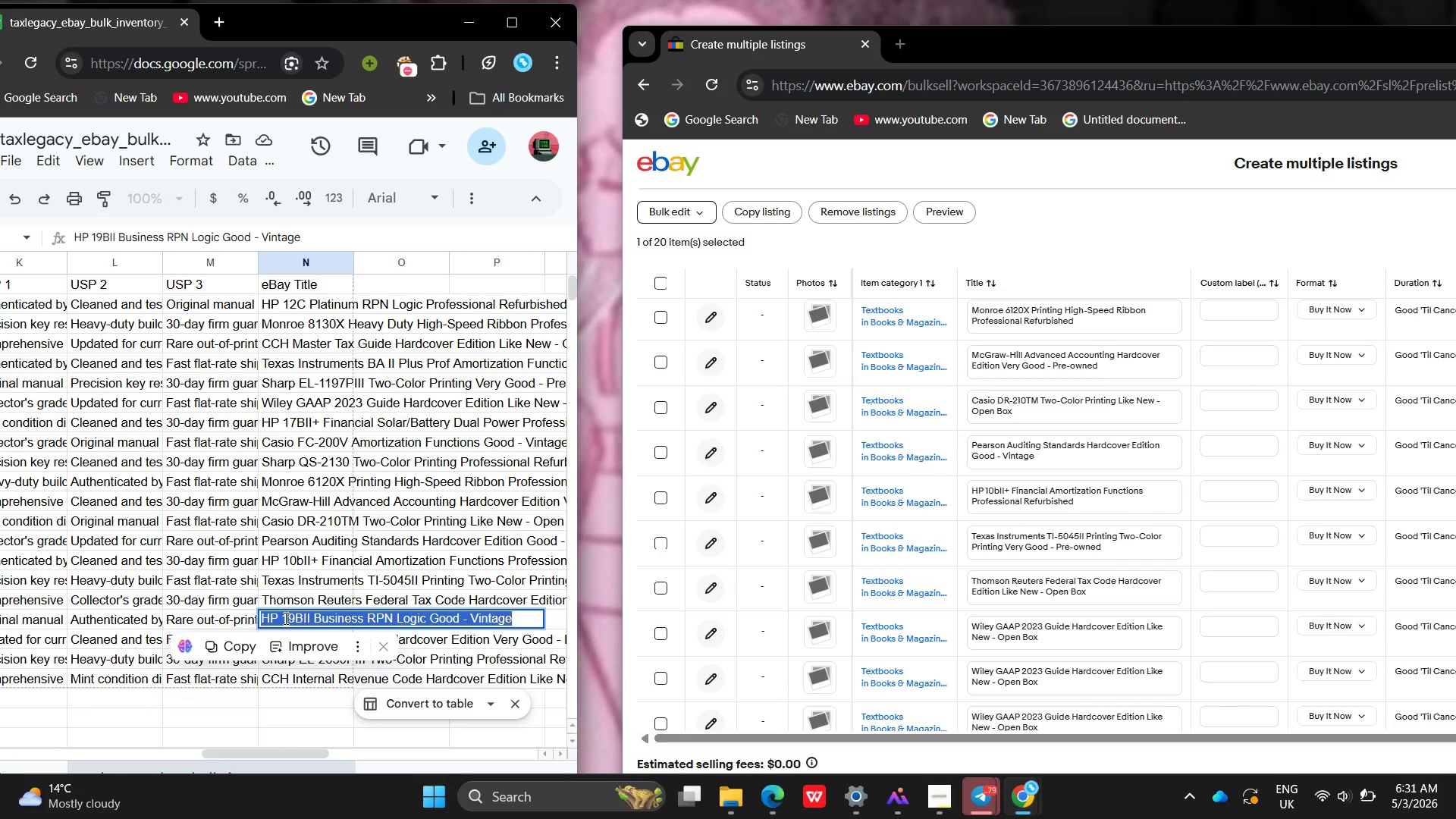 
key(Control+ControlLeft)
 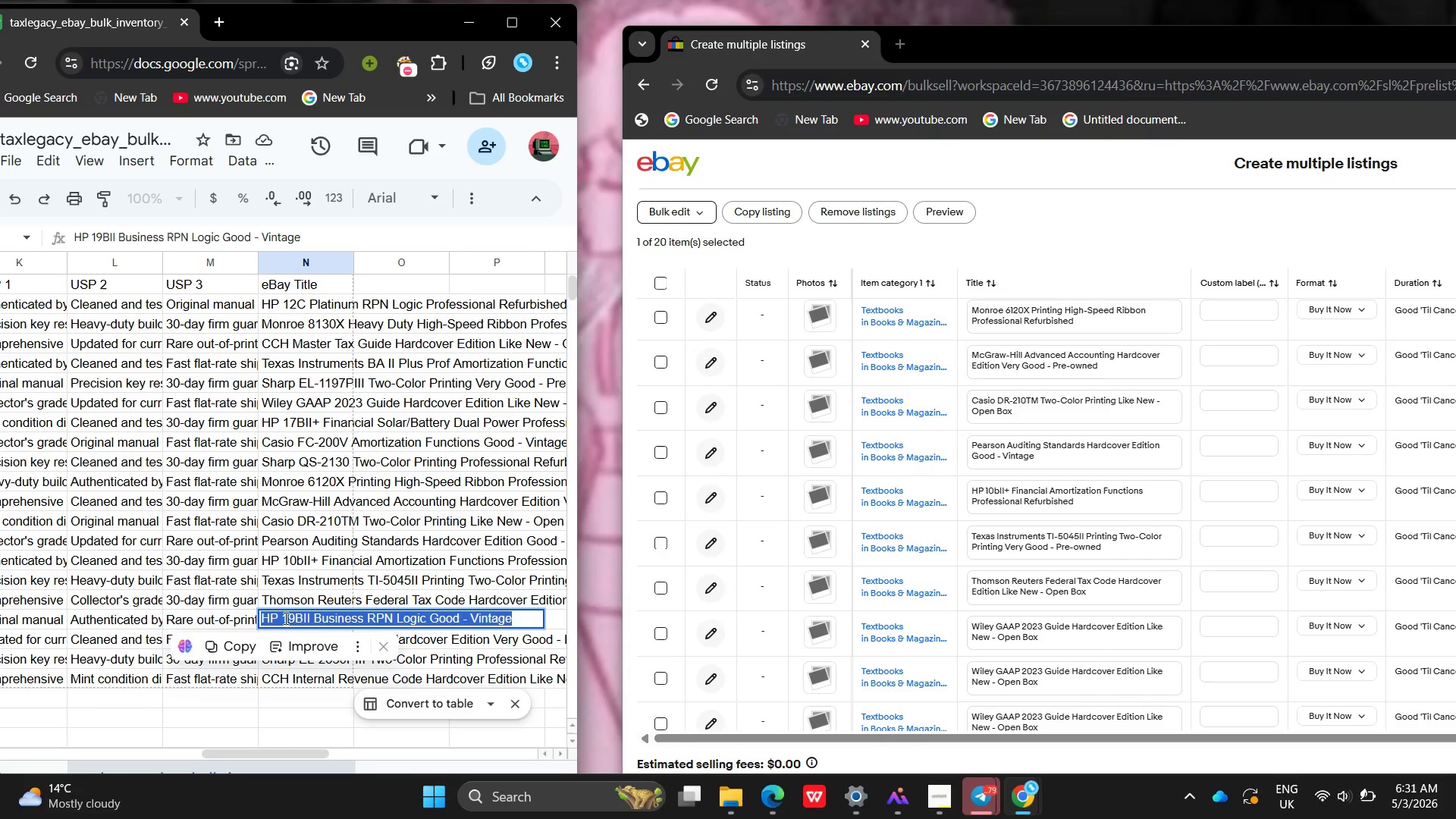 
key(Control+C)
 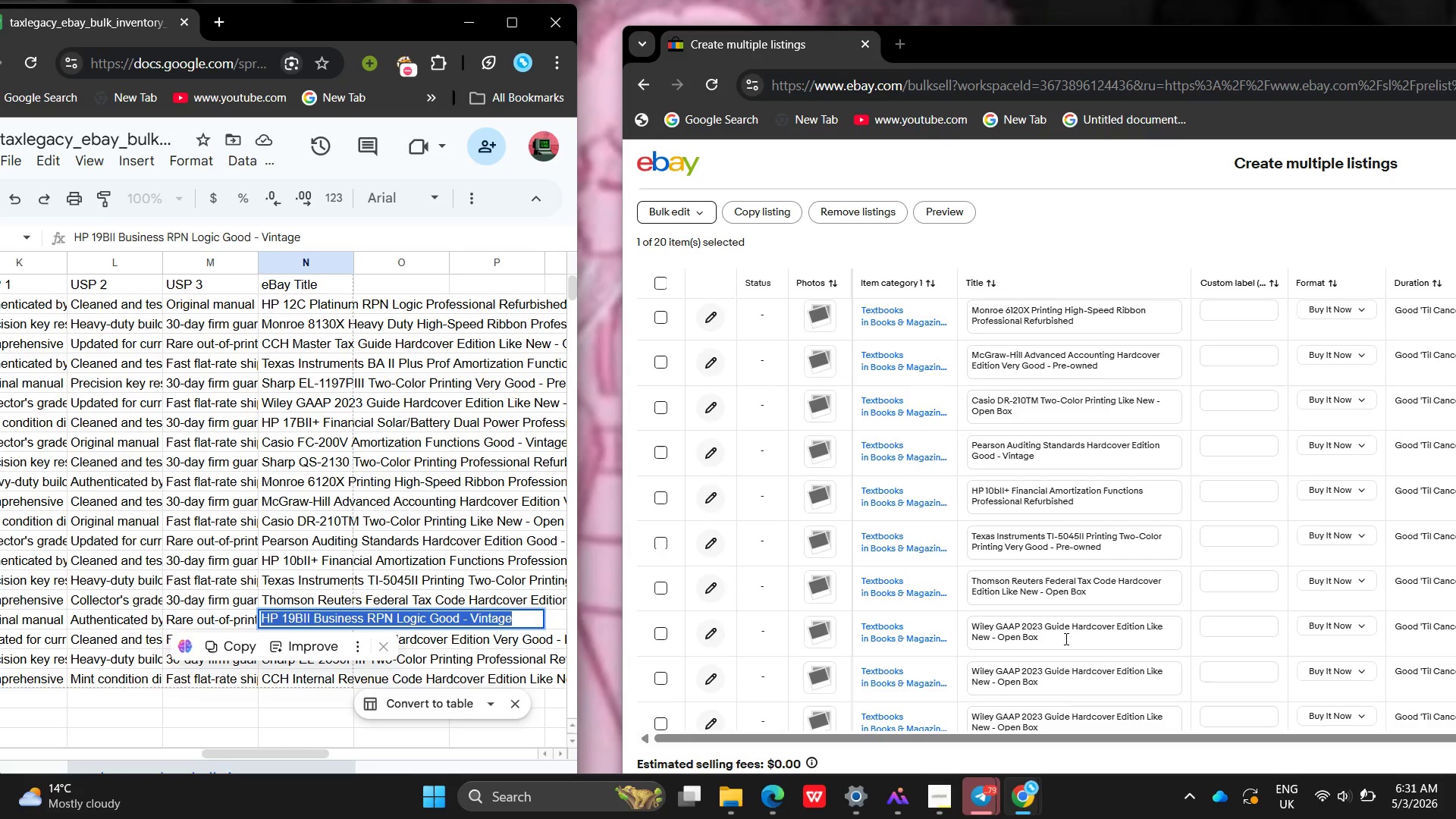 
left_click_drag(start_coordinate=[1056, 642], to_coordinate=[893, 570])
 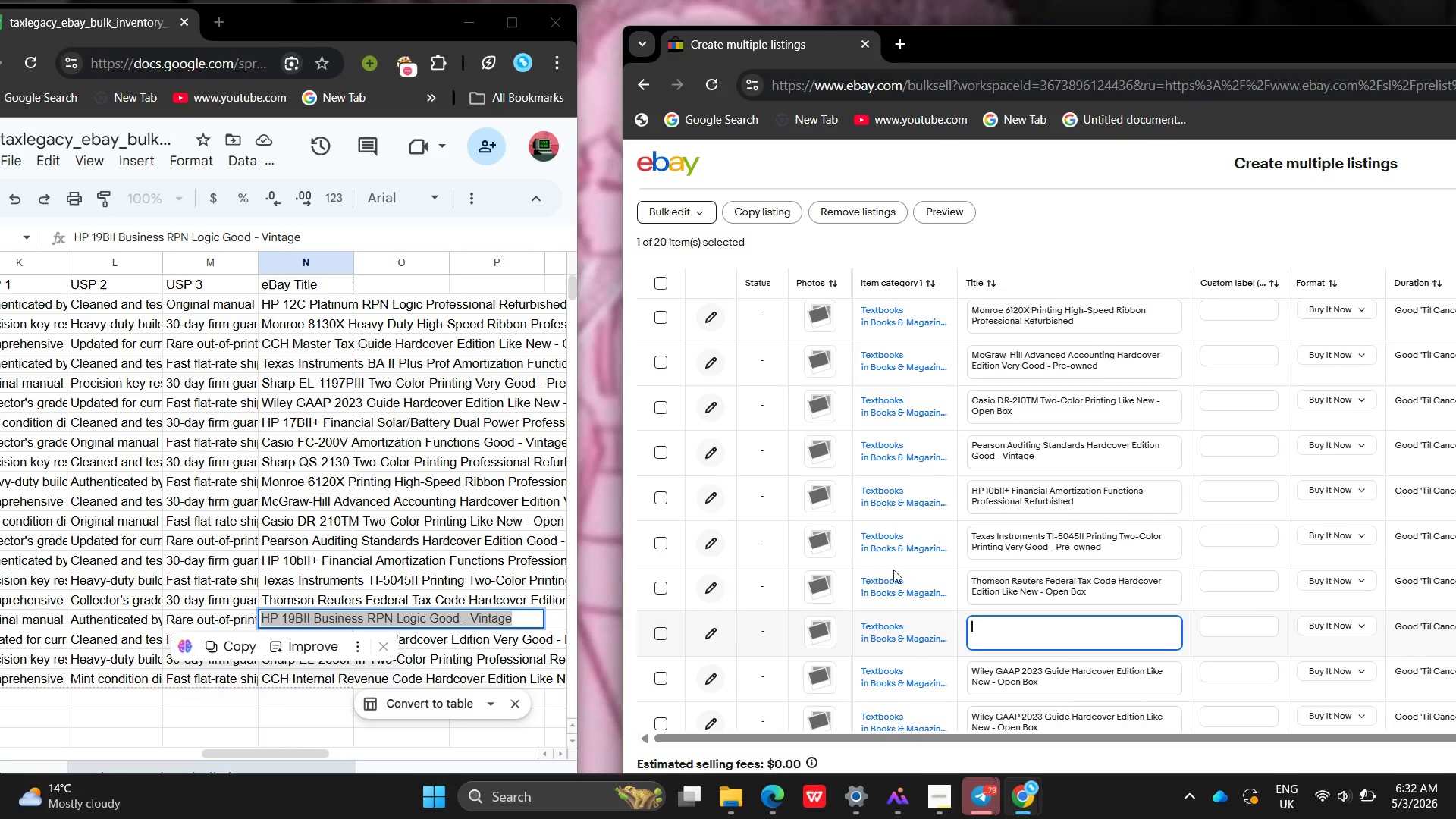 
key(Backspace)
 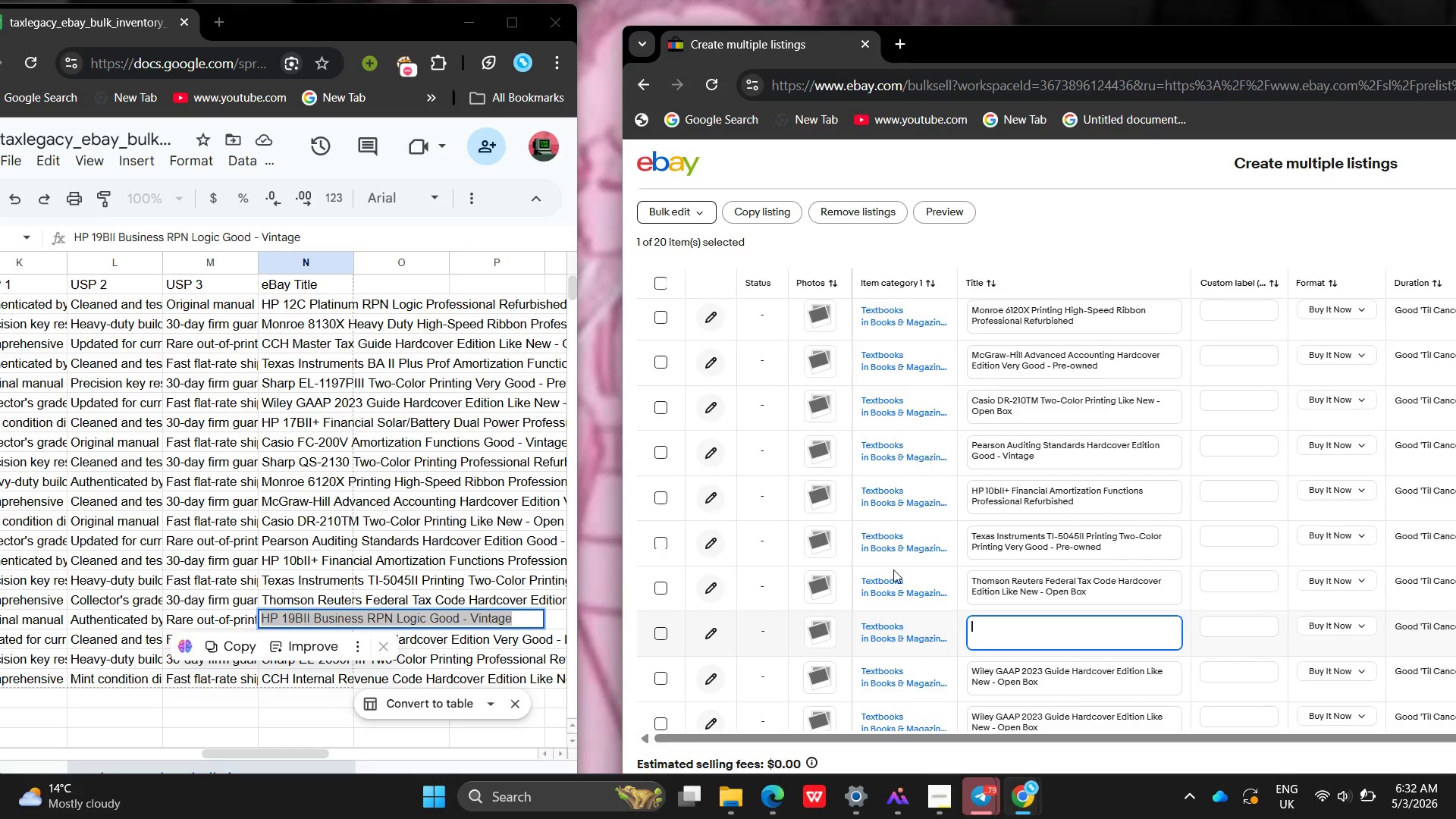 
key(Control+ControlLeft)
 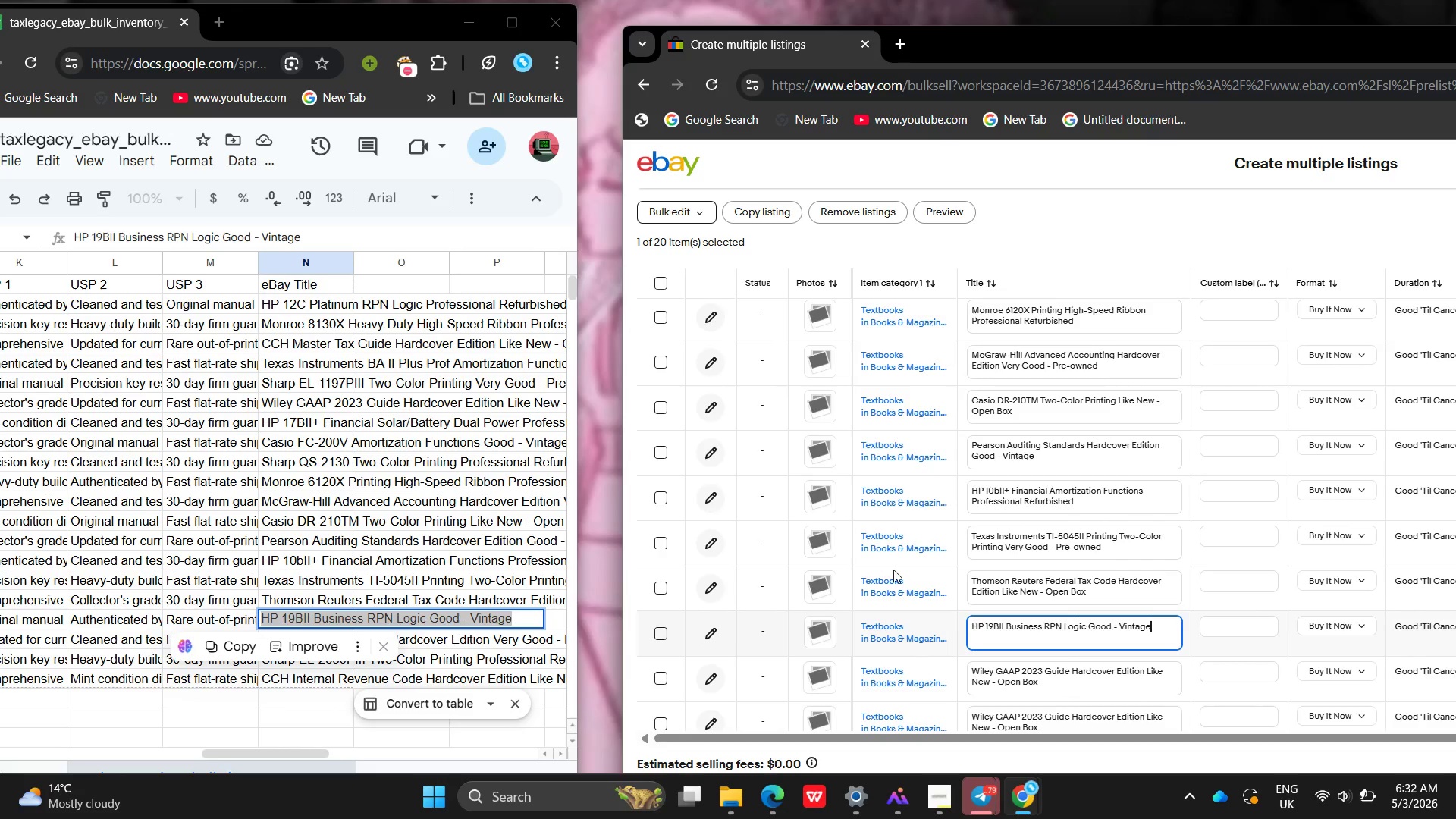 
key(Control+V)
 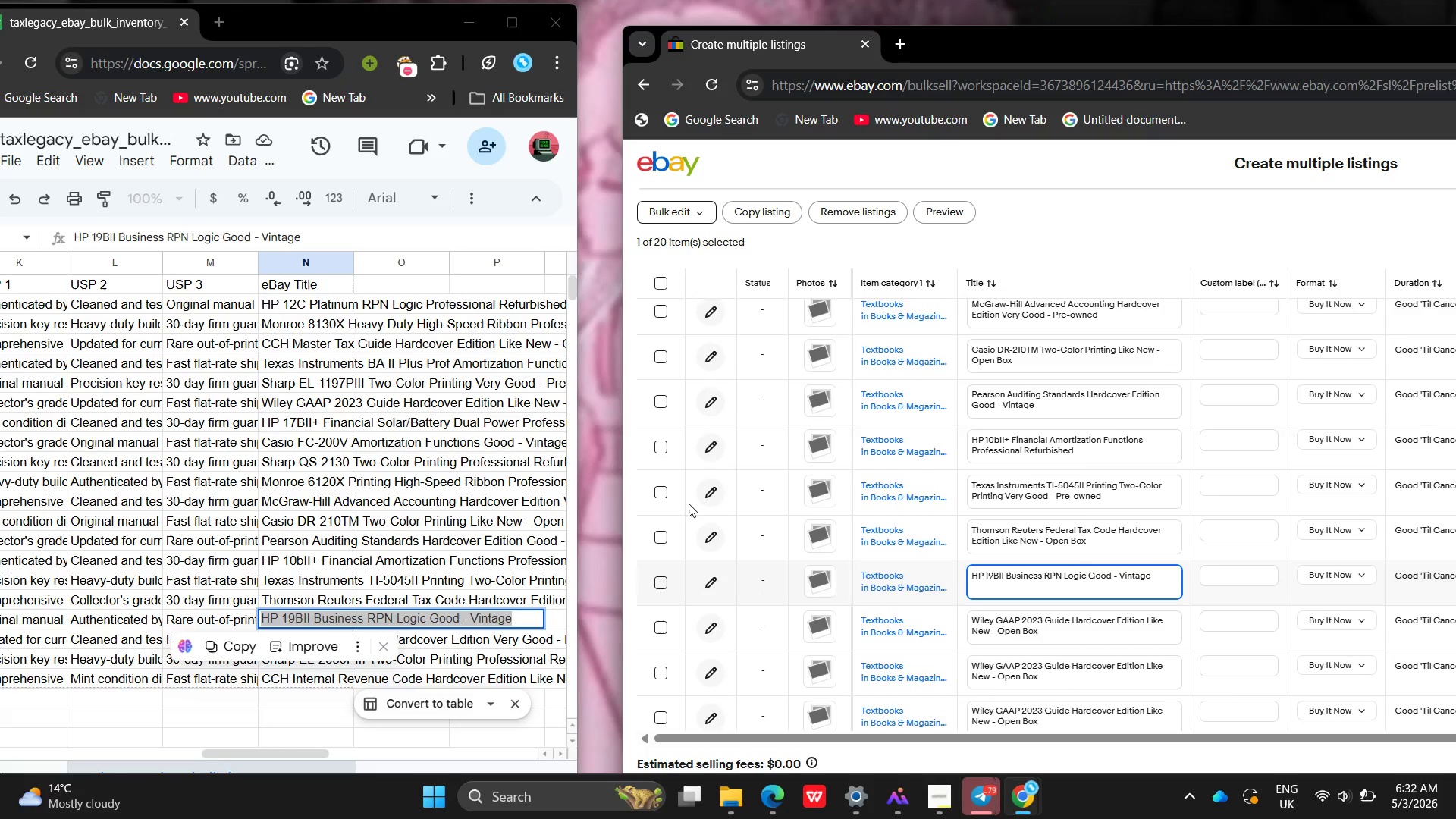 
left_click([485, 525])
 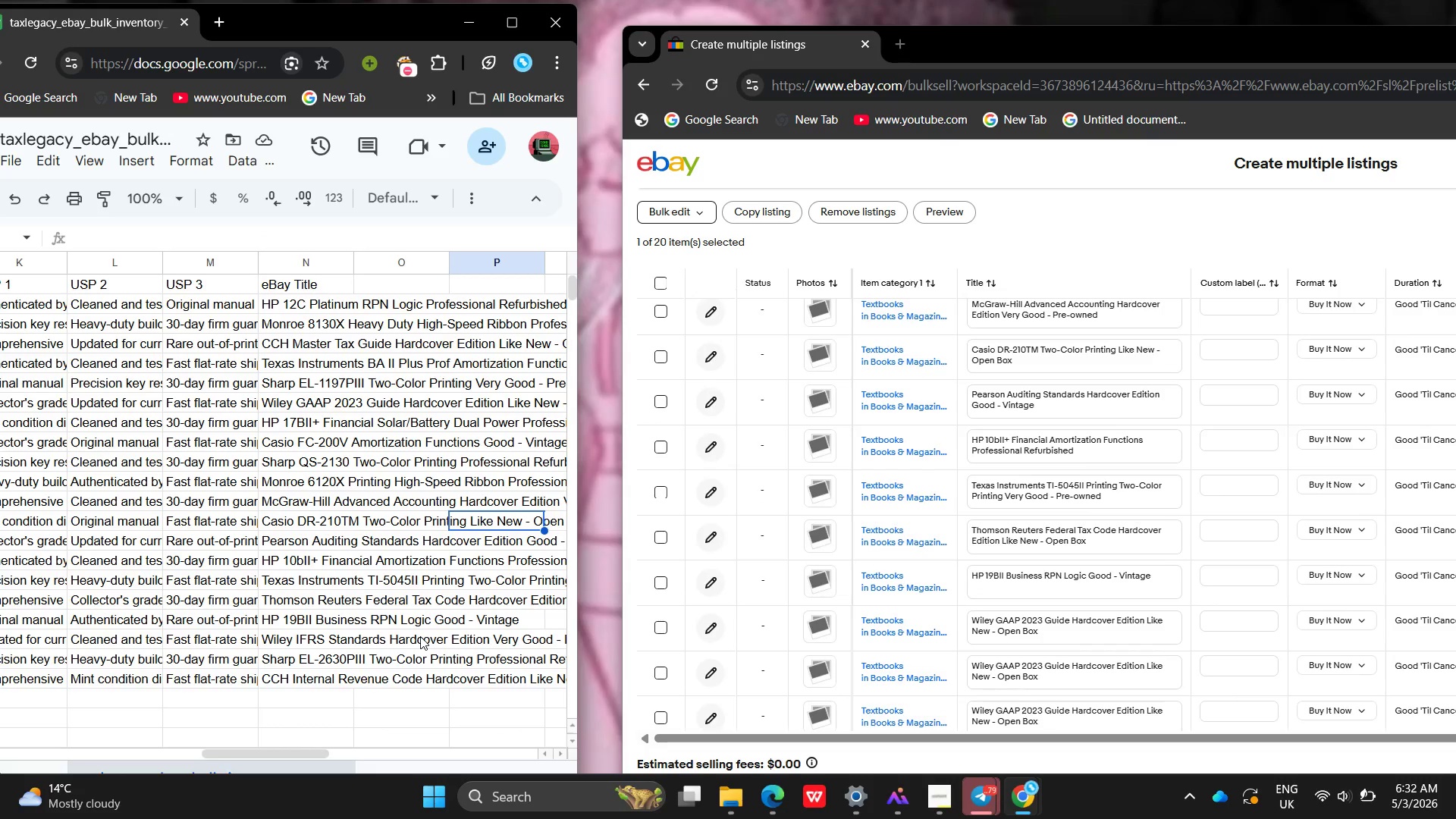 
double_click([420, 636])
 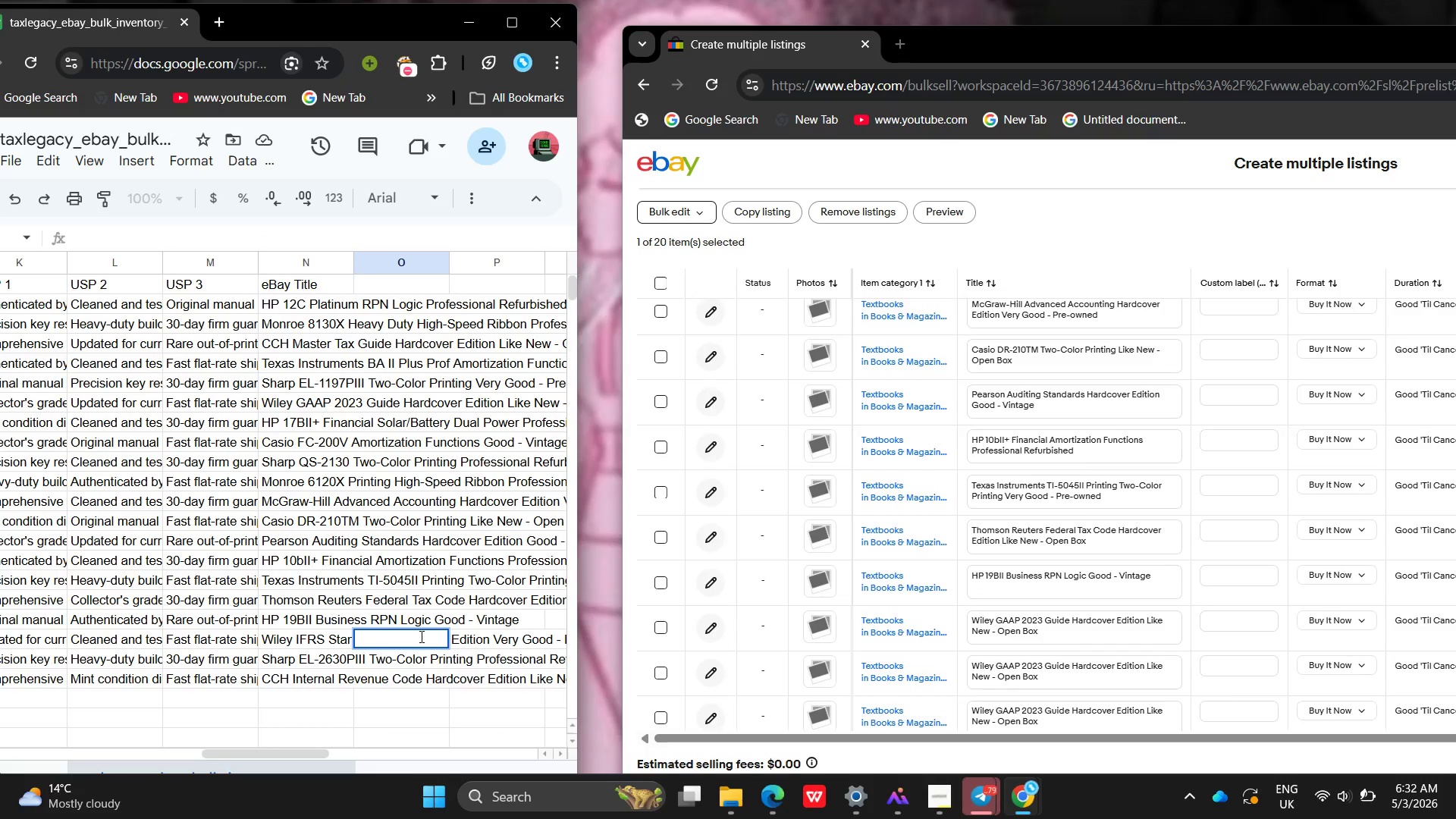 
triple_click([420, 636])
 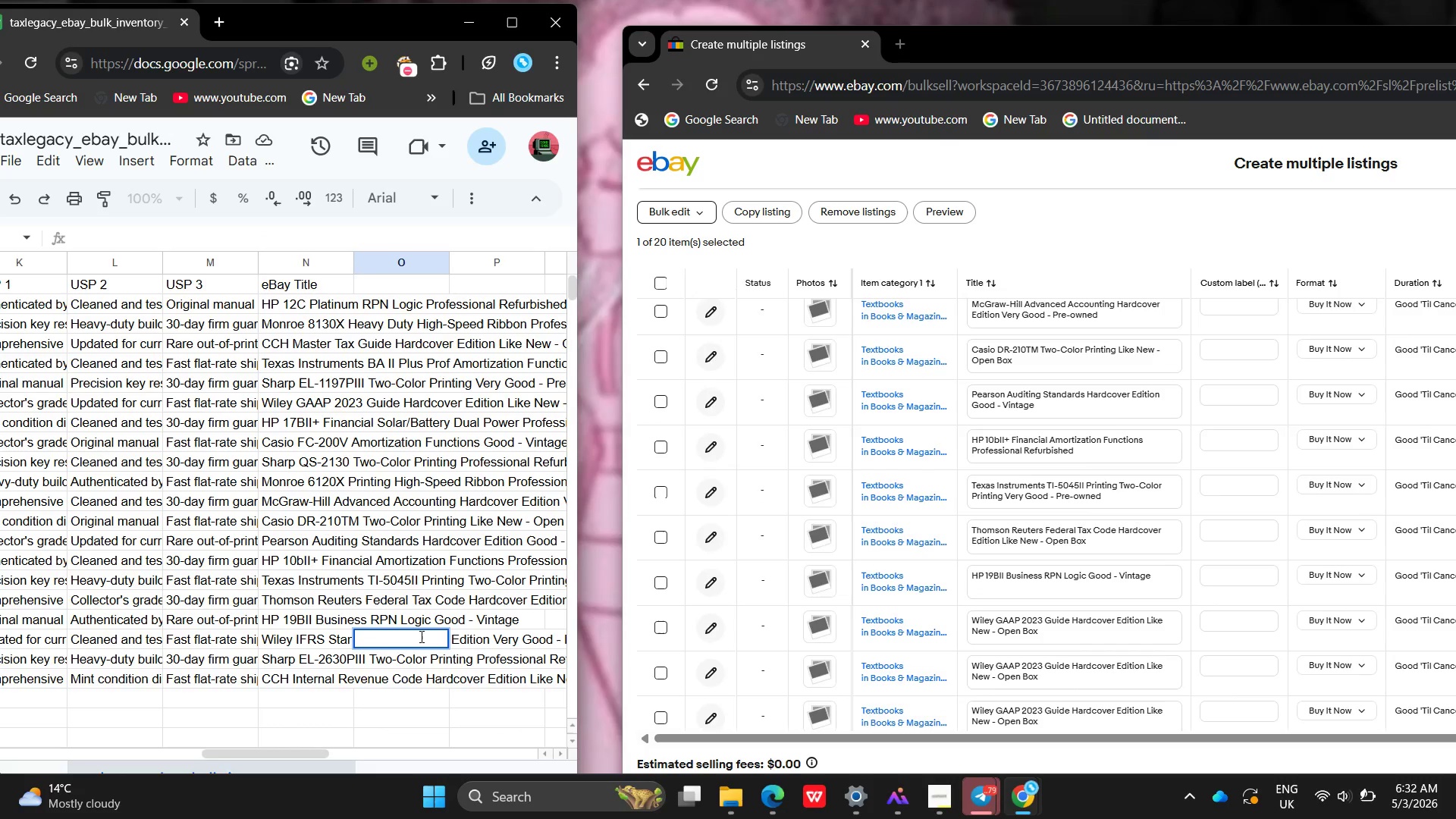 
triple_click([420, 636])
 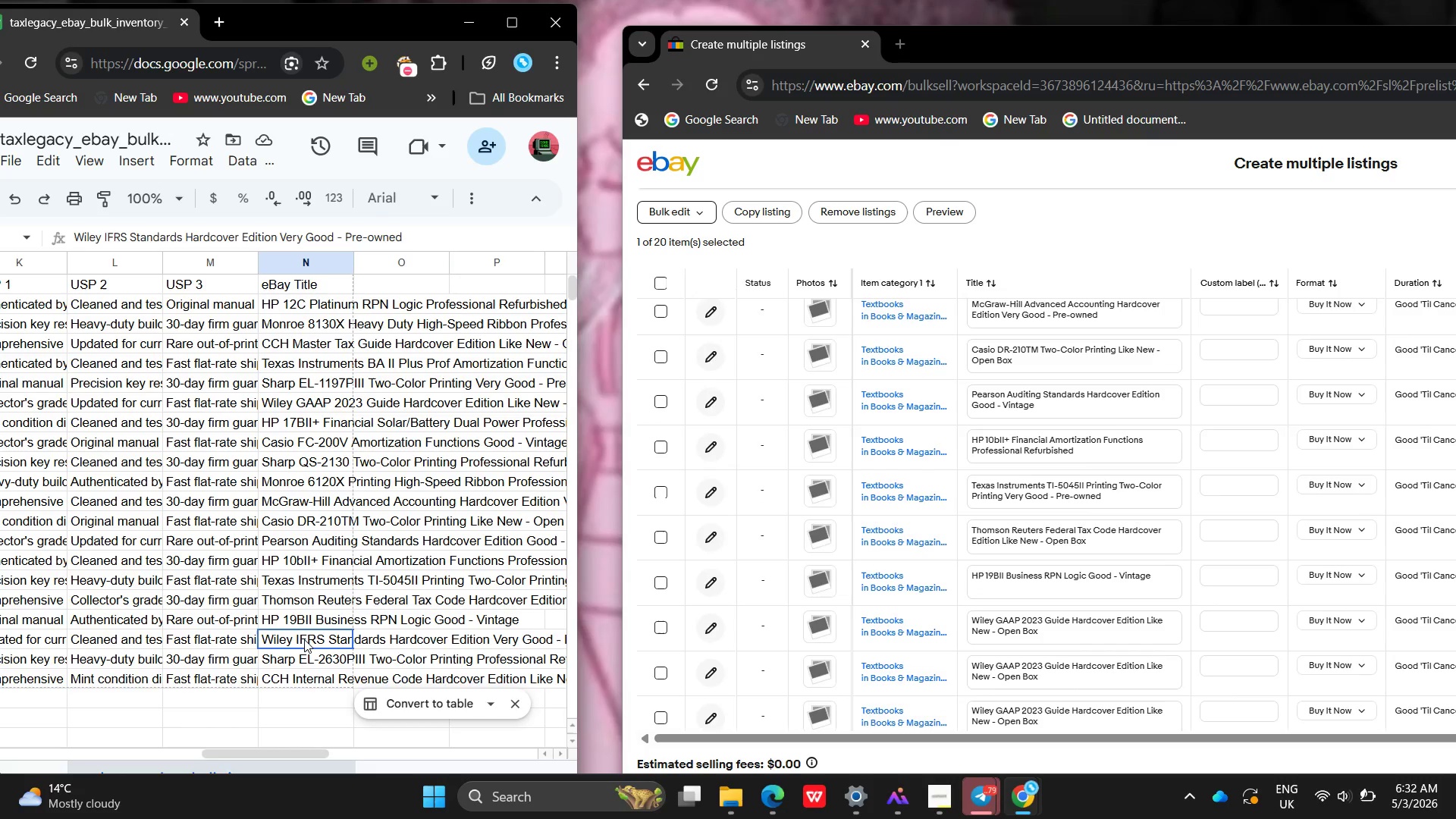 
double_click([304, 639])
 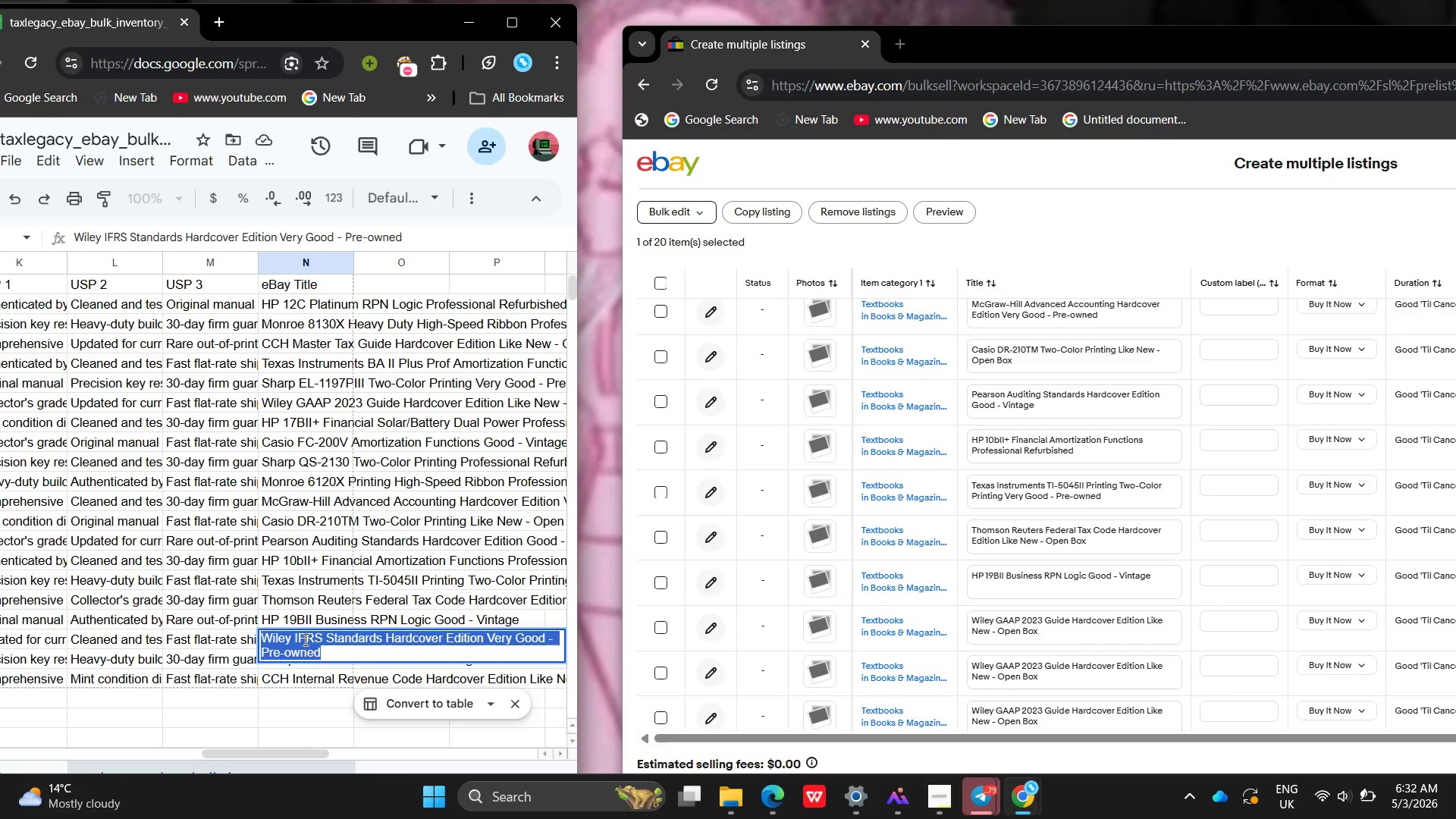 
triple_click([304, 639])
 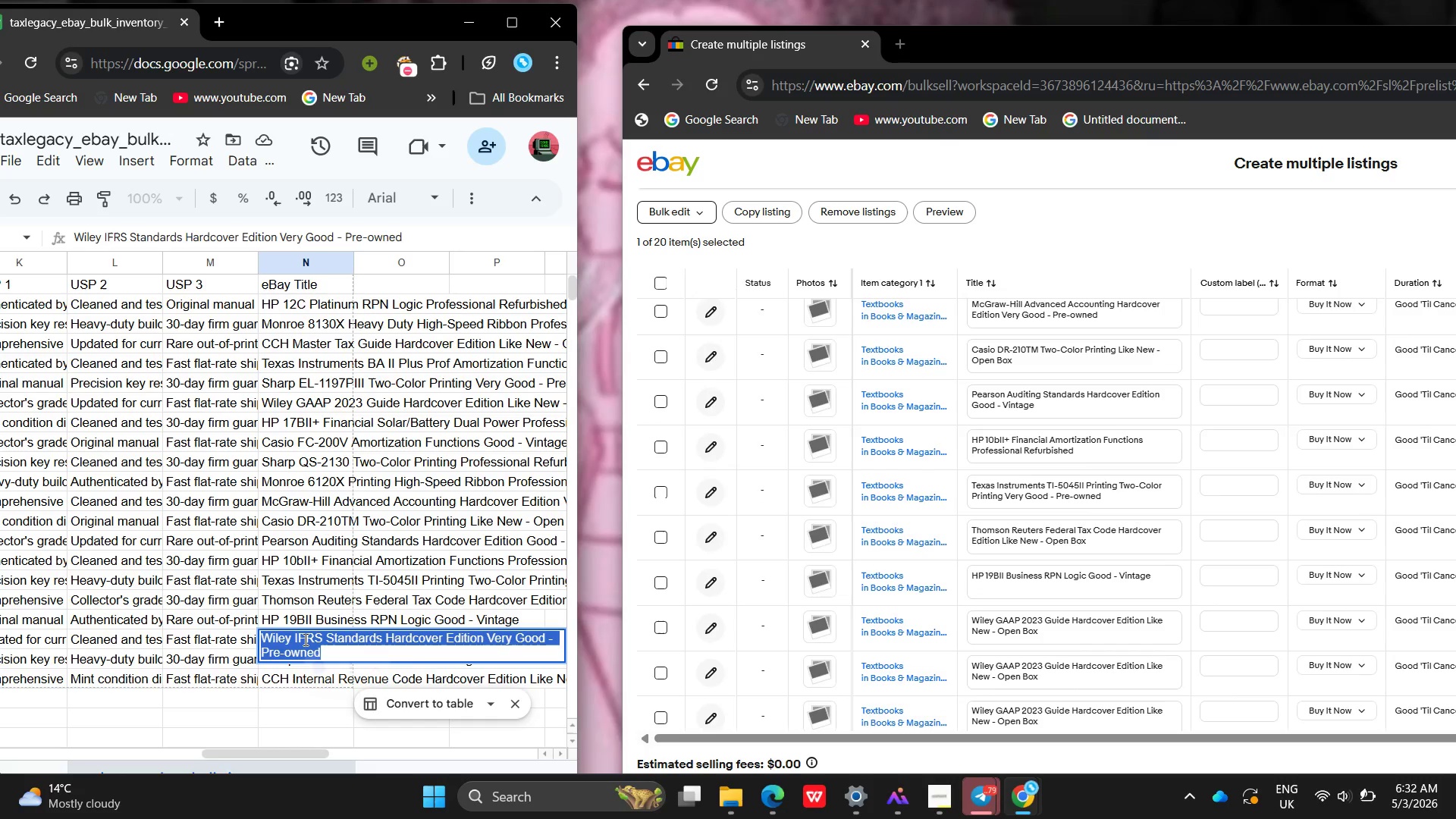 
key(Control+ControlLeft)
 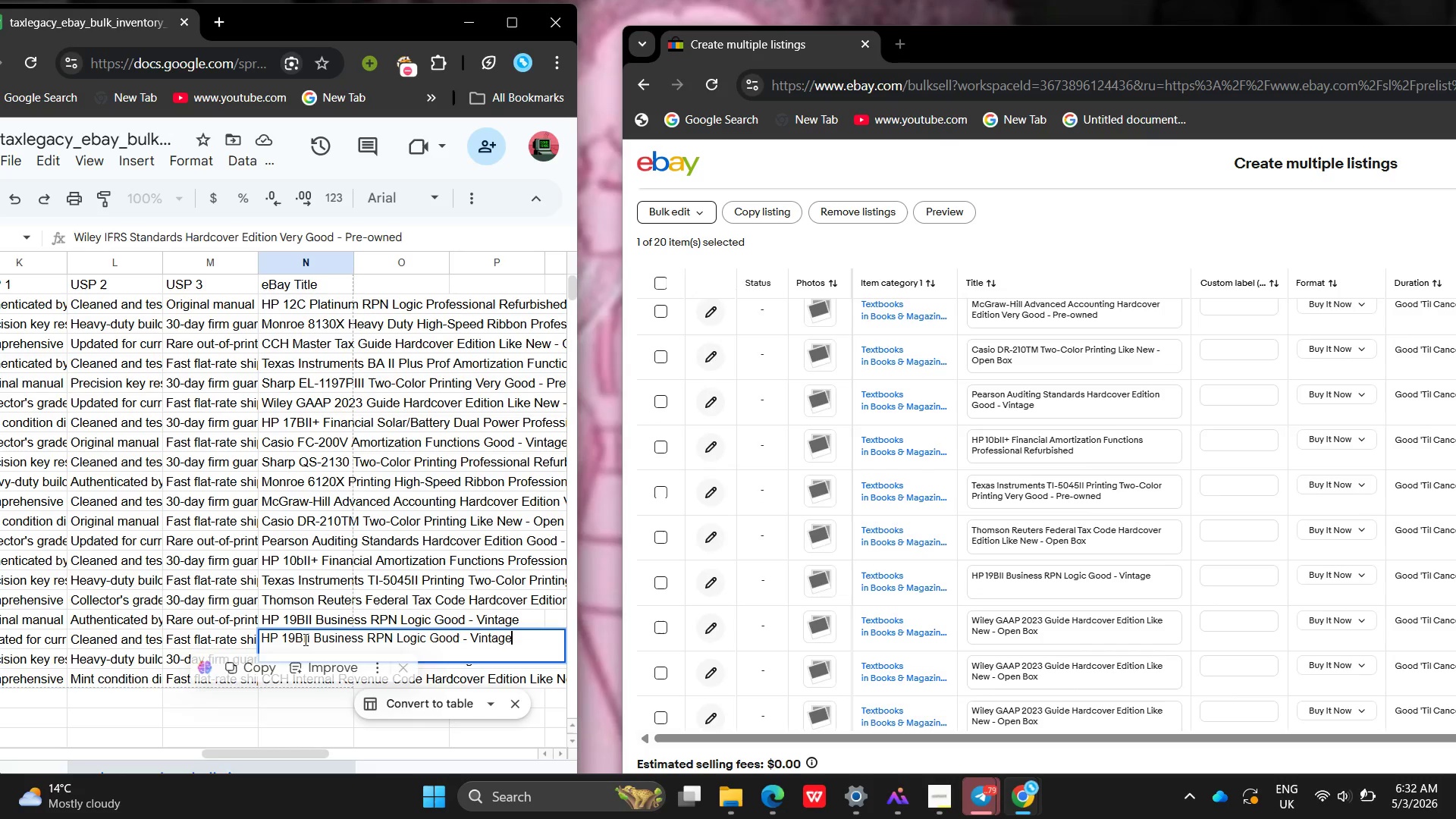 
key(Control+V)
 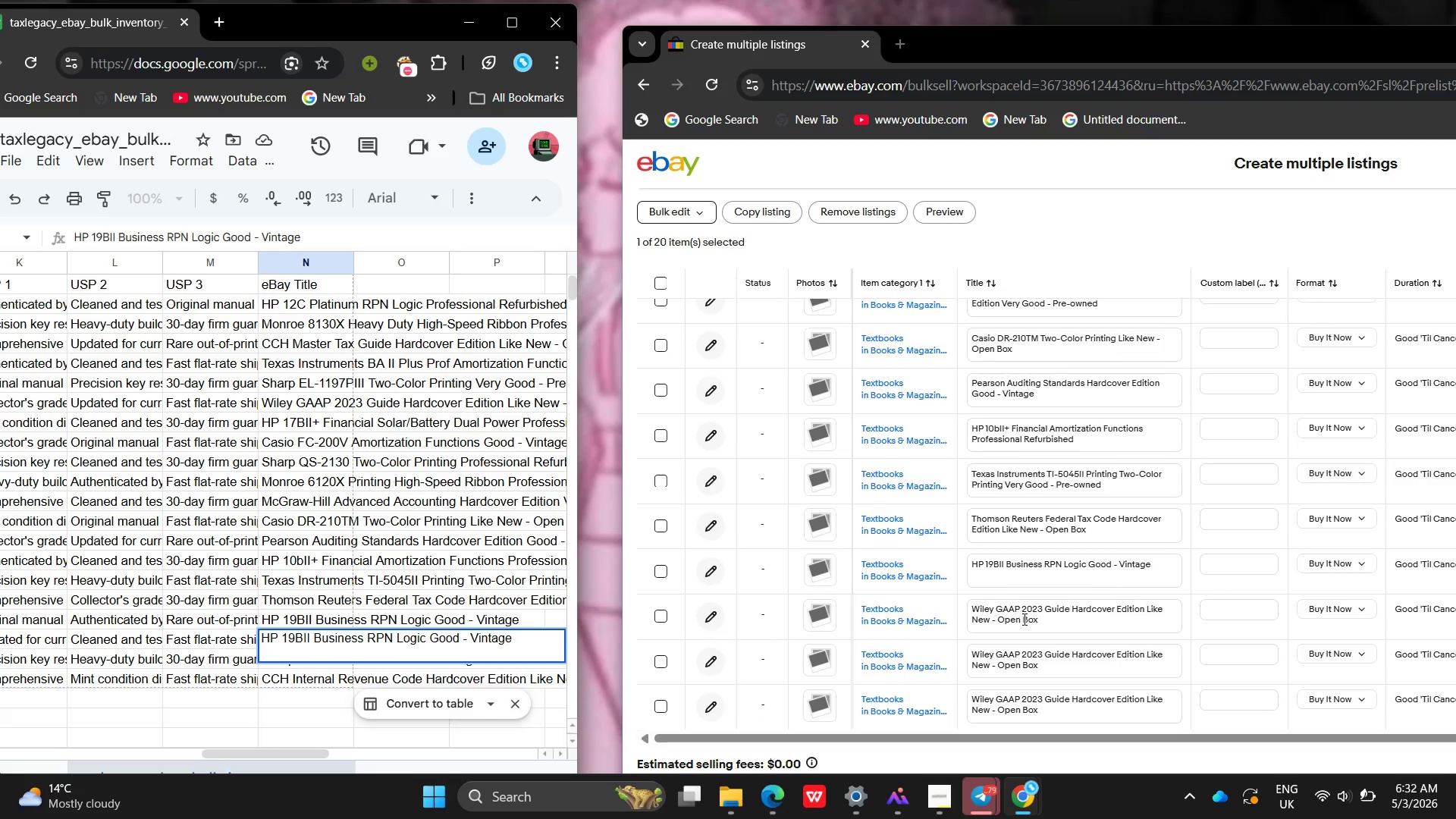 
wait(5.44)
 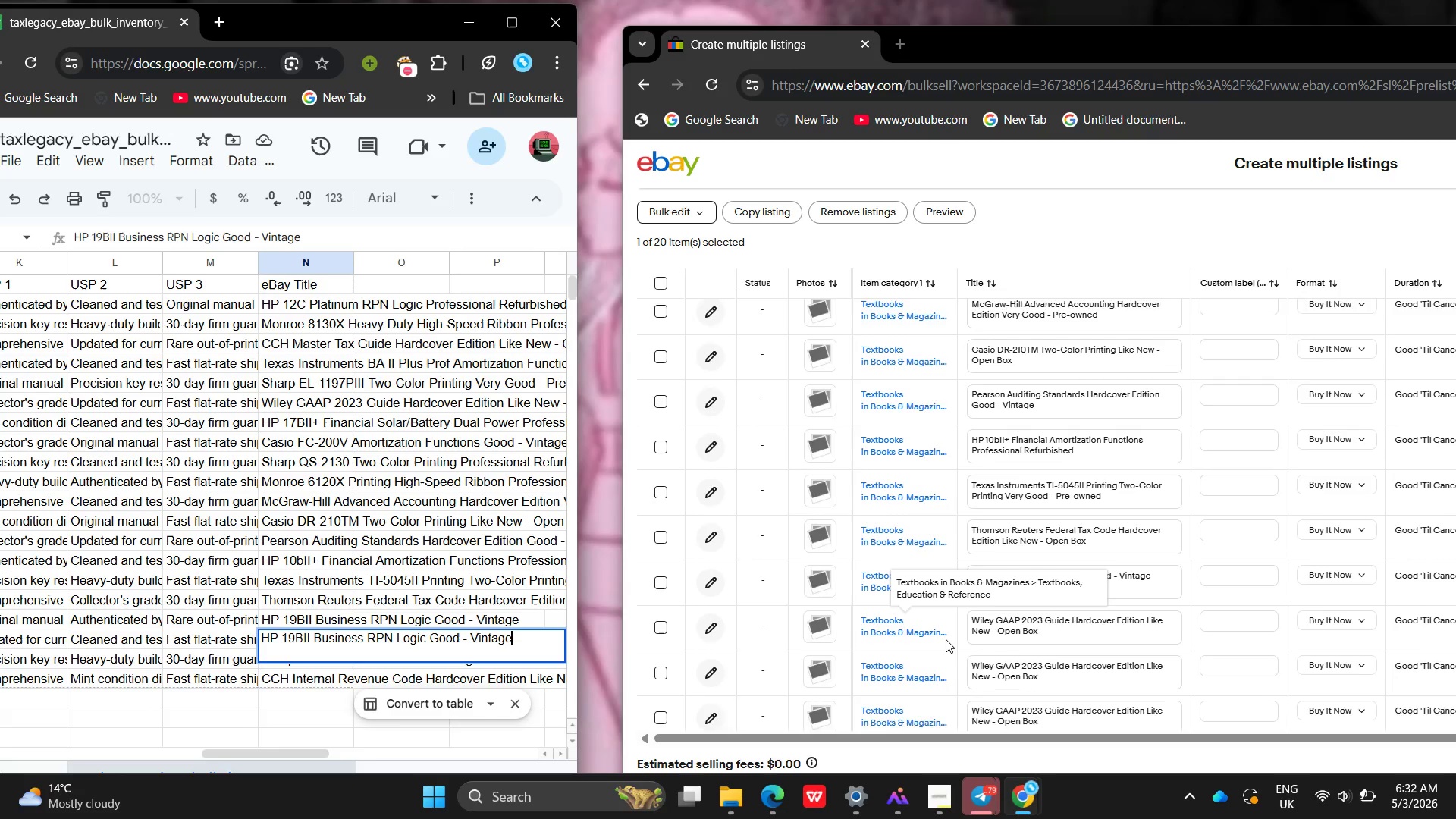 
left_click([431, 585])
 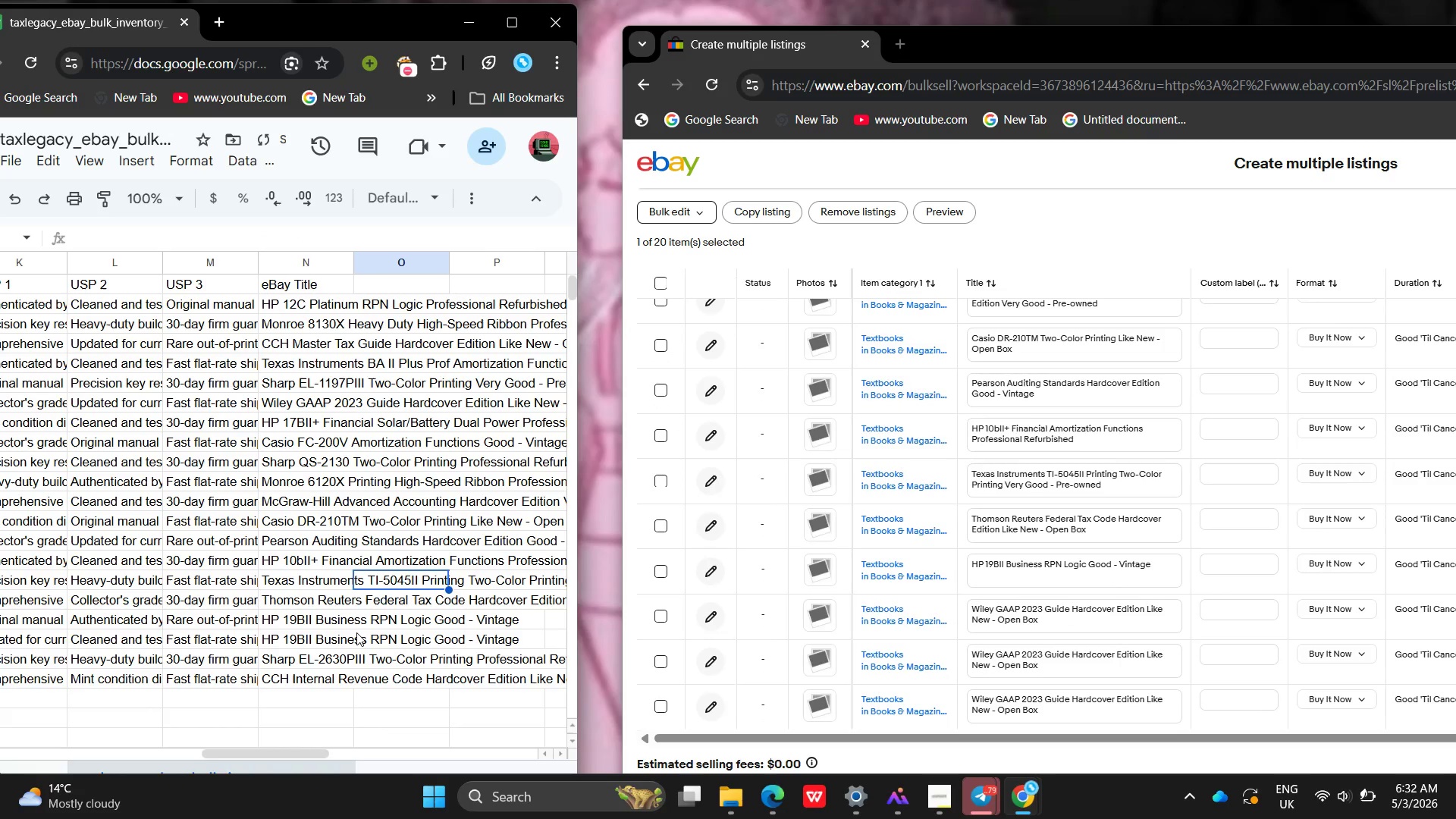 
left_click([356, 632])
 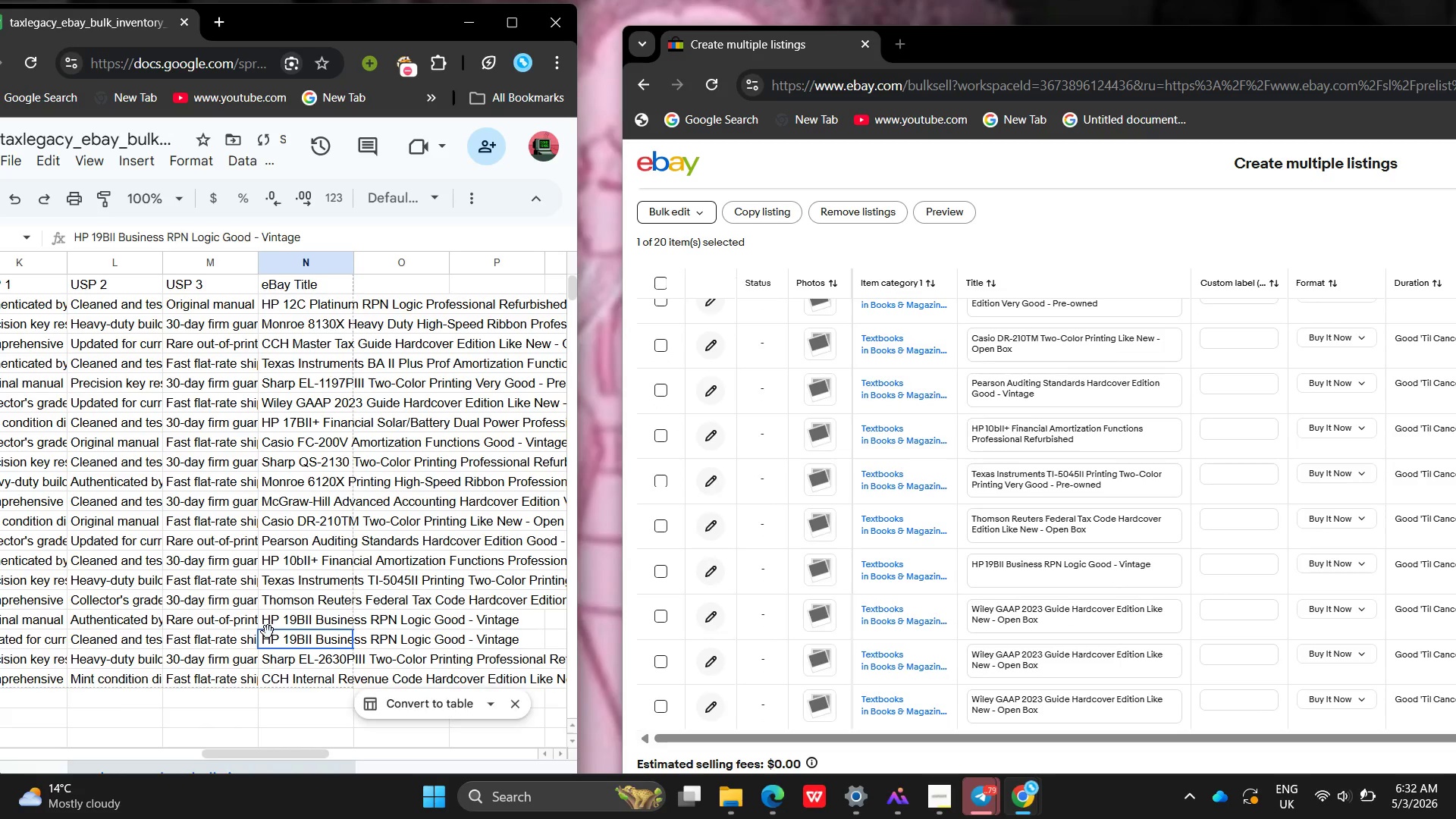 
double_click([268, 632])
 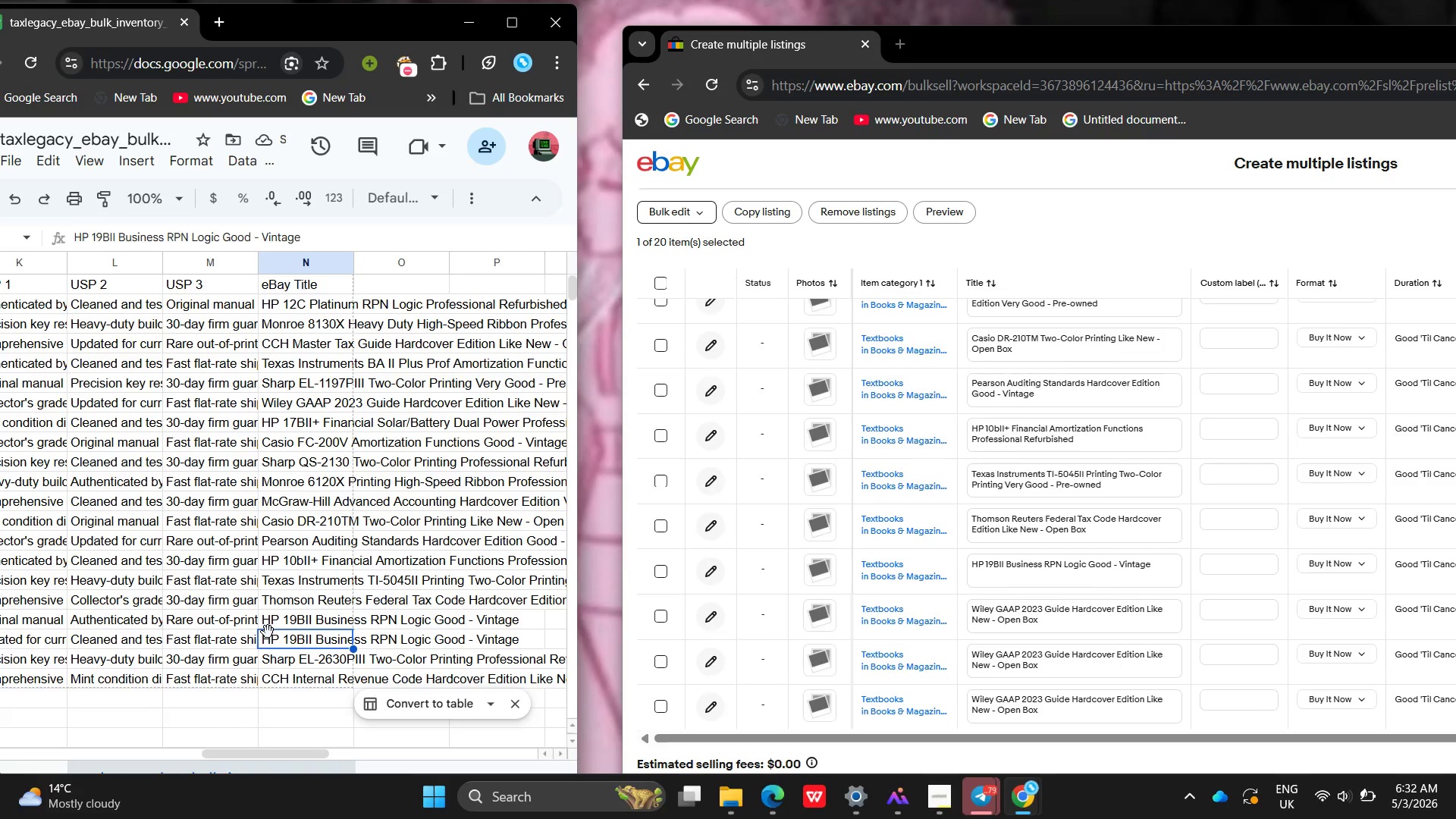 
key(Control+ControlLeft)
 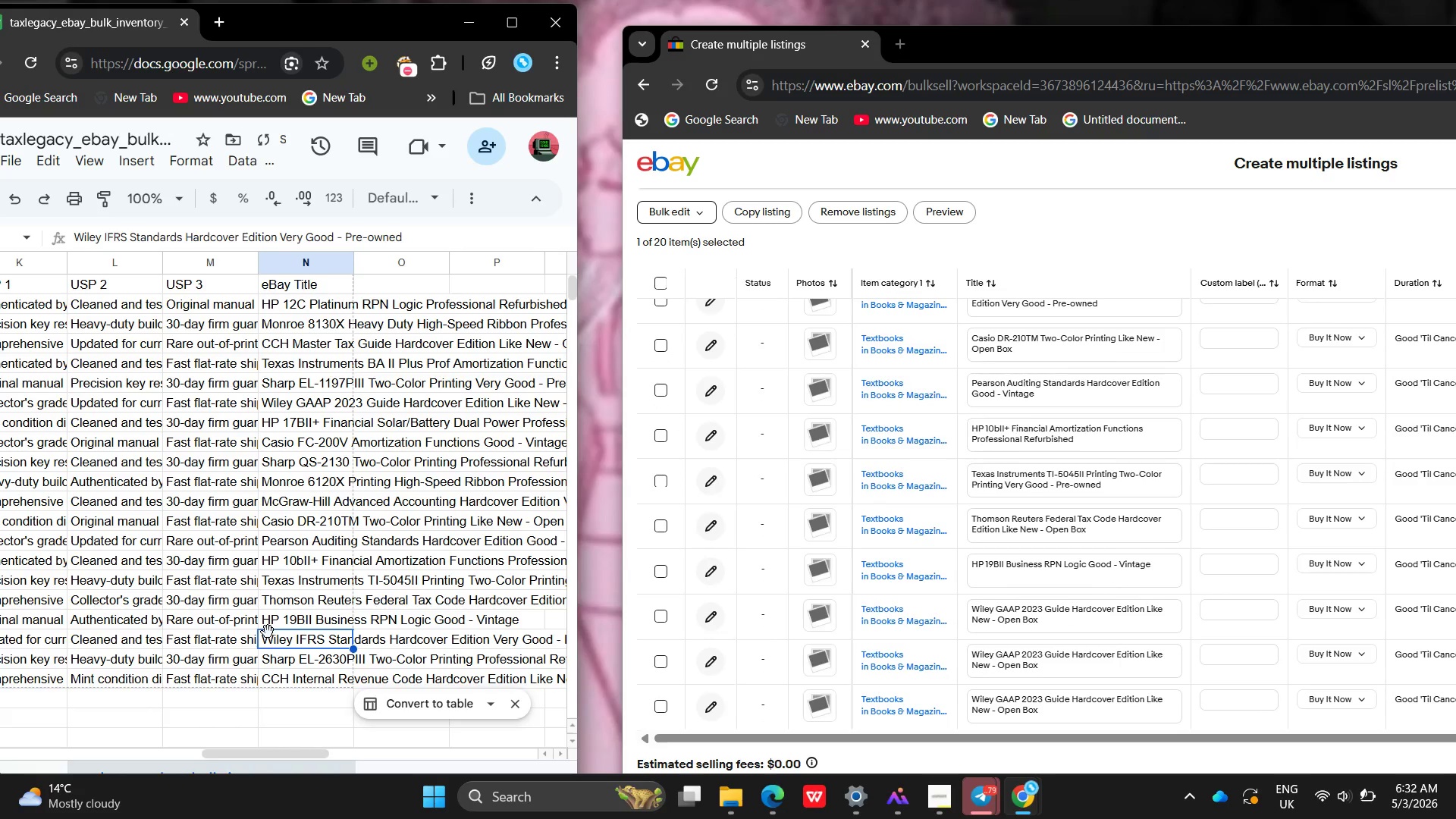 
key(Control+Z)
 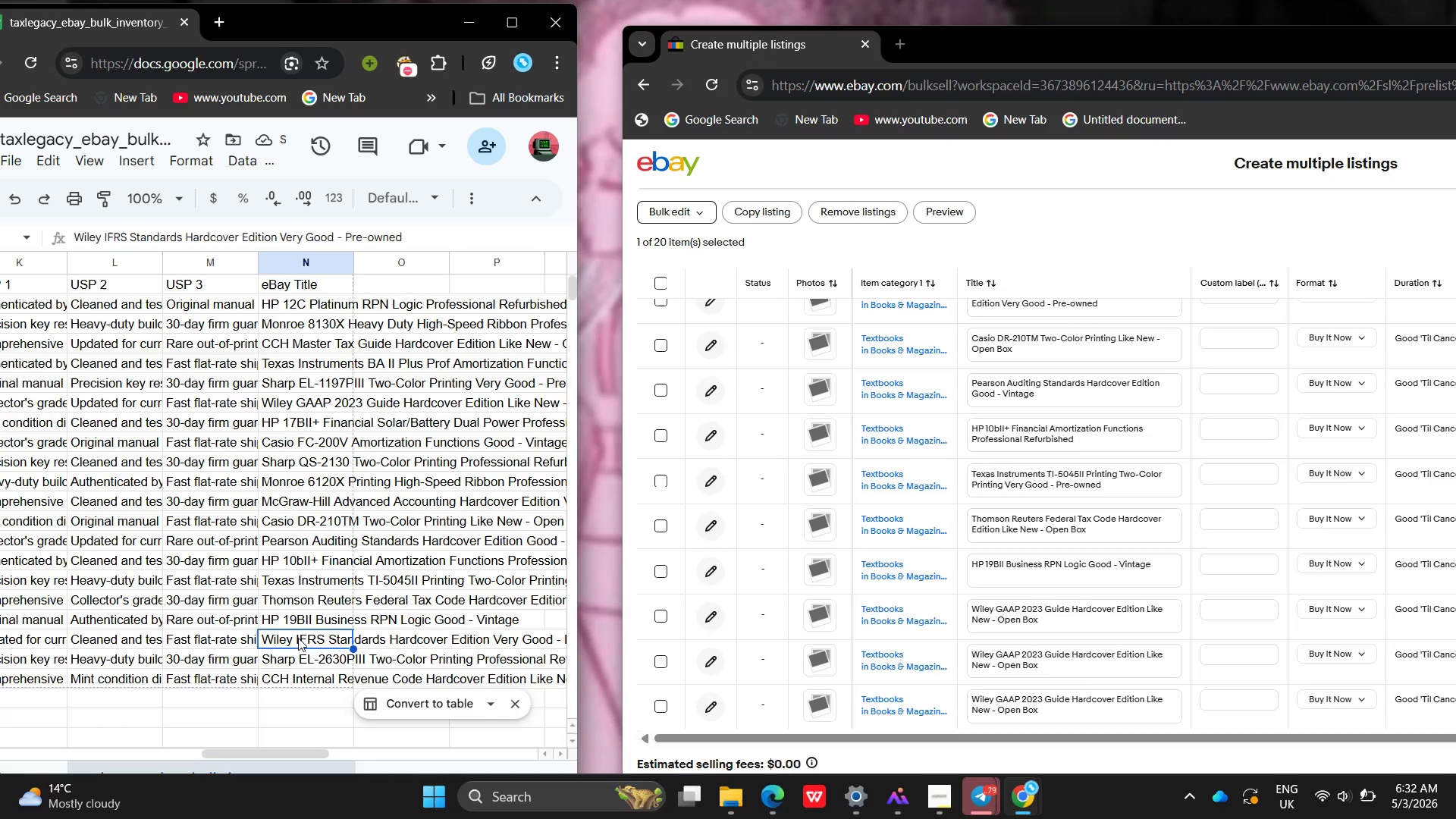 
double_click([298, 638])
 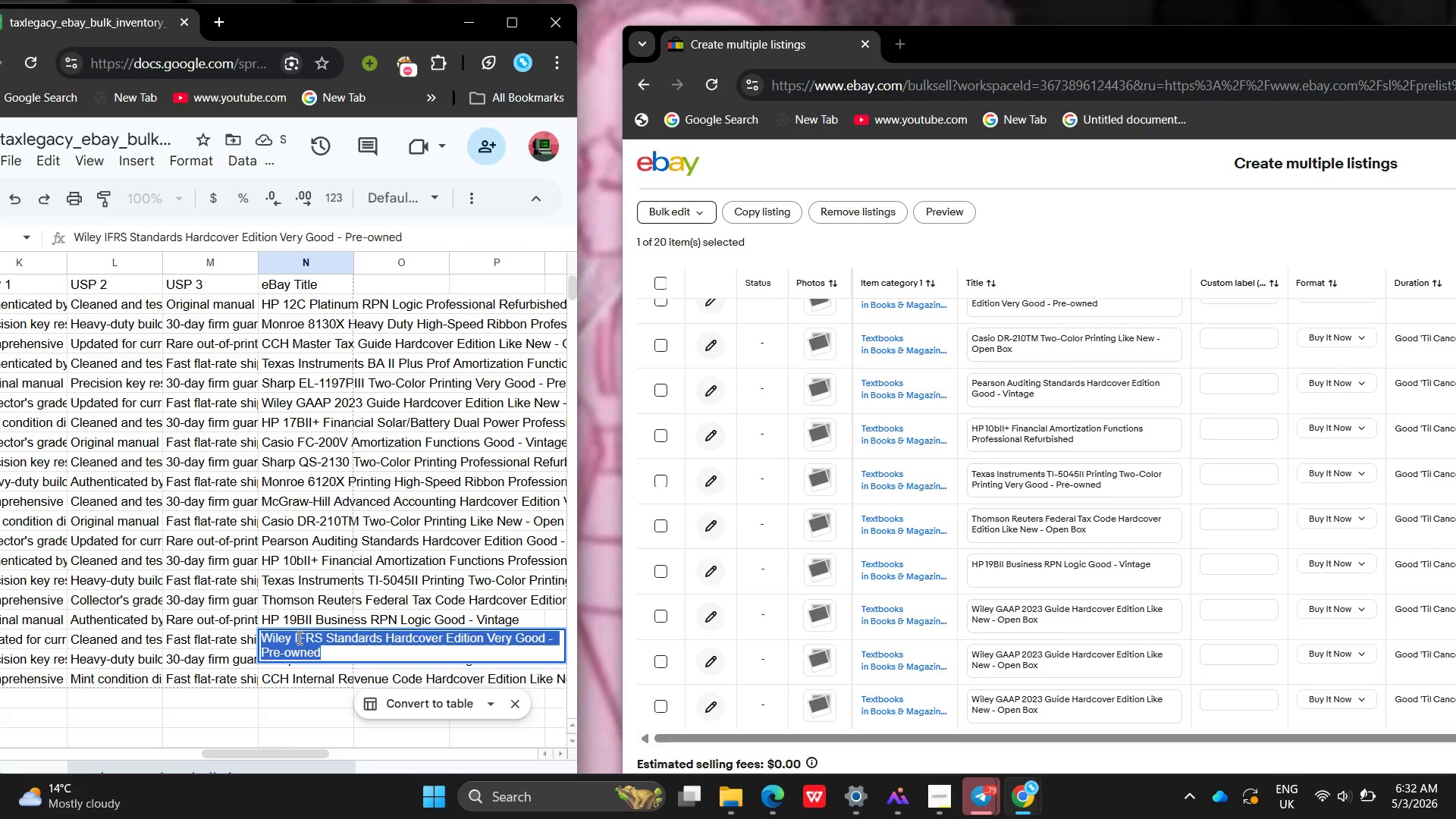 
triple_click([298, 638])
 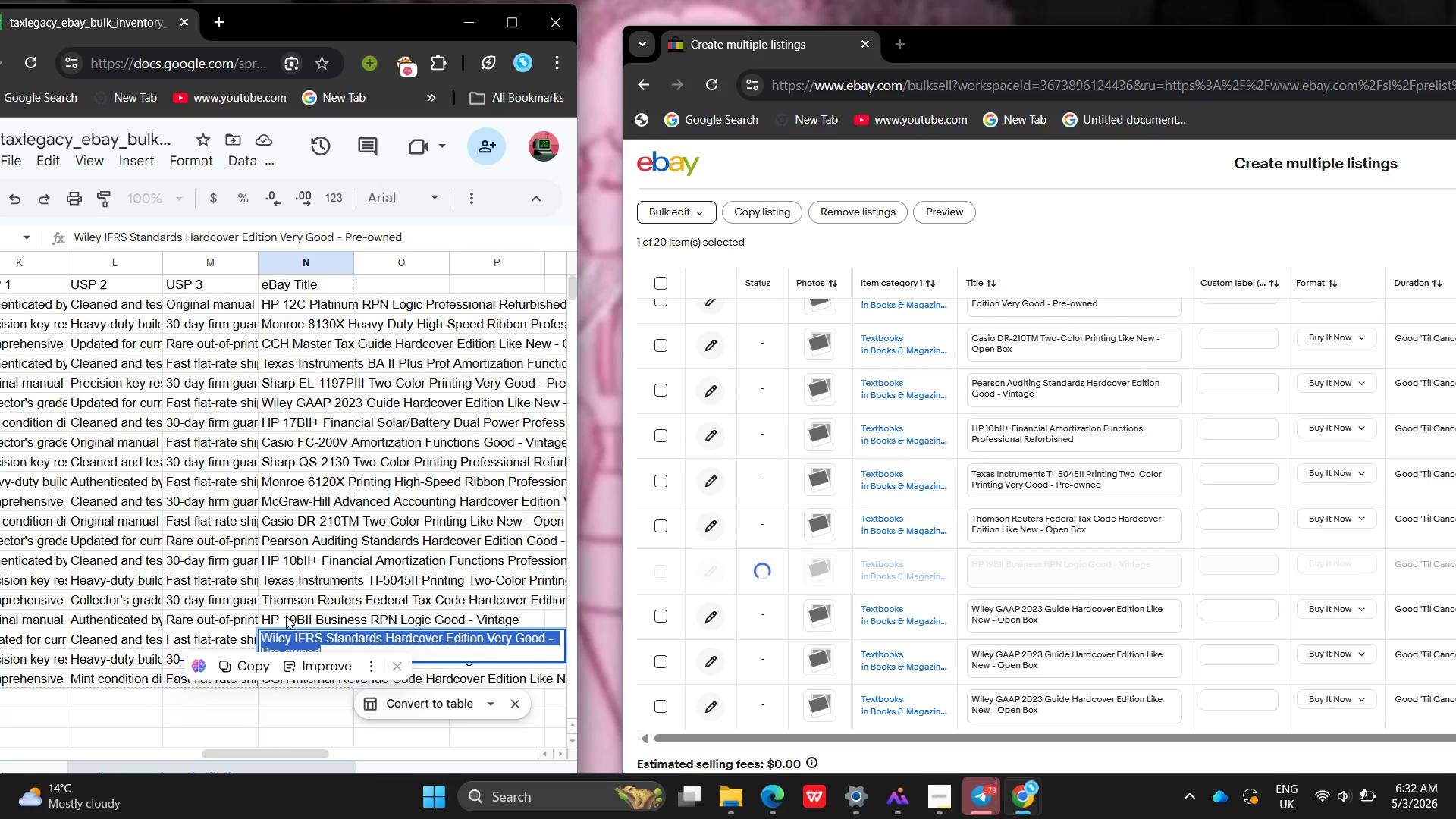 
key(Control+ControlLeft)
 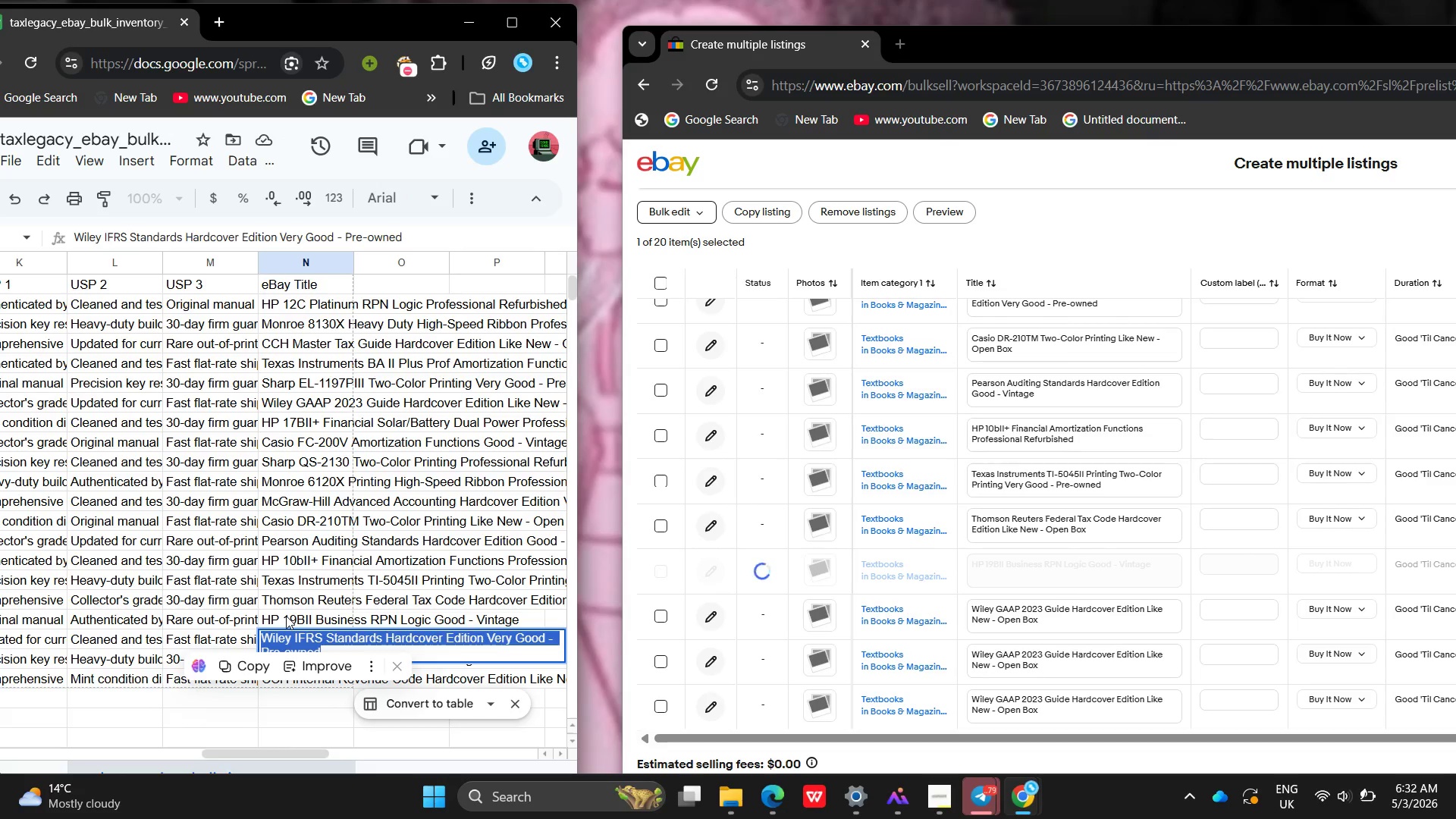 
key(Control+C)
 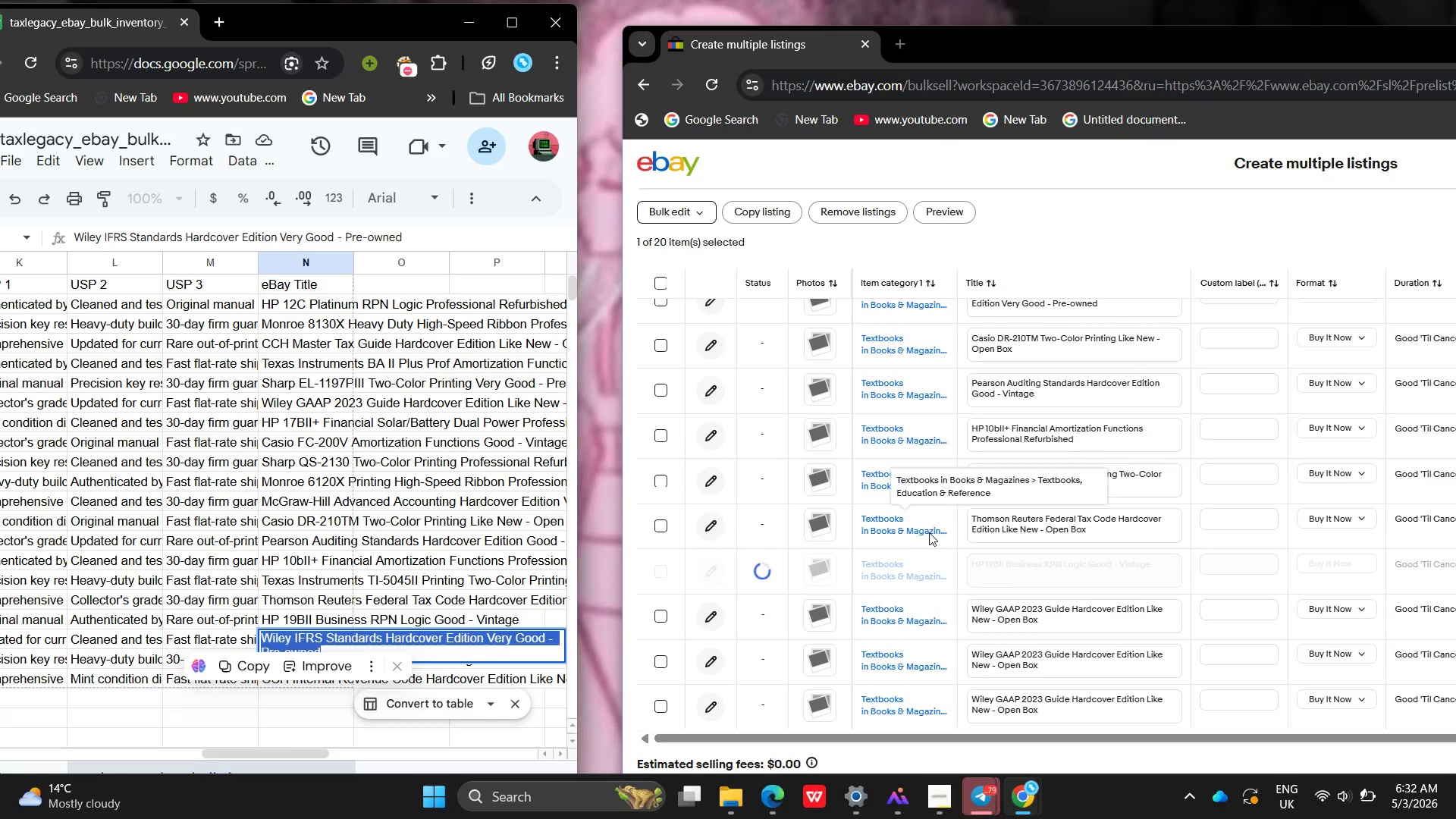 
mouse_move([947, 540])
 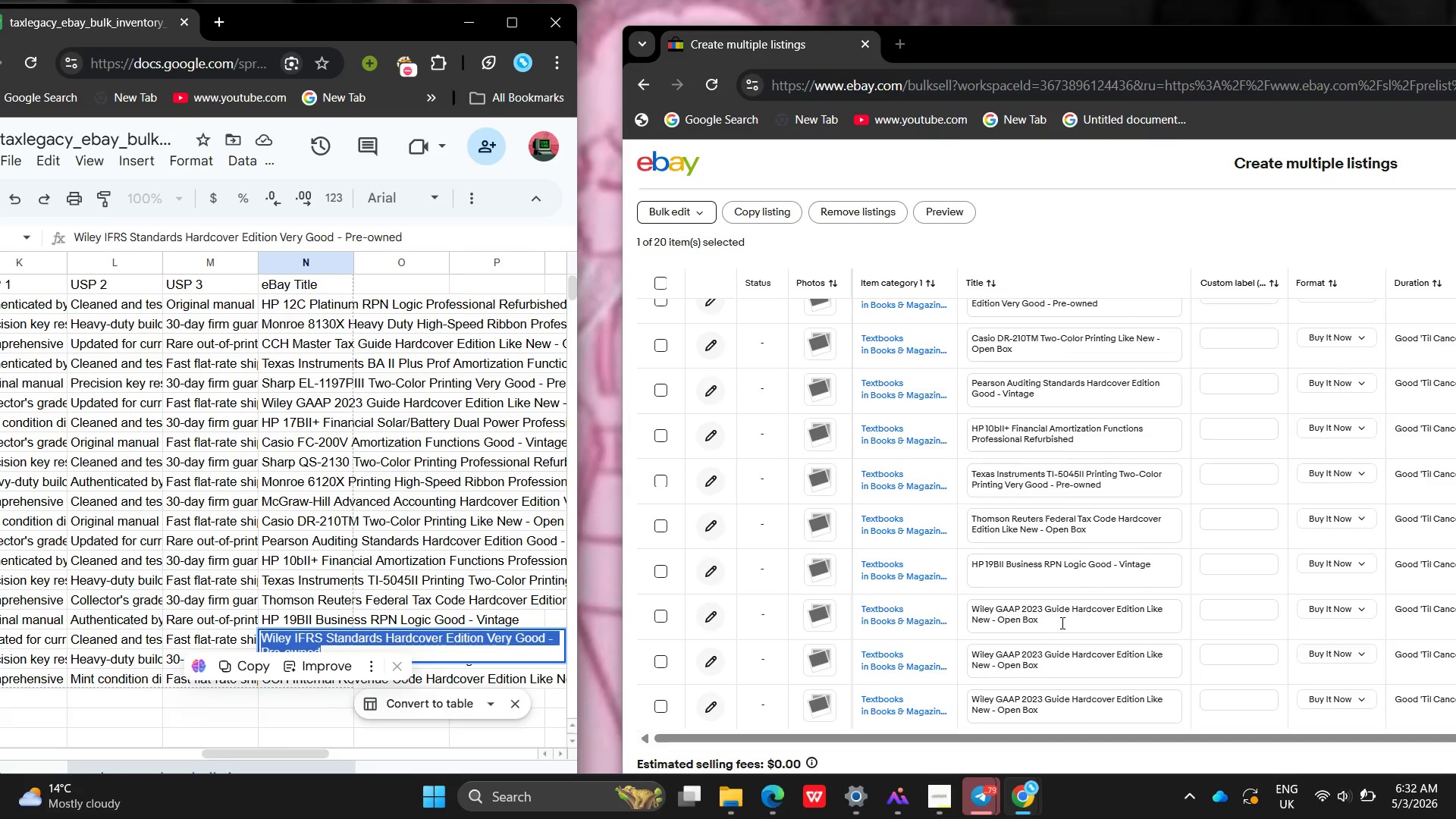 
left_click_drag(start_coordinate=[1061, 623], to_coordinate=[863, 538])
 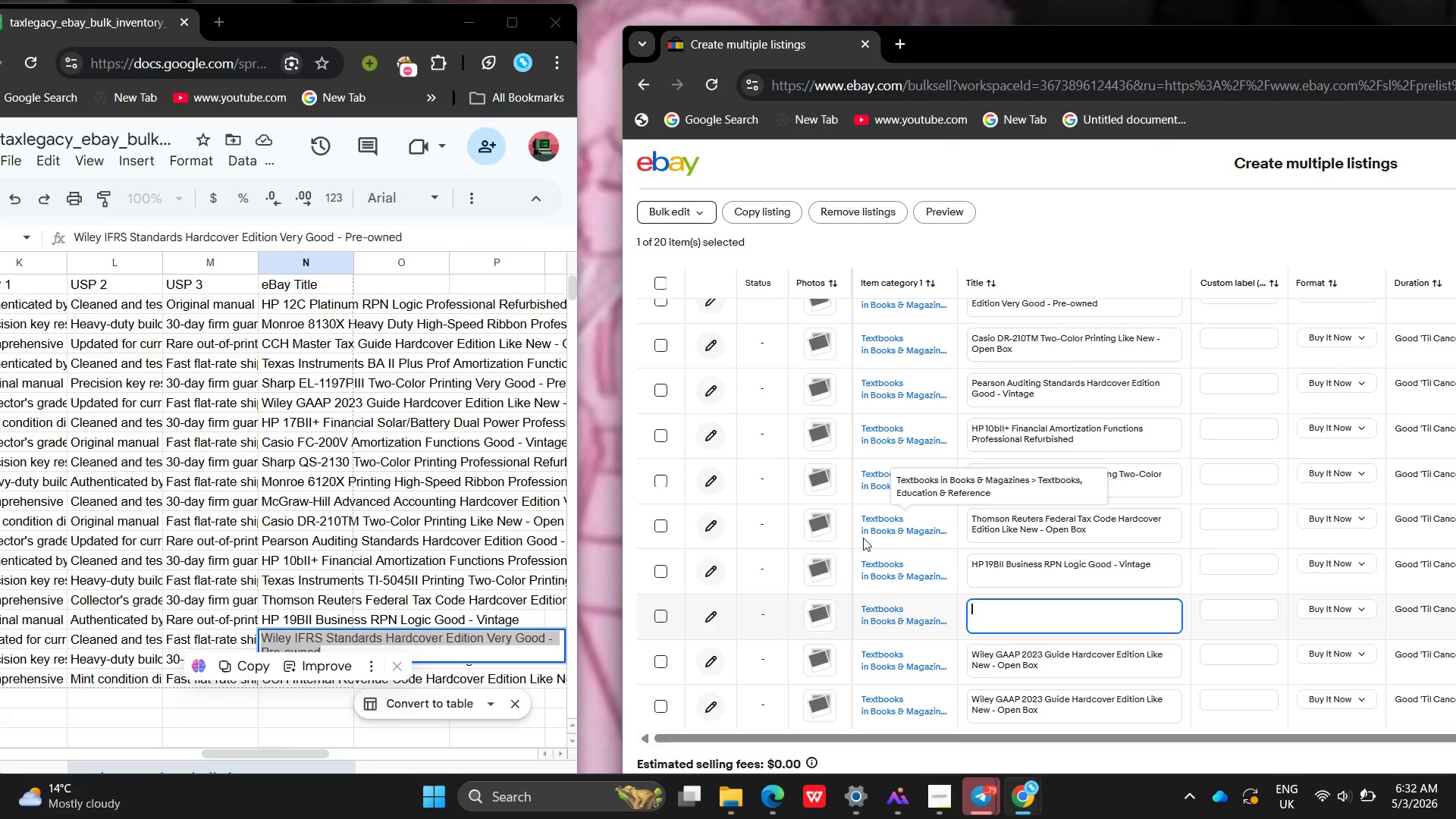 
key(Backspace)
 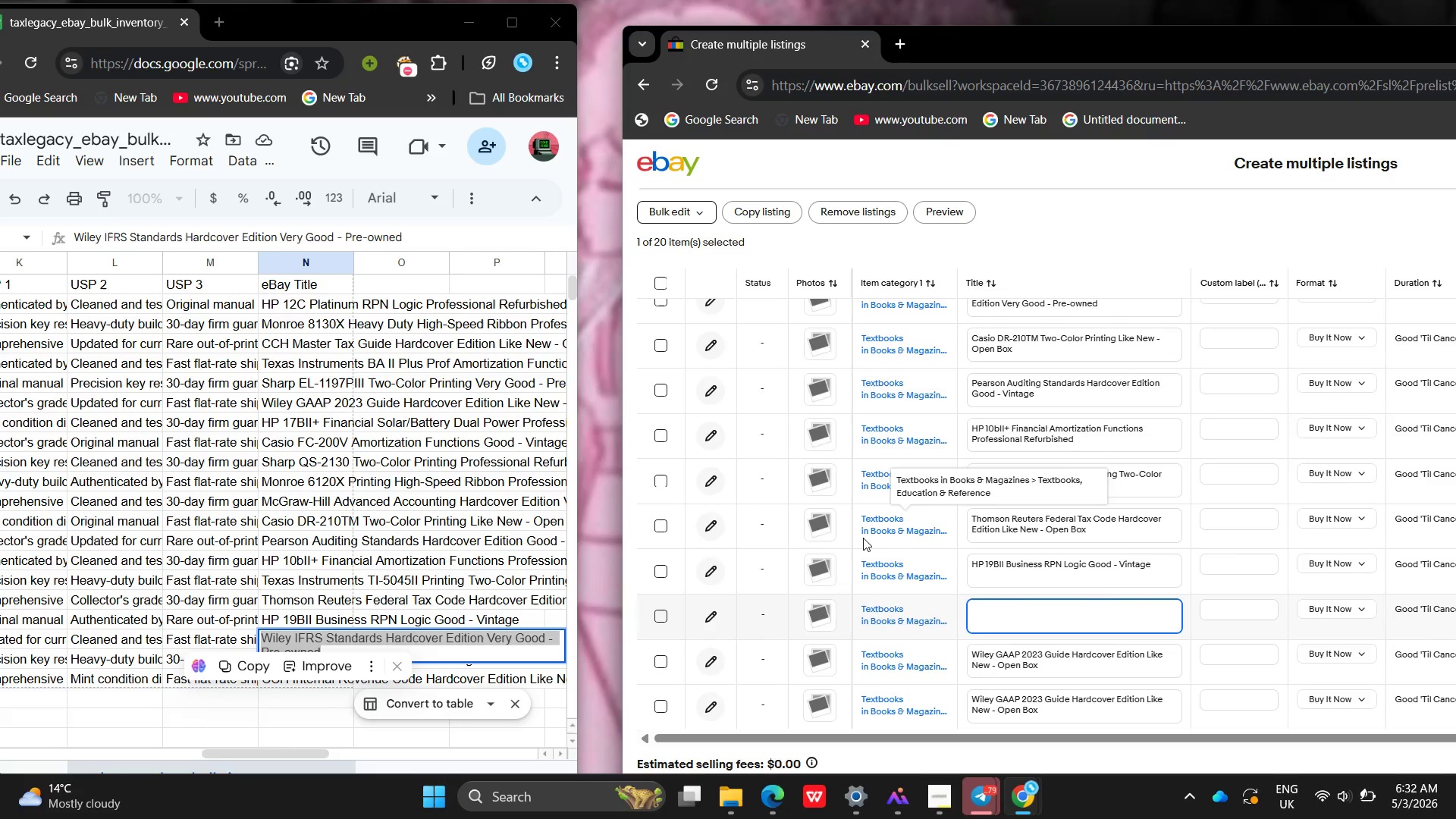 
key(Control+ControlLeft)
 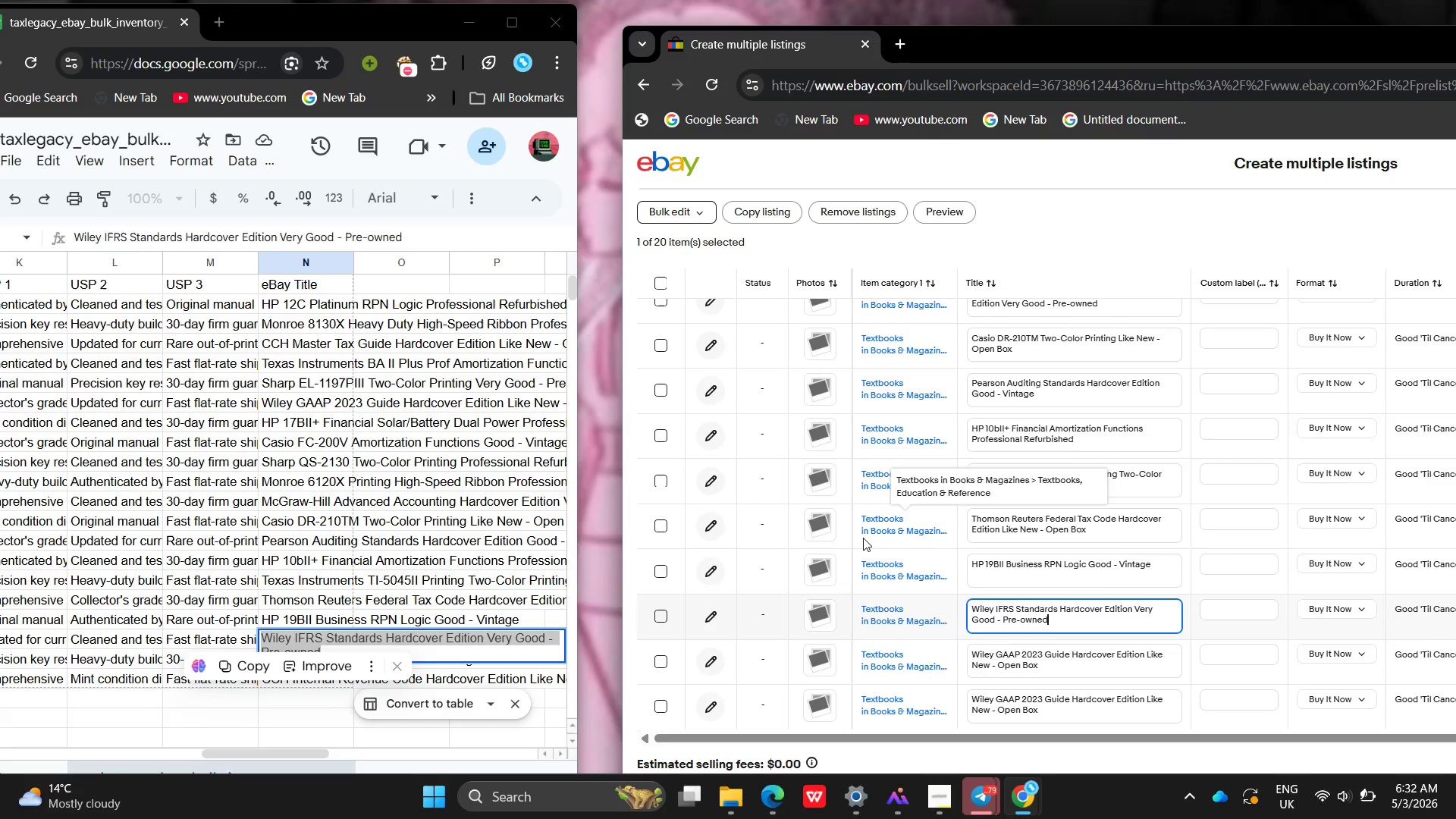 
key(Control+V)
 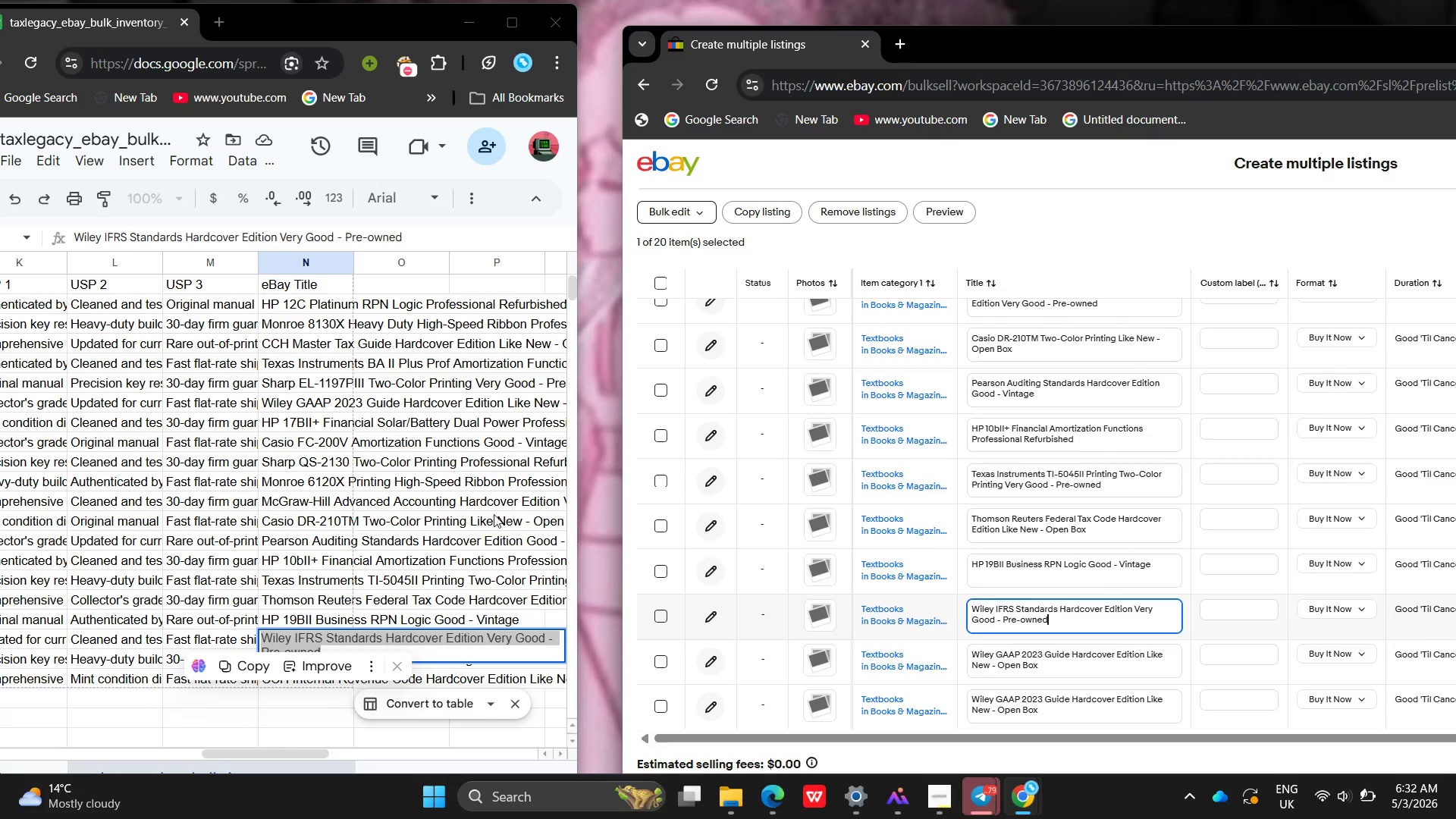 
left_click([439, 516])
 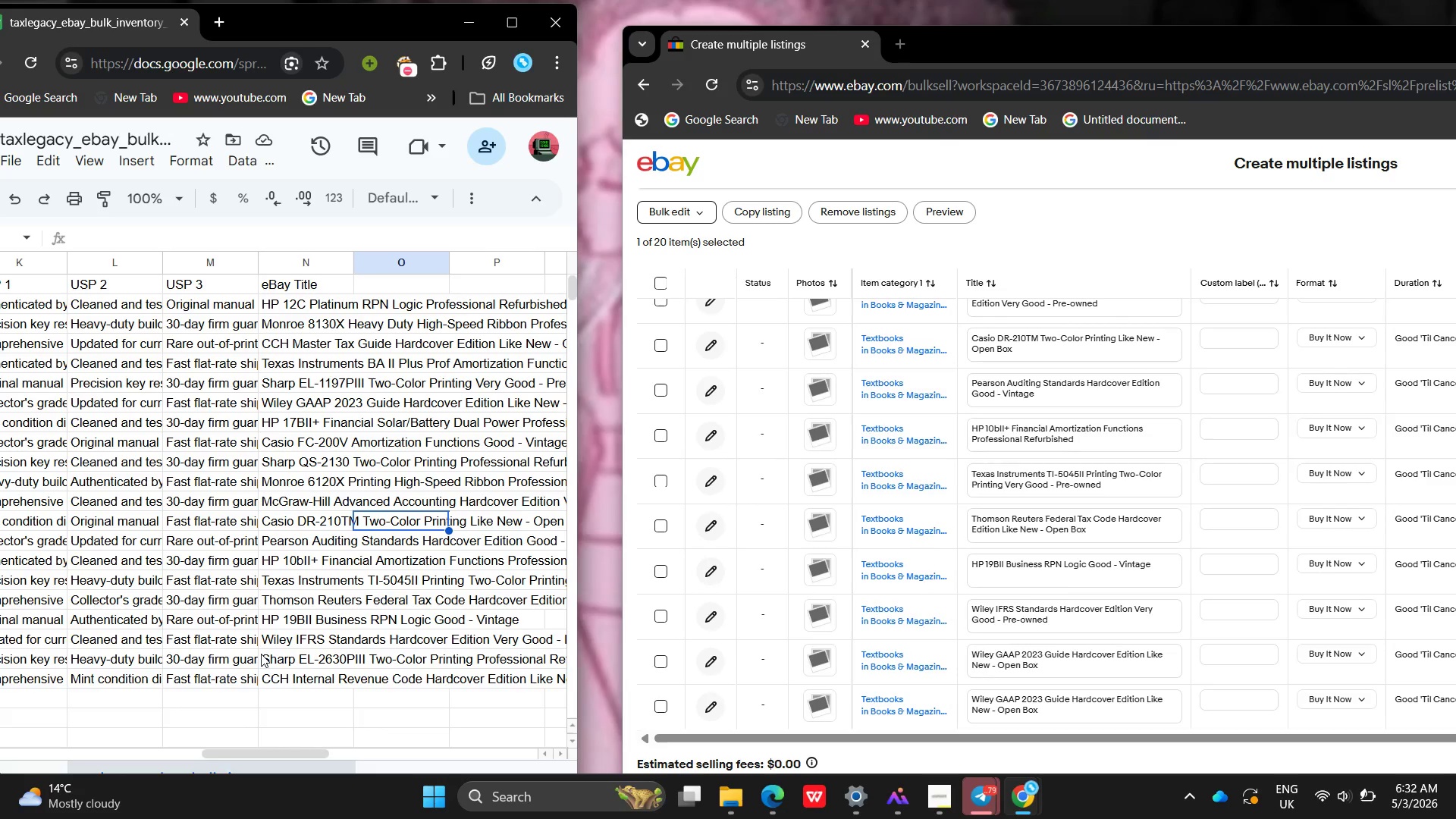 
double_click([261, 654])
 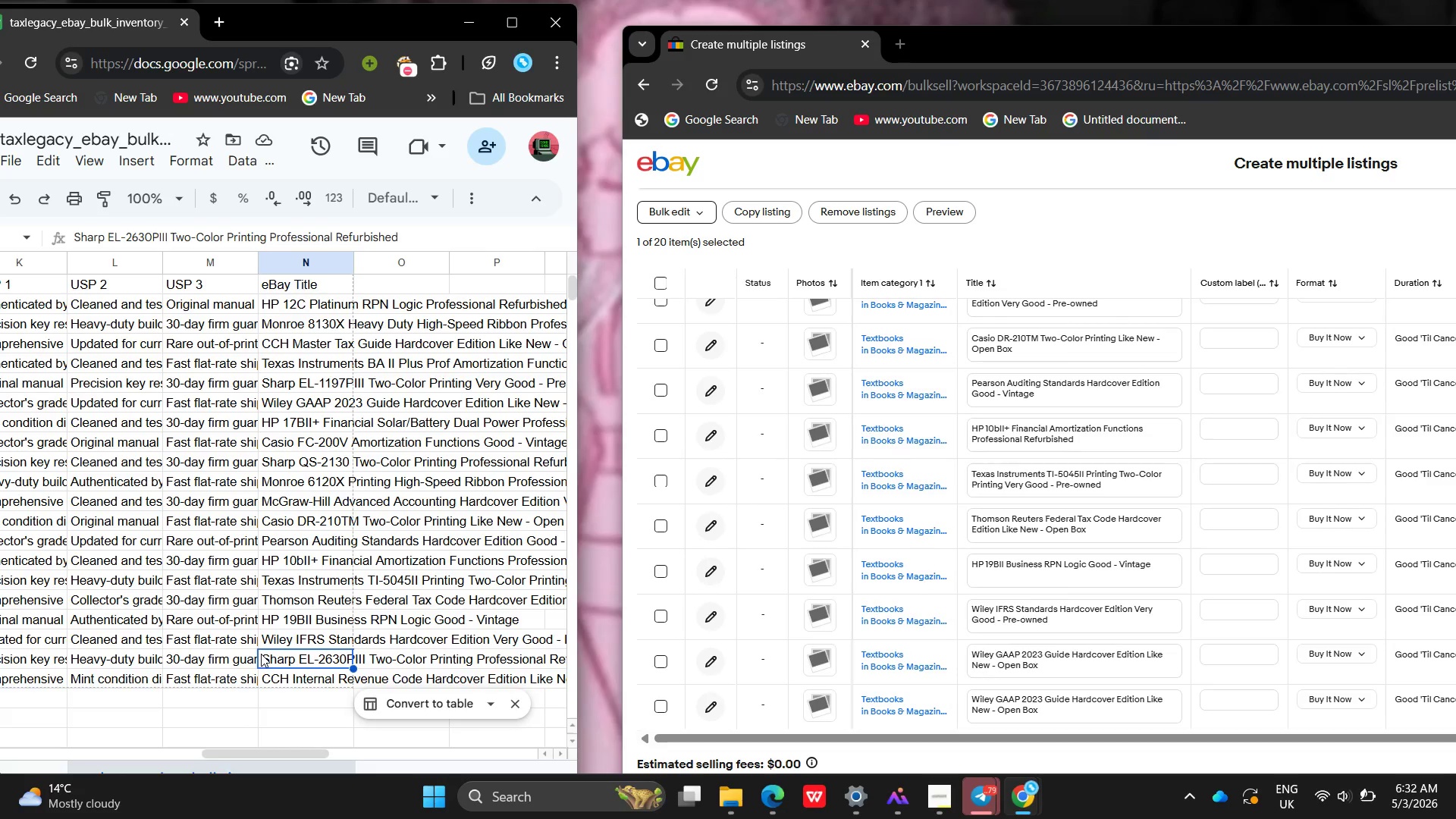 
triple_click([261, 654])
 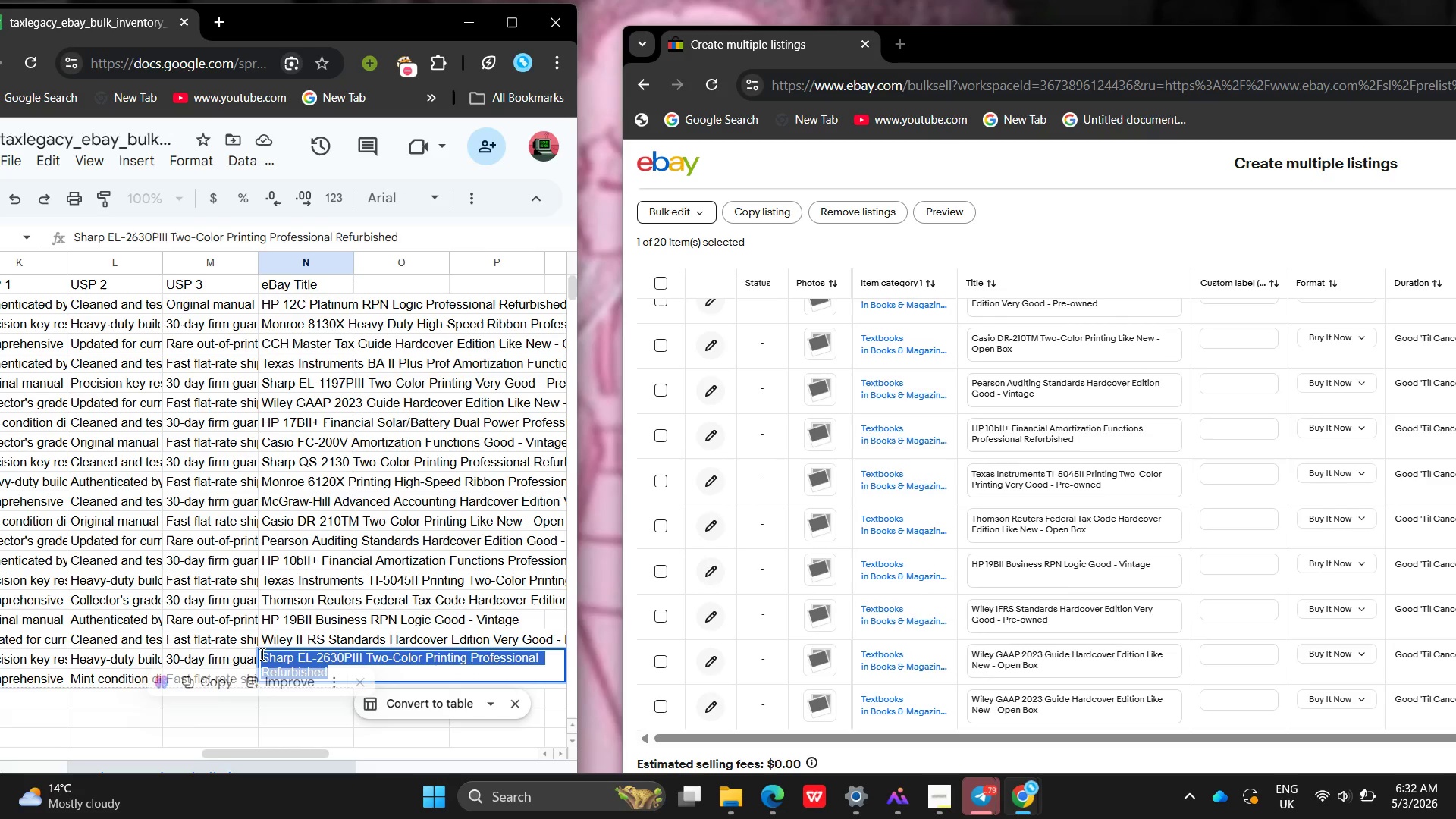 
key(Control+ControlLeft)
 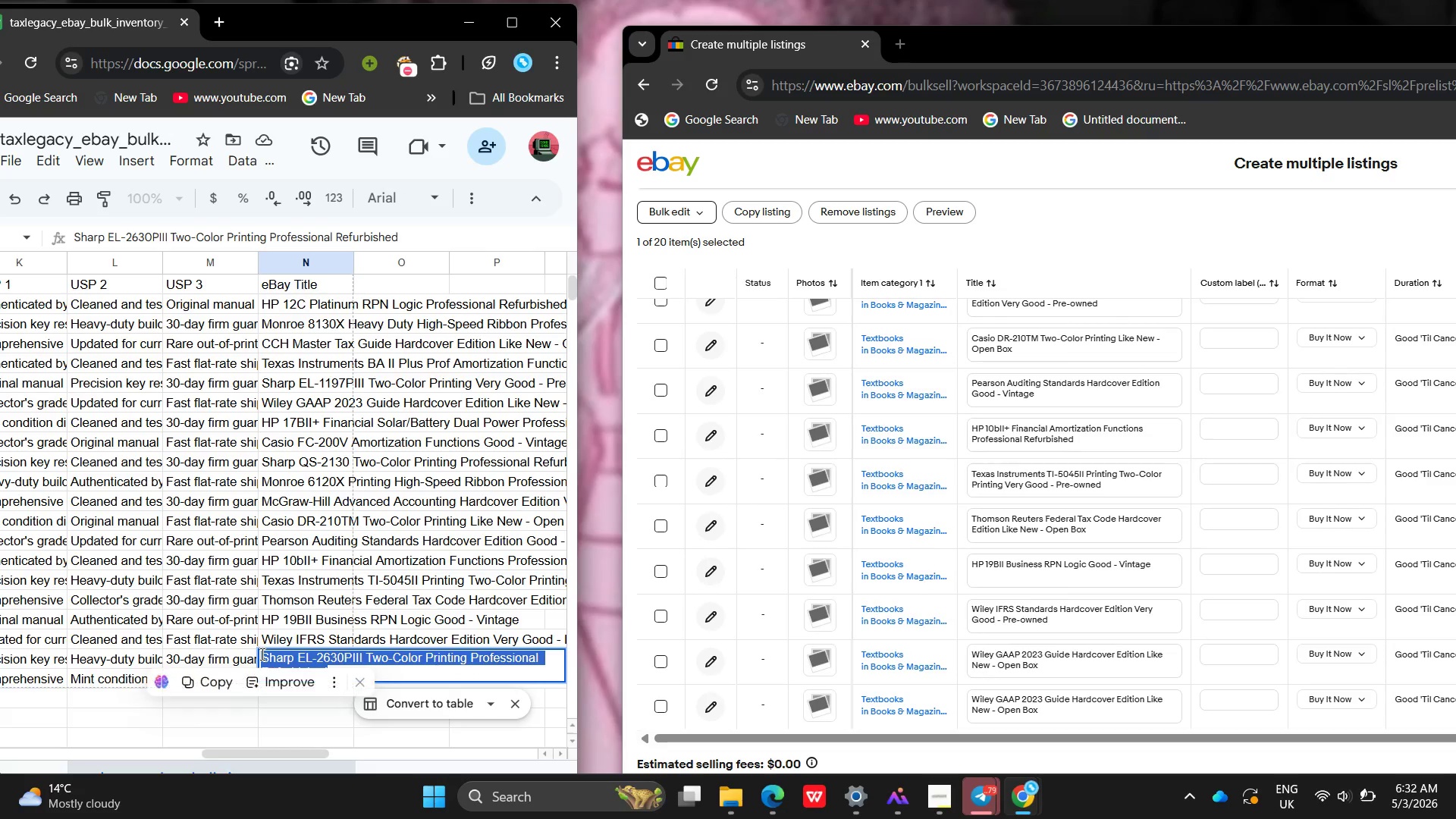 
key(Control+C)
 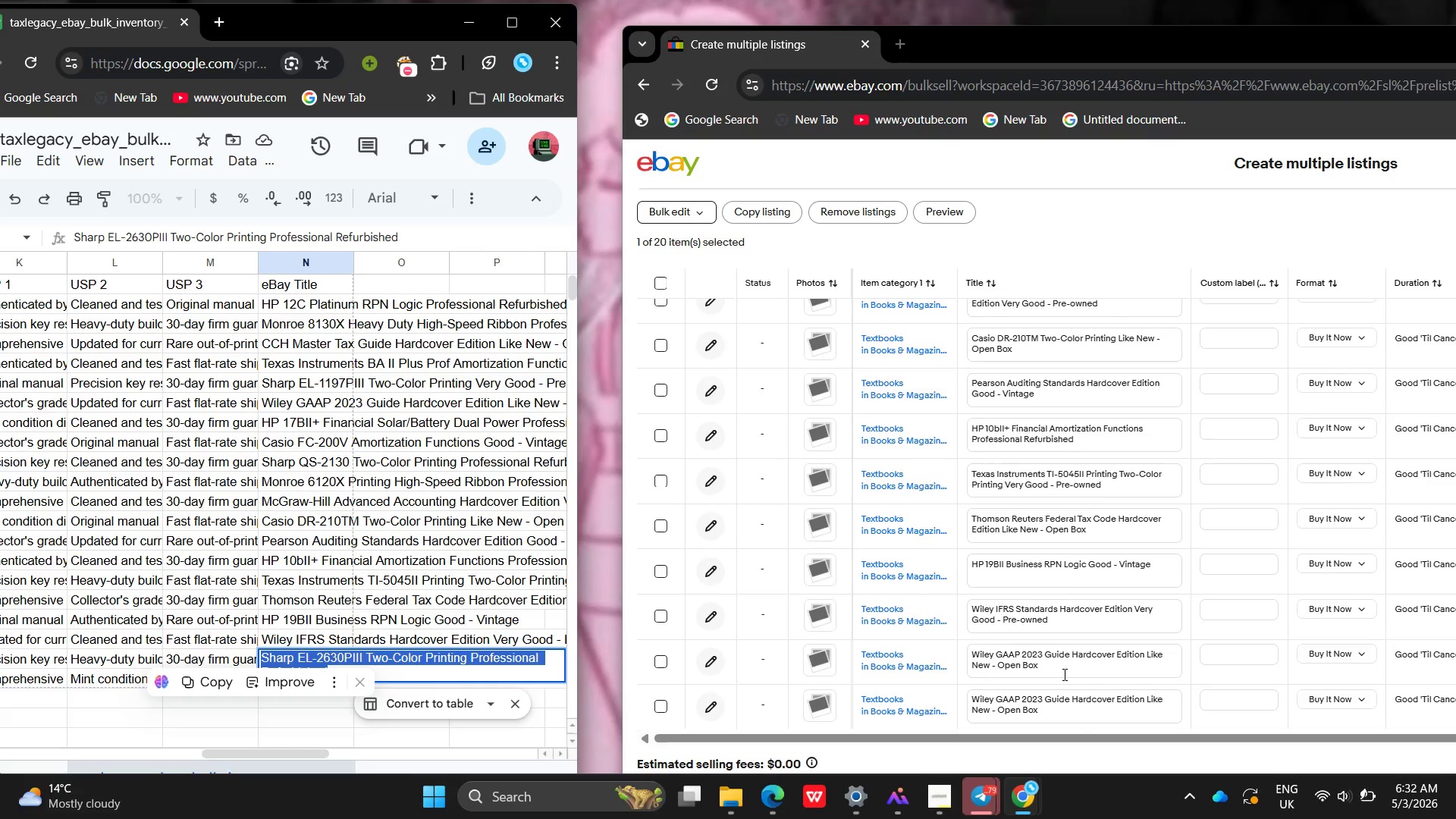 
left_click_drag(start_coordinate=[1063, 674], to_coordinate=[900, 588])
 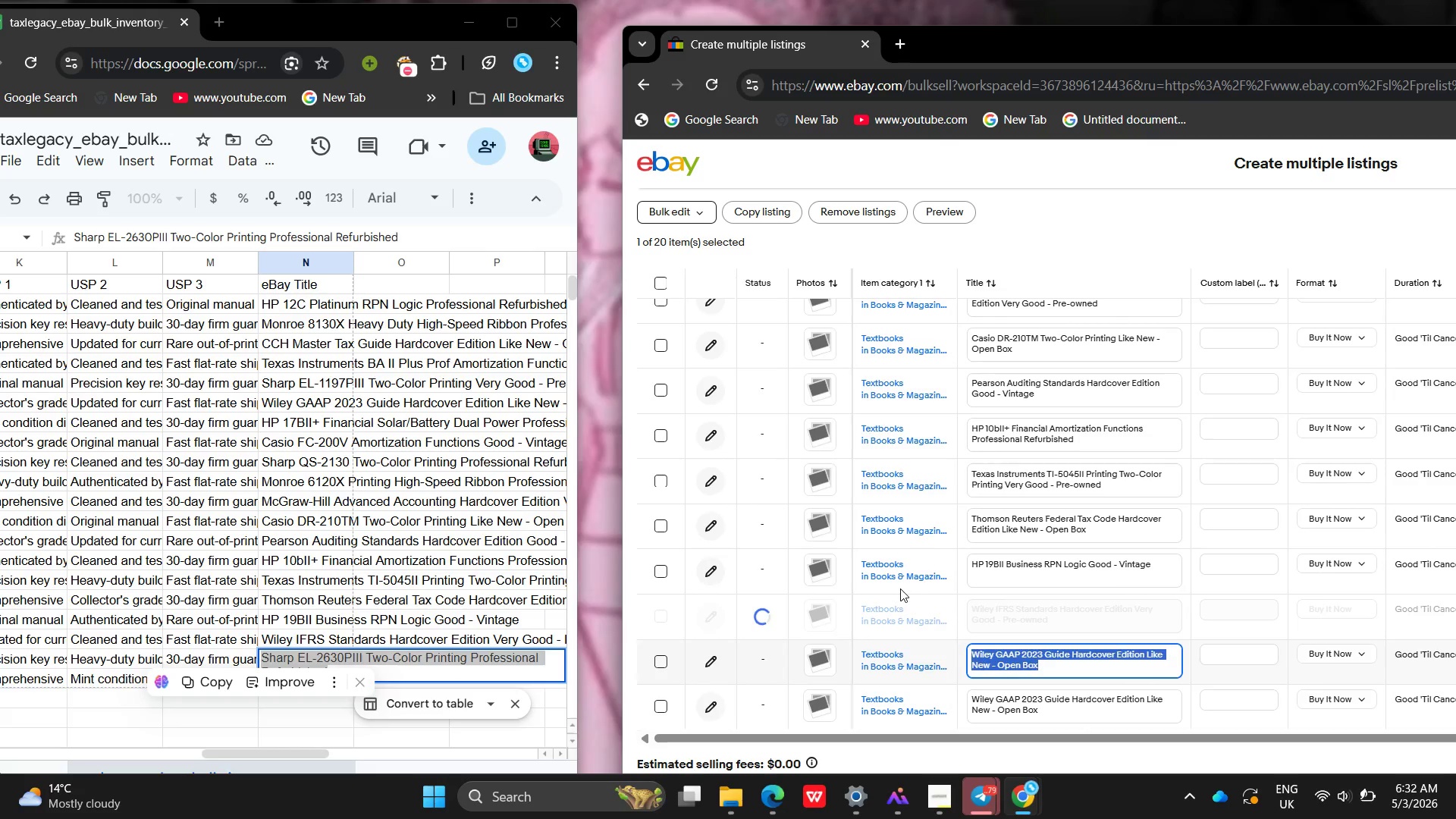 
key(Backspace)
 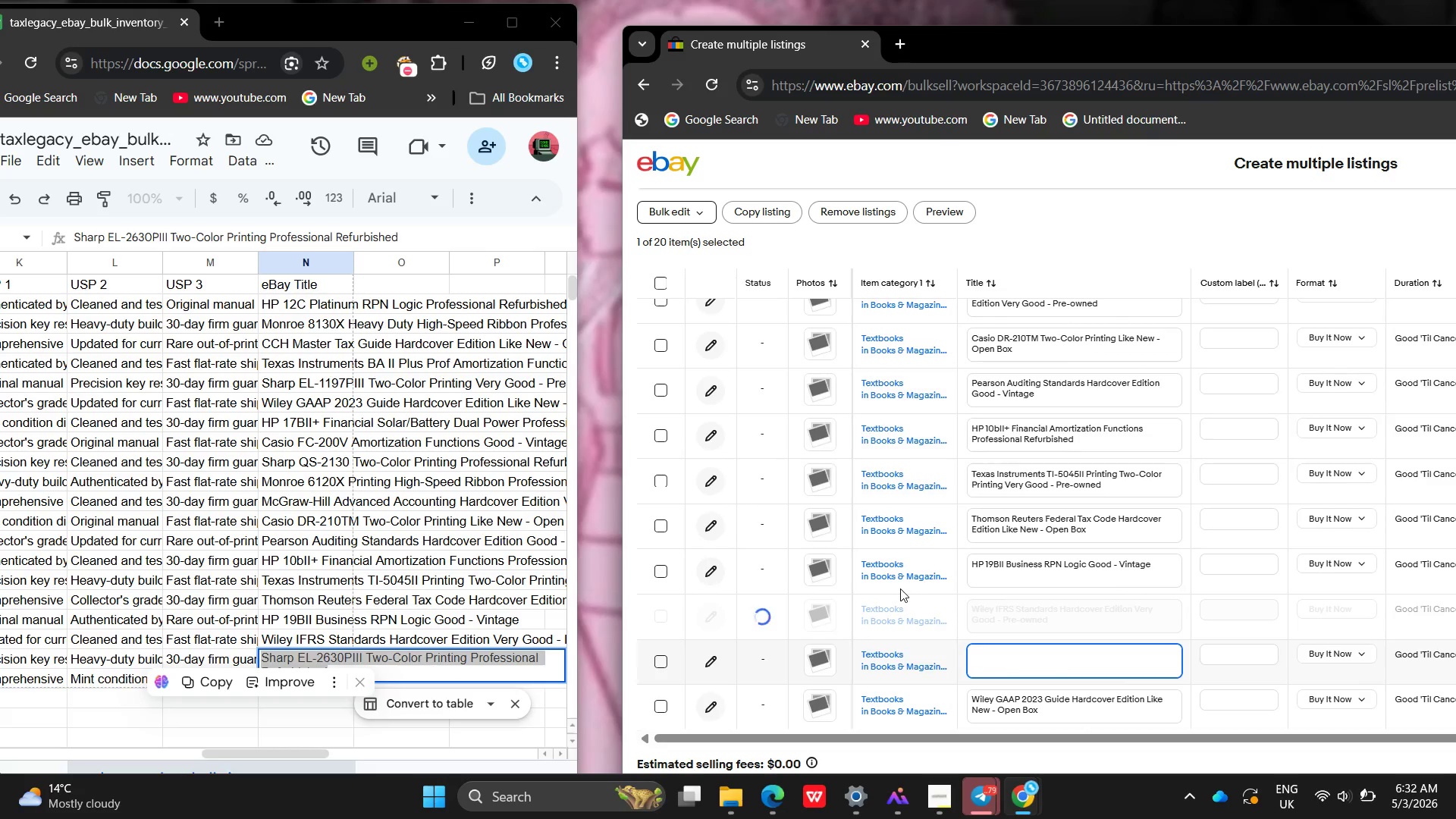 
key(Control+ControlLeft)
 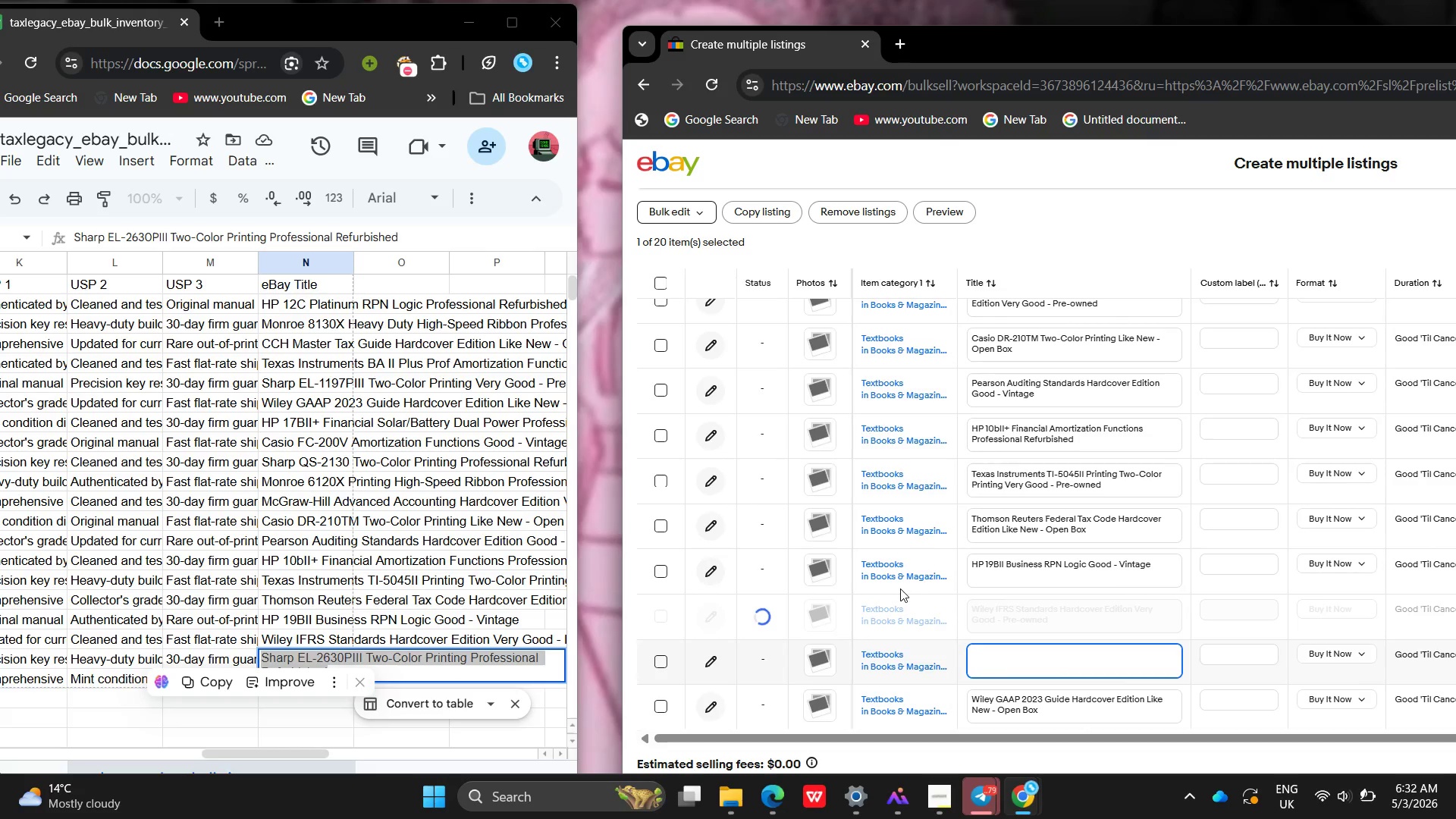 
key(Control+V)
 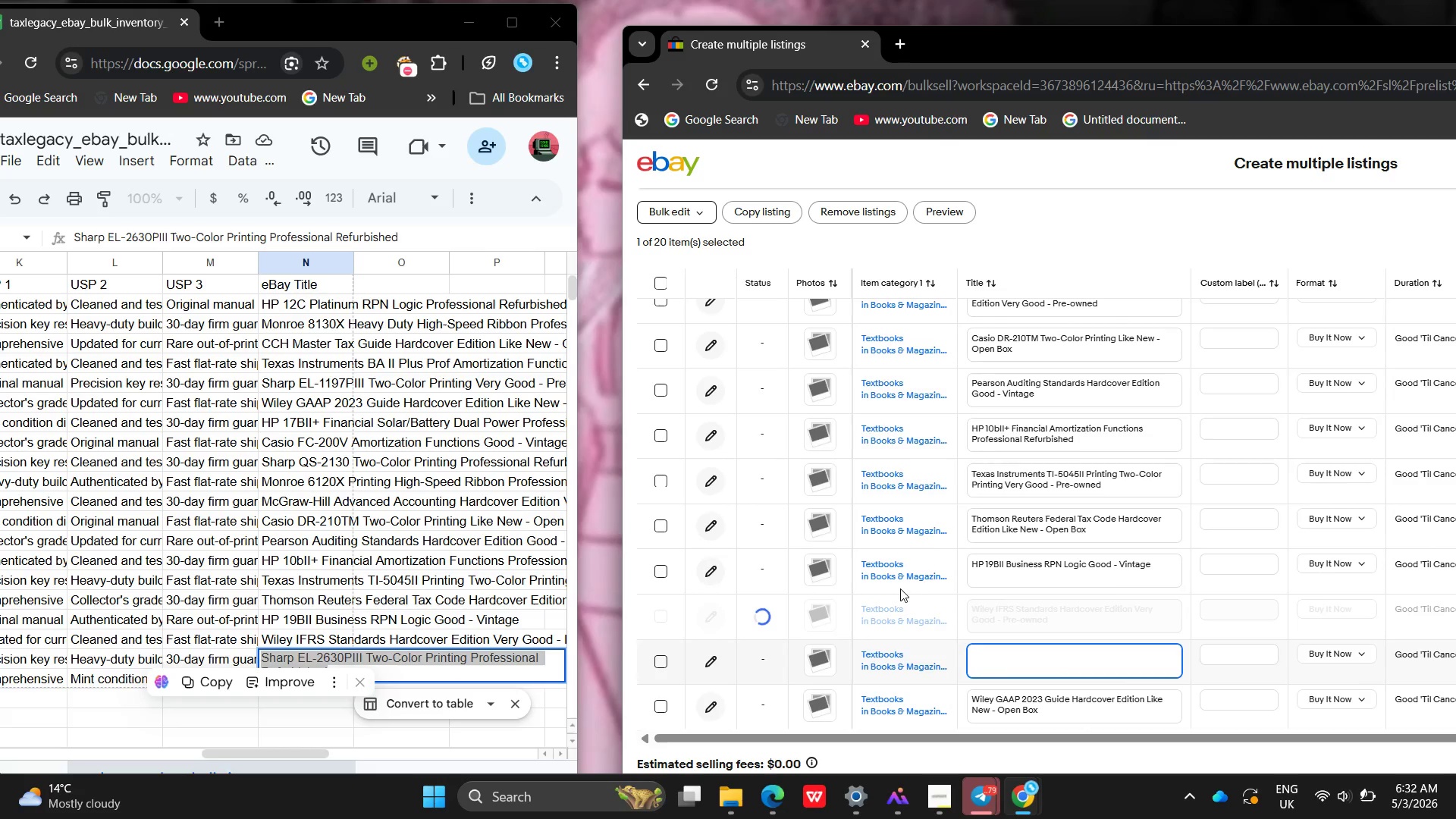 
left_click([900, 588])
 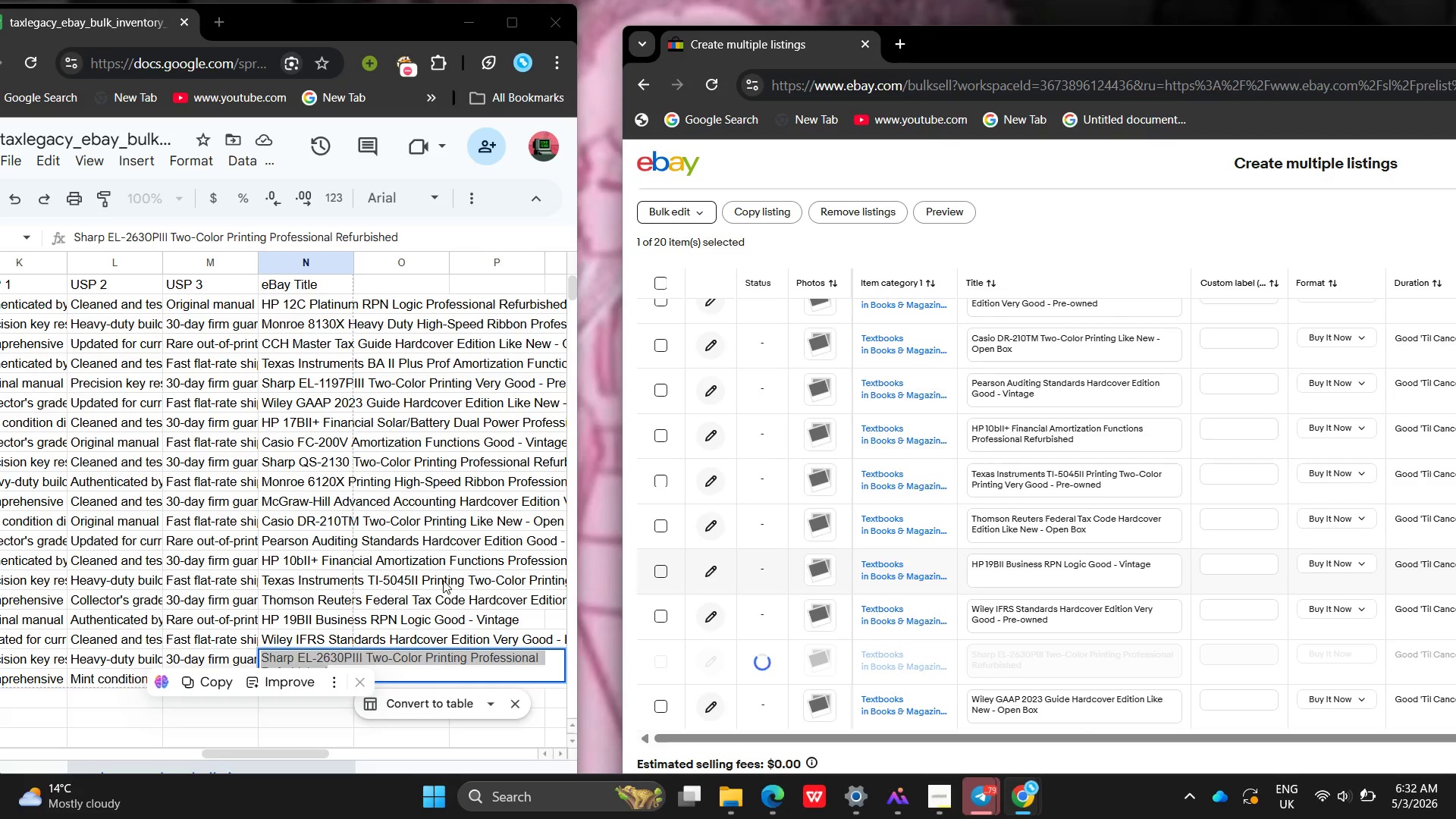 
left_click([443, 580])
 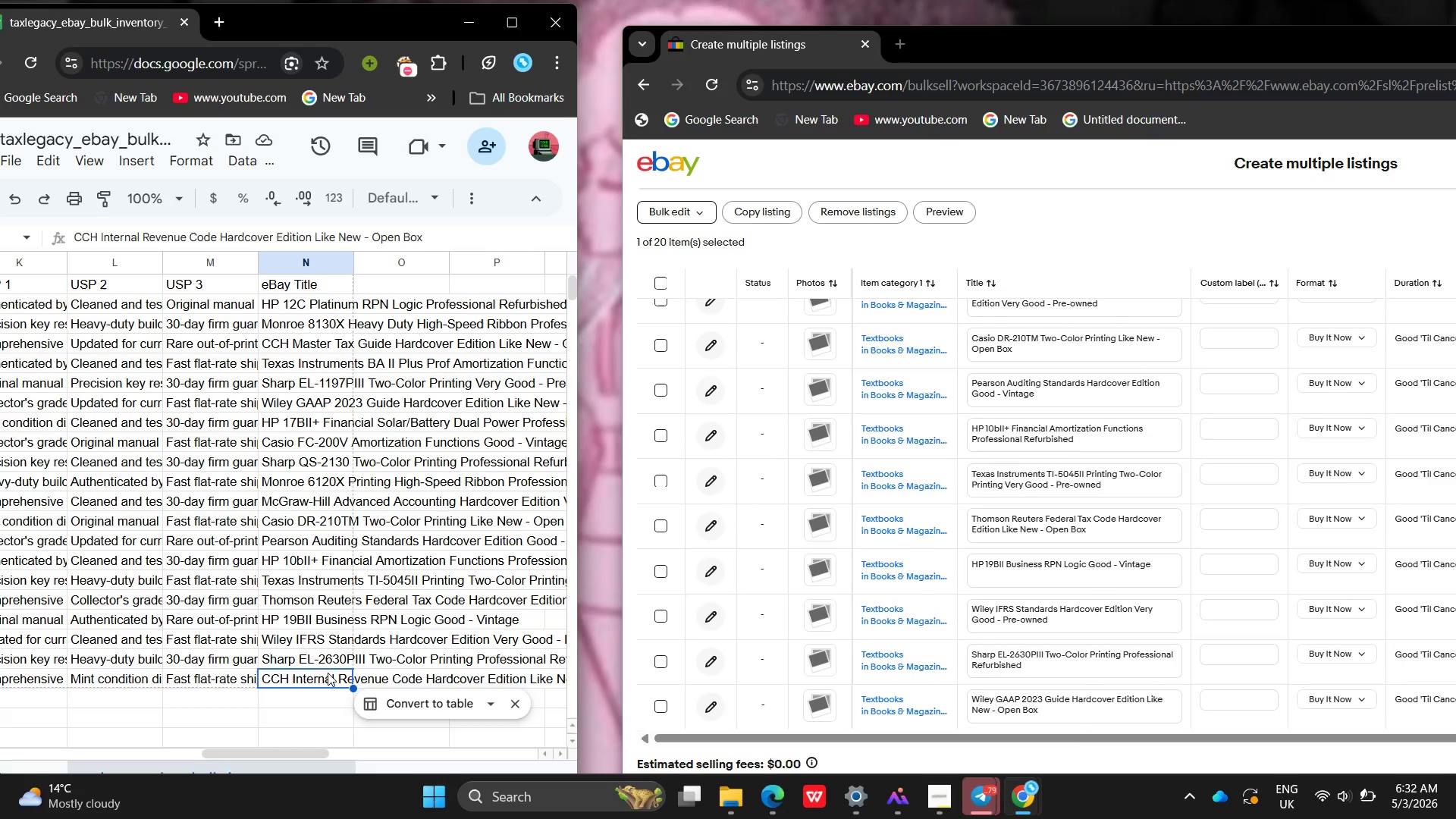 
double_click([328, 673])
 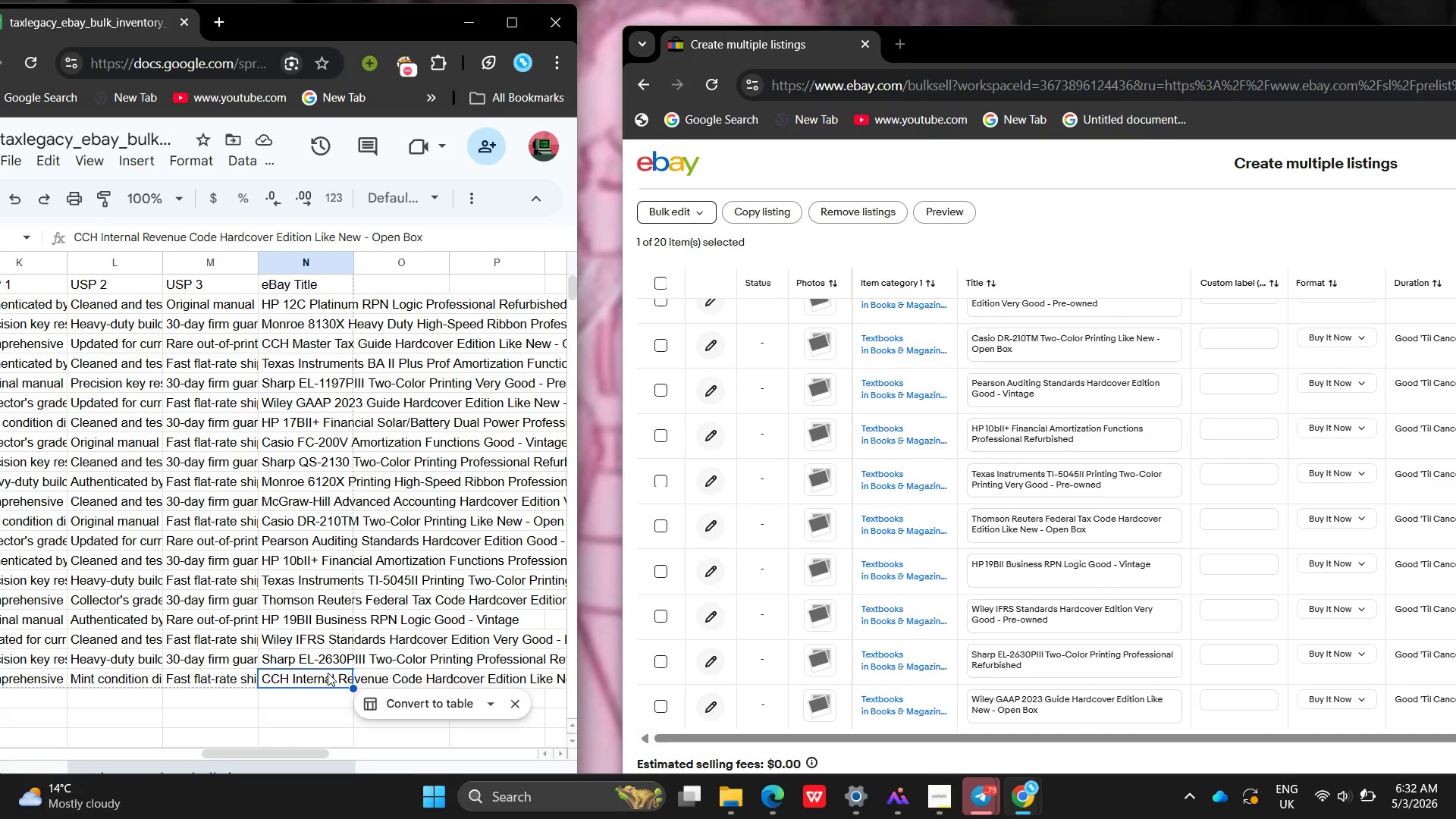 
triple_click([328, 673])
 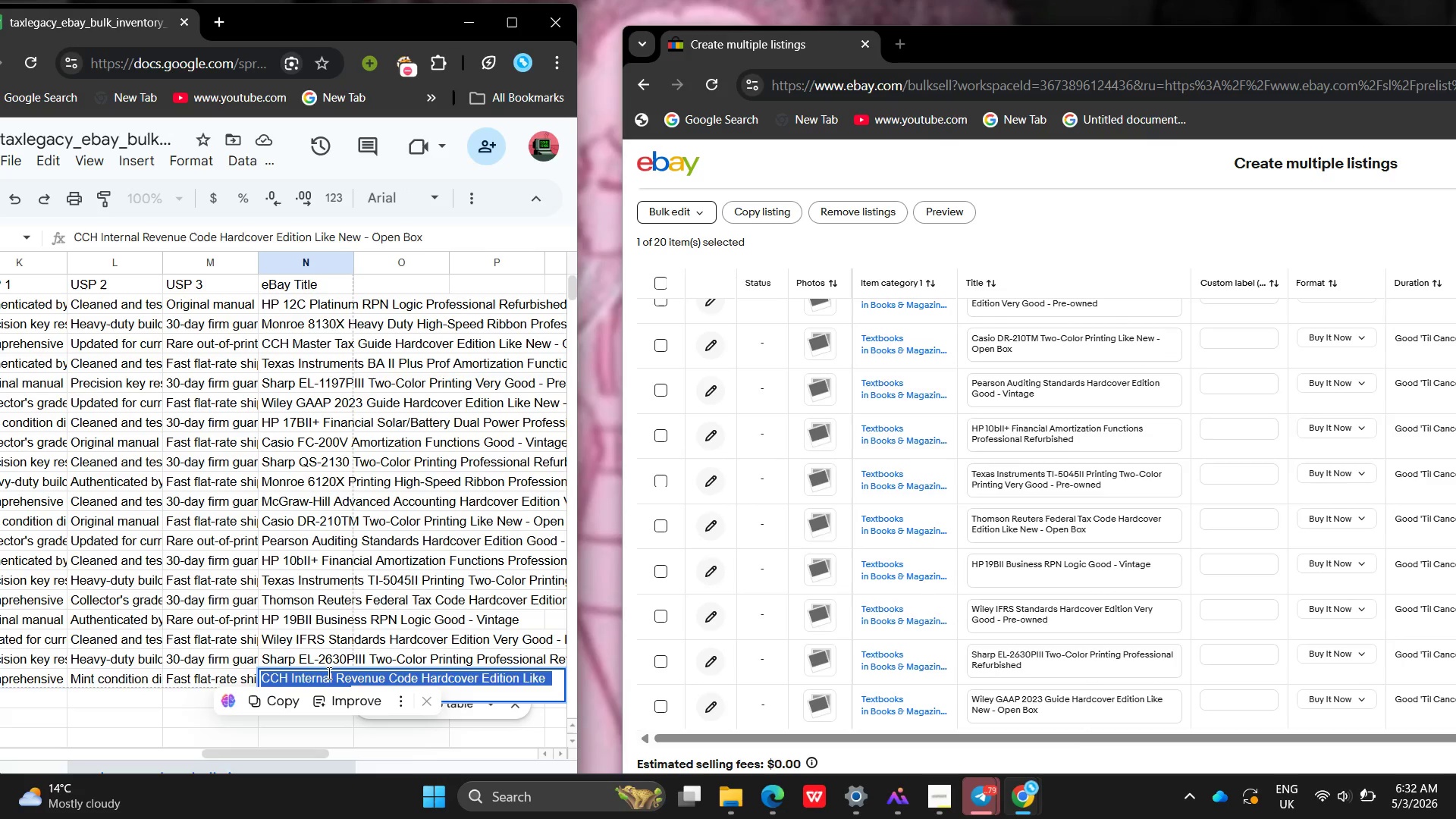 
key(Control+ControlLeft)
 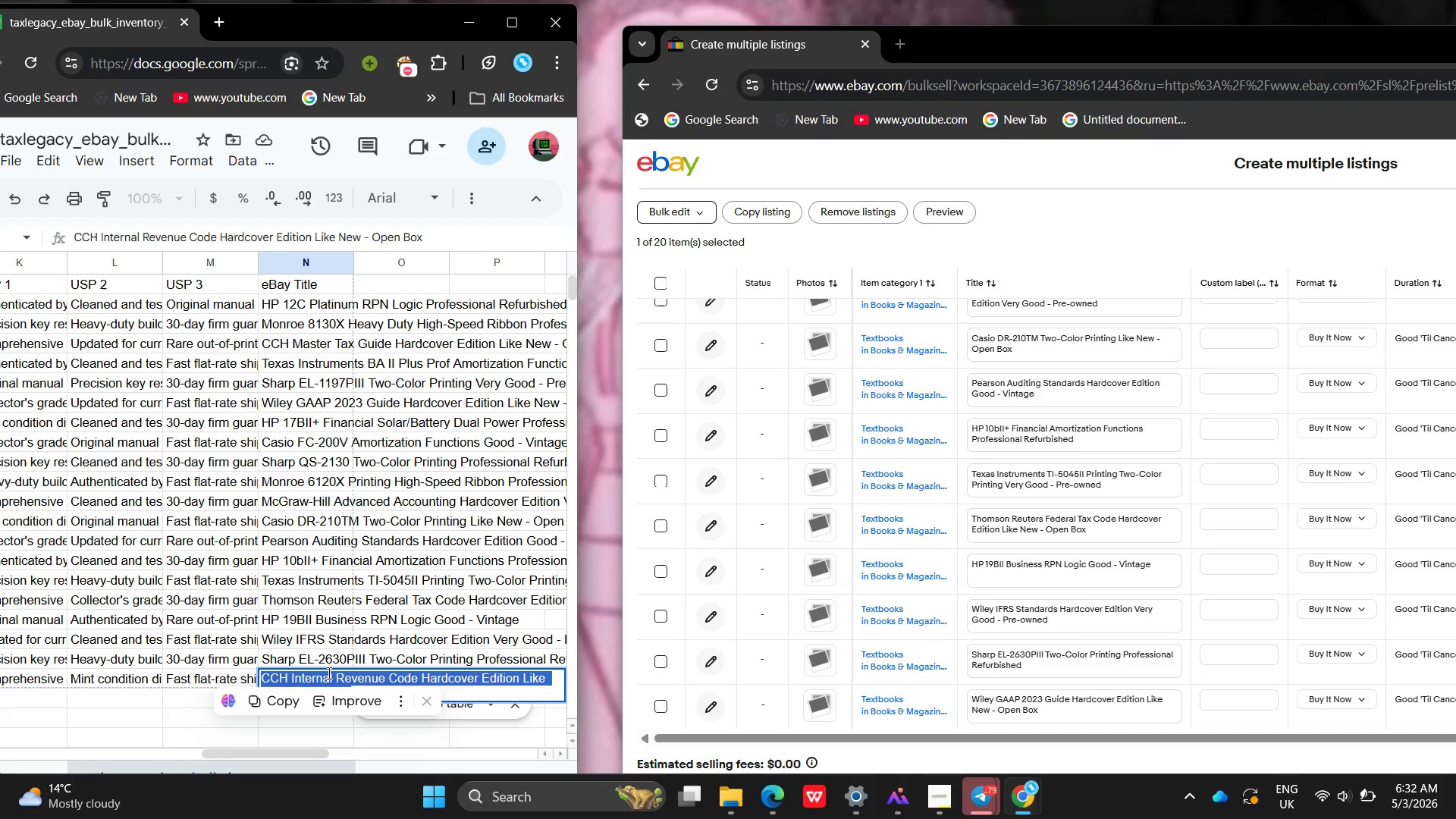 
key(Control+C)
 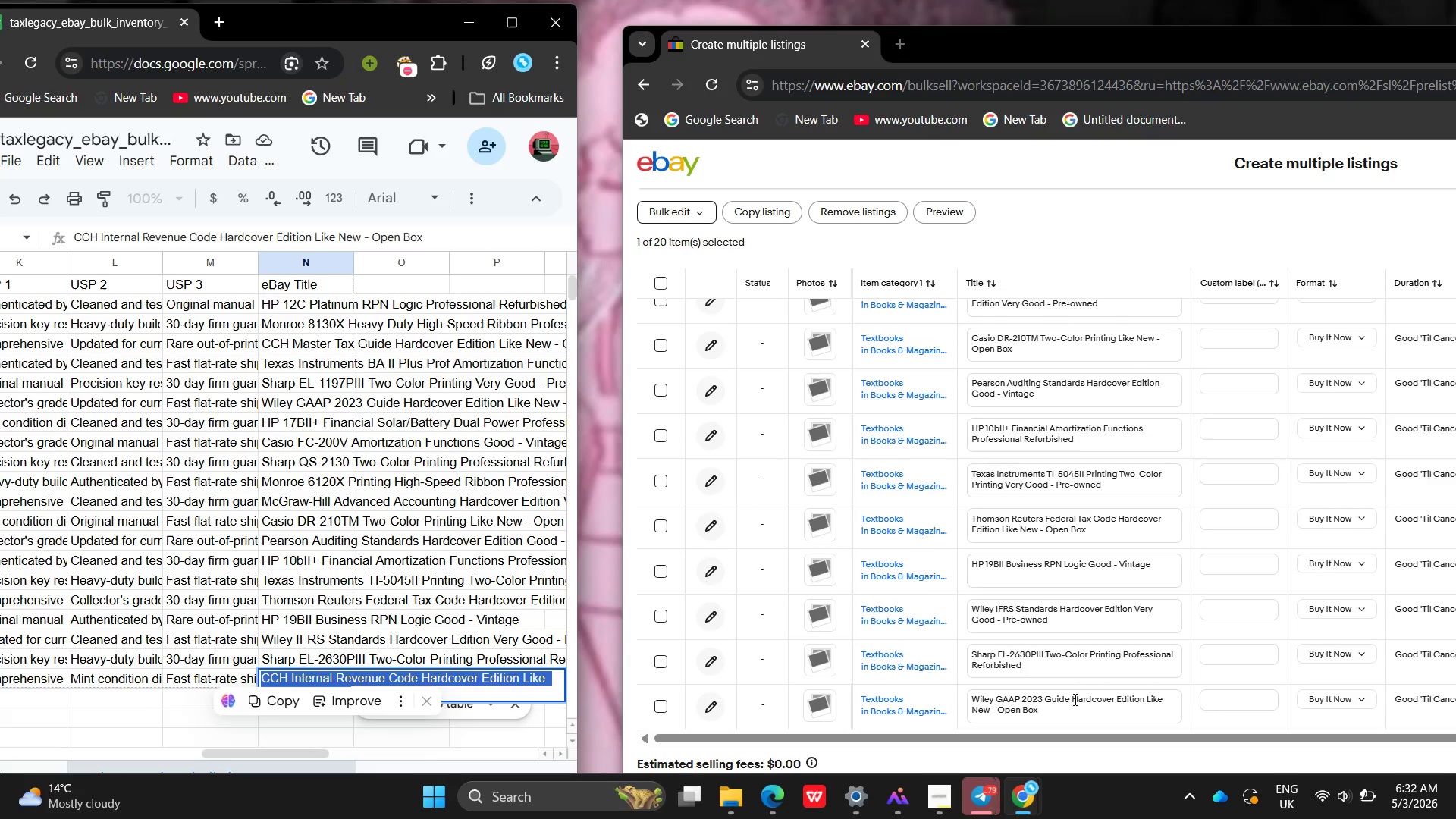 
left_click_drag(start_coordinate=[1074, 707], to_coordinate=[871, 640])
 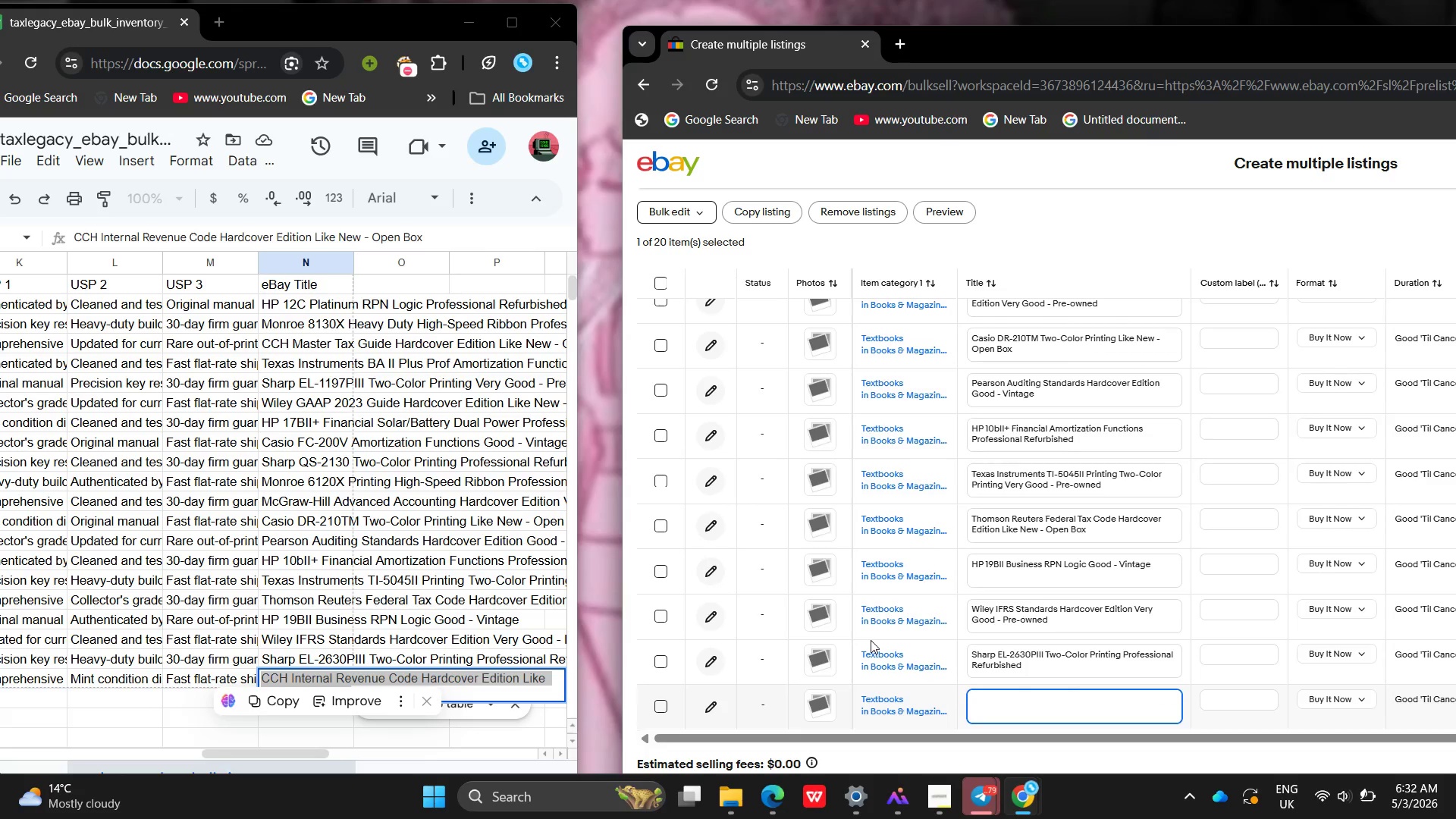 
key(Control+ControlLeft)
 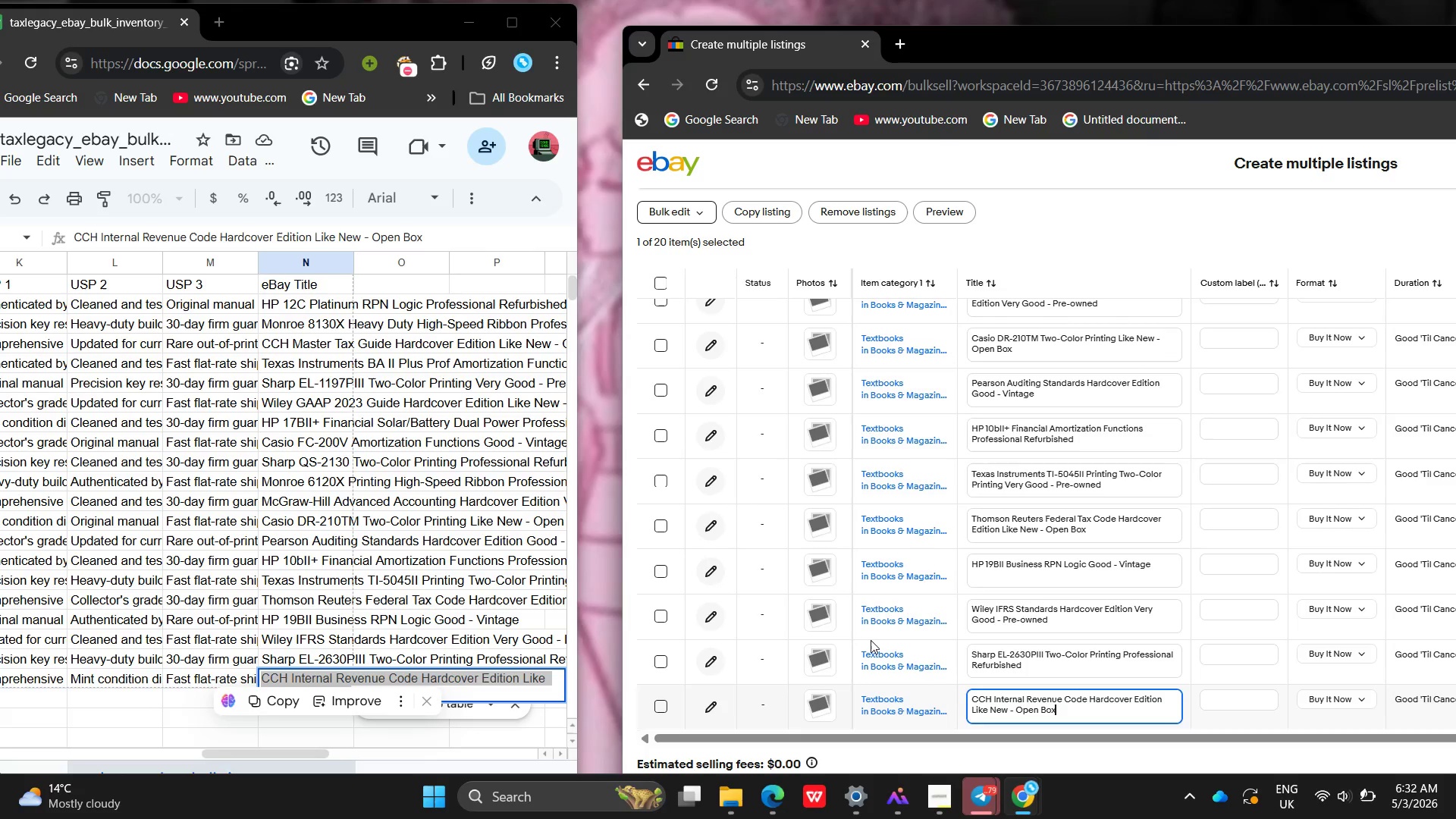 
key(Control+V)
 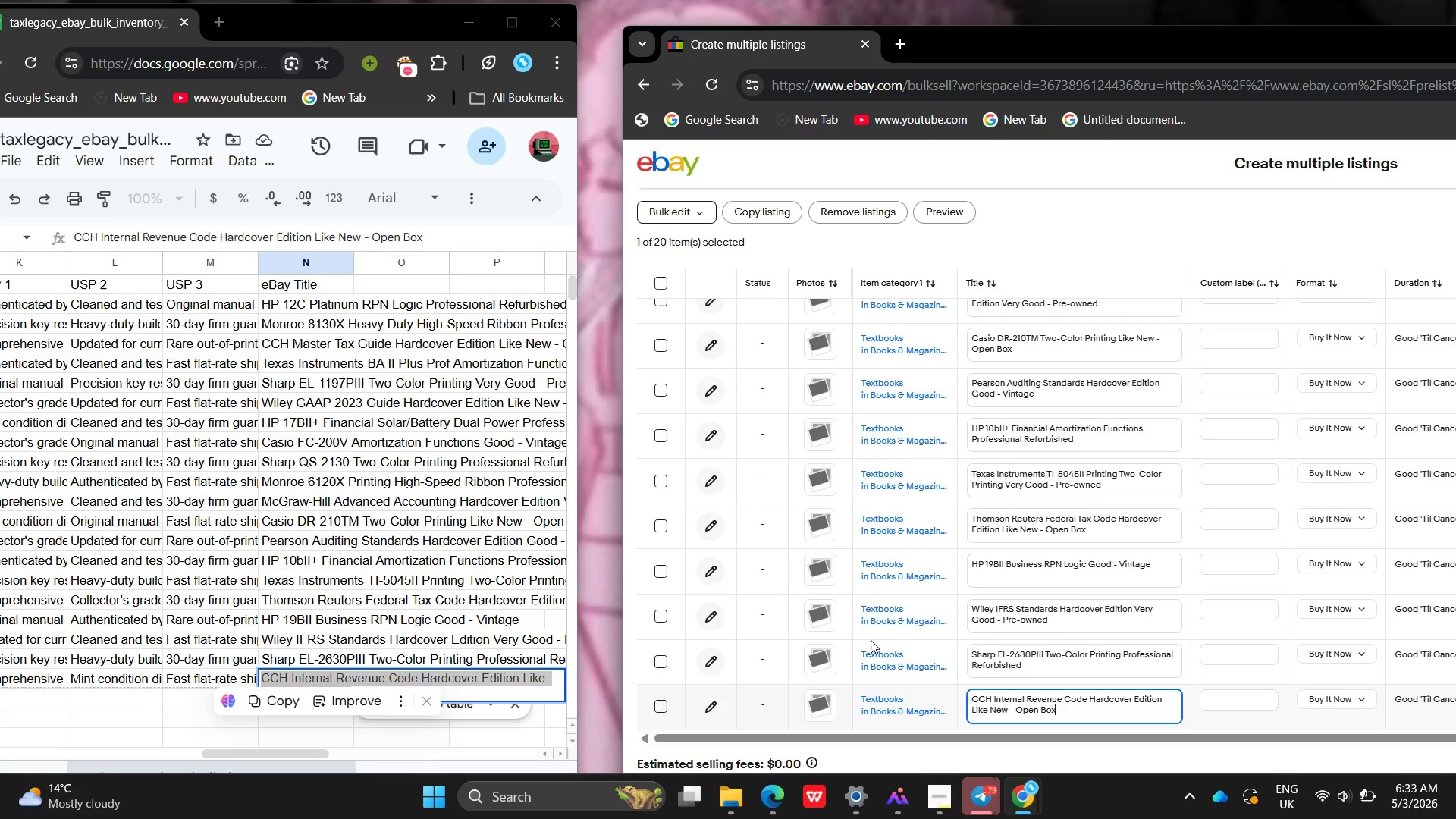 
wait(64.31)
 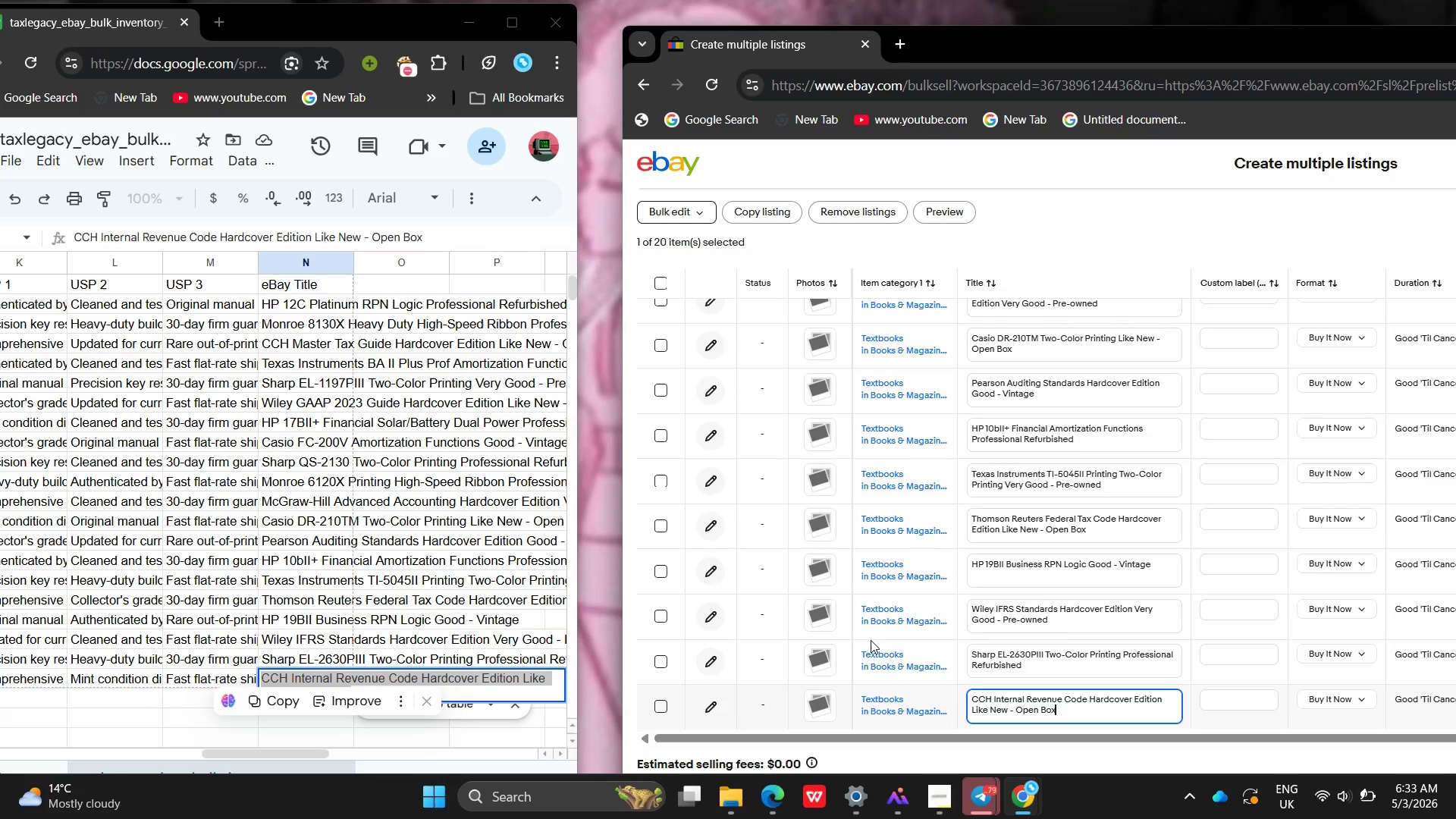 
left_click([946, 809])